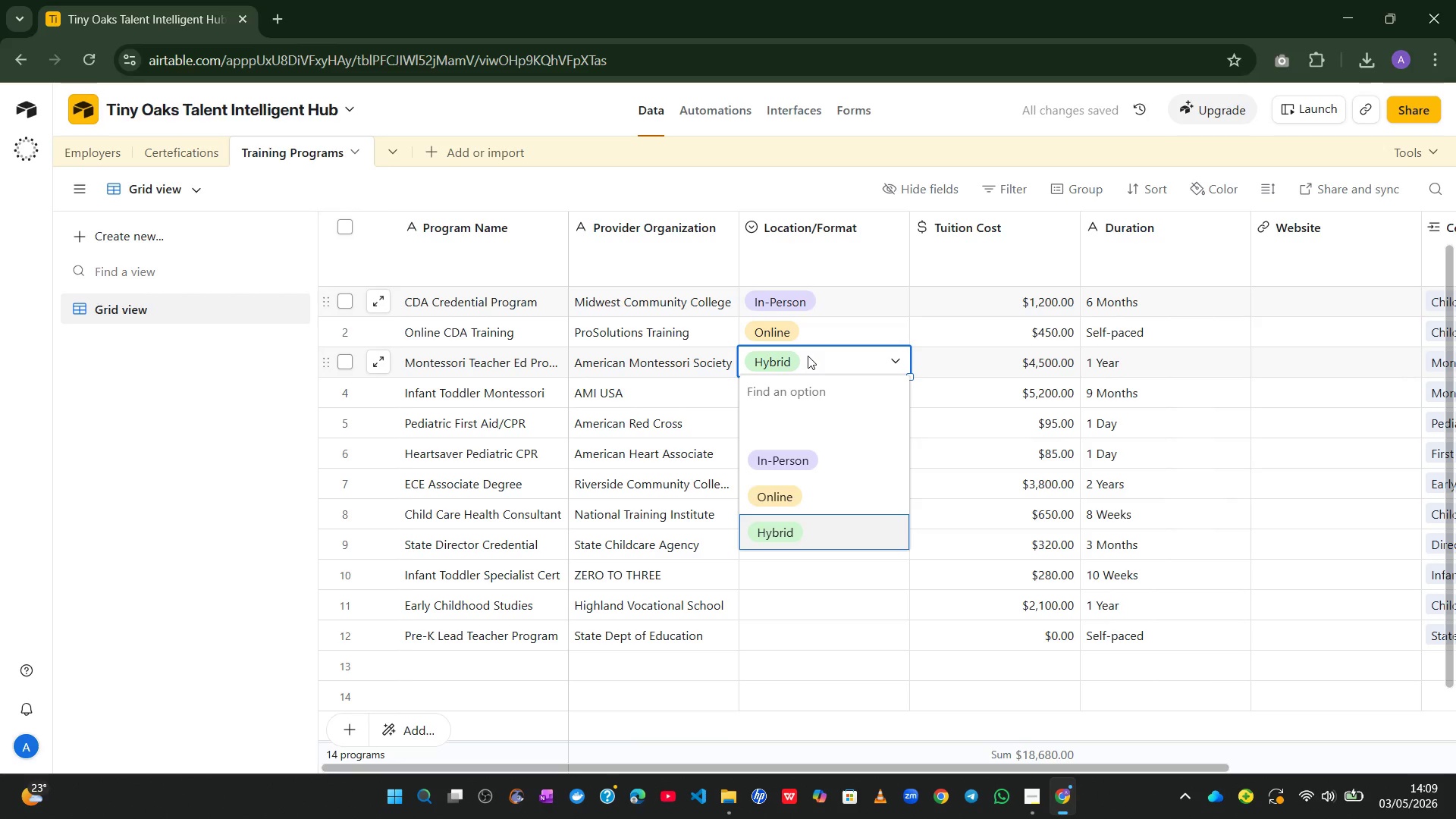 
key(Control+Z)
 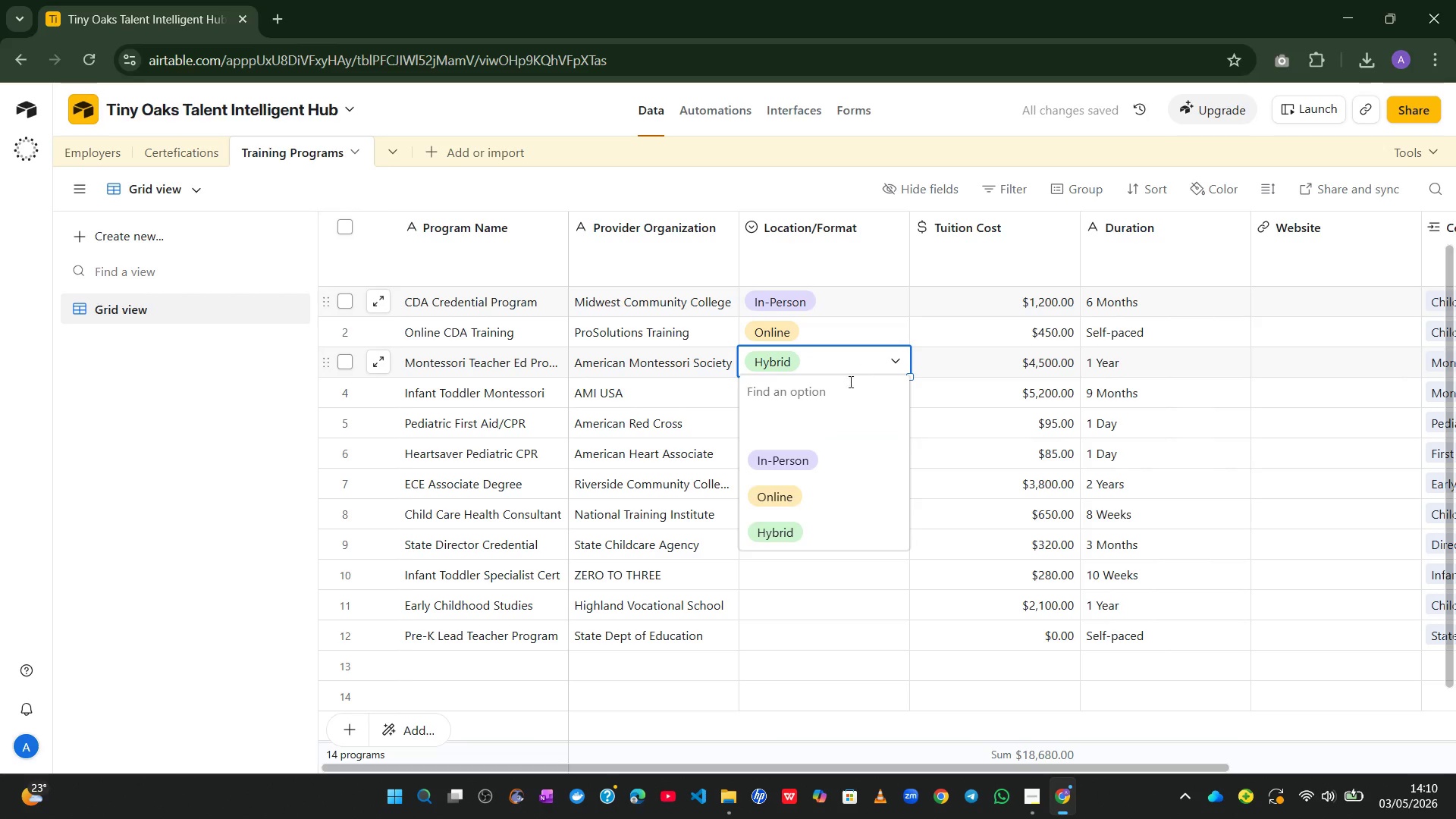 
left_click([770, 530])
 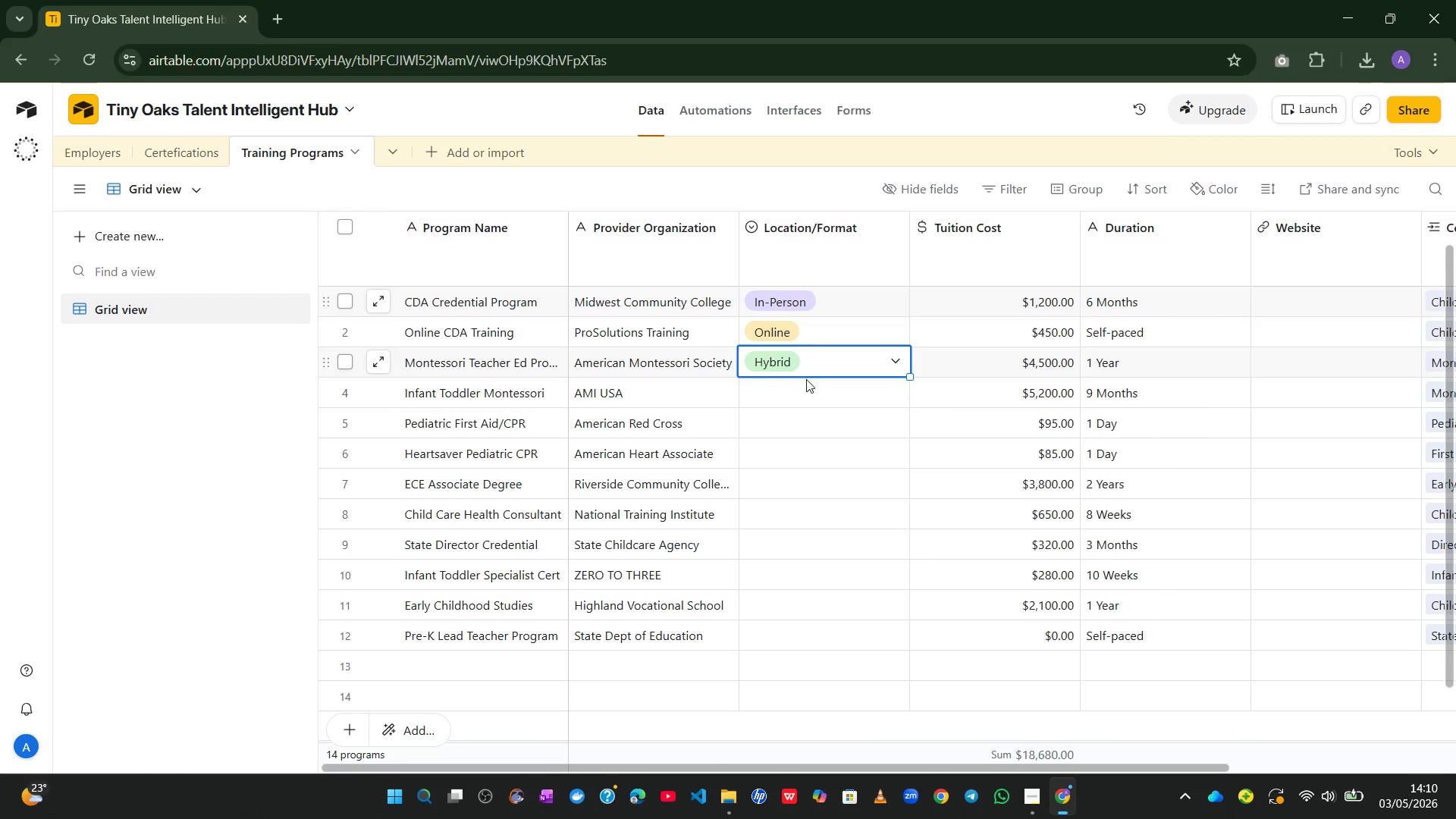 
left_click([794, 389])
 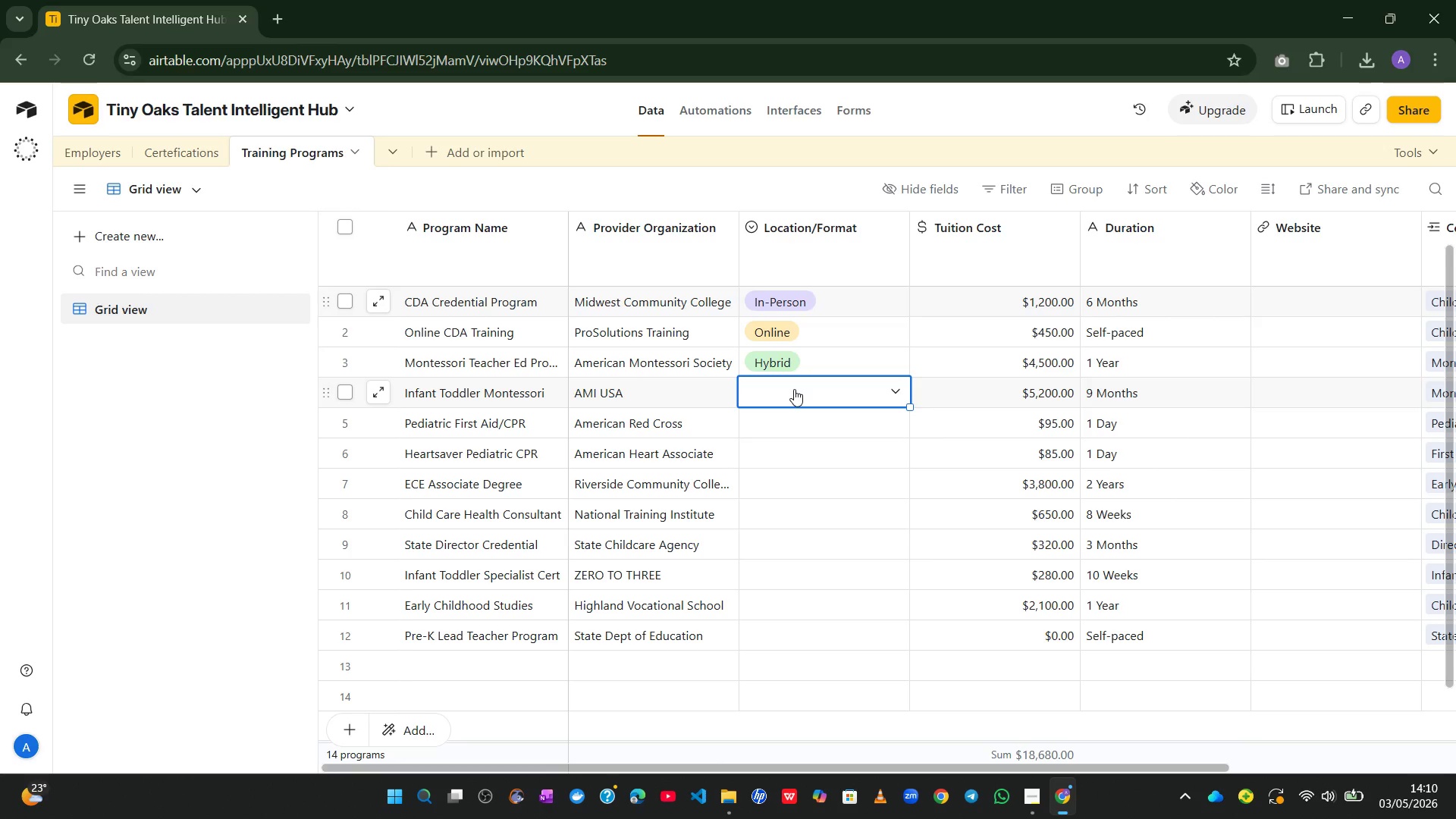 
type(In)
 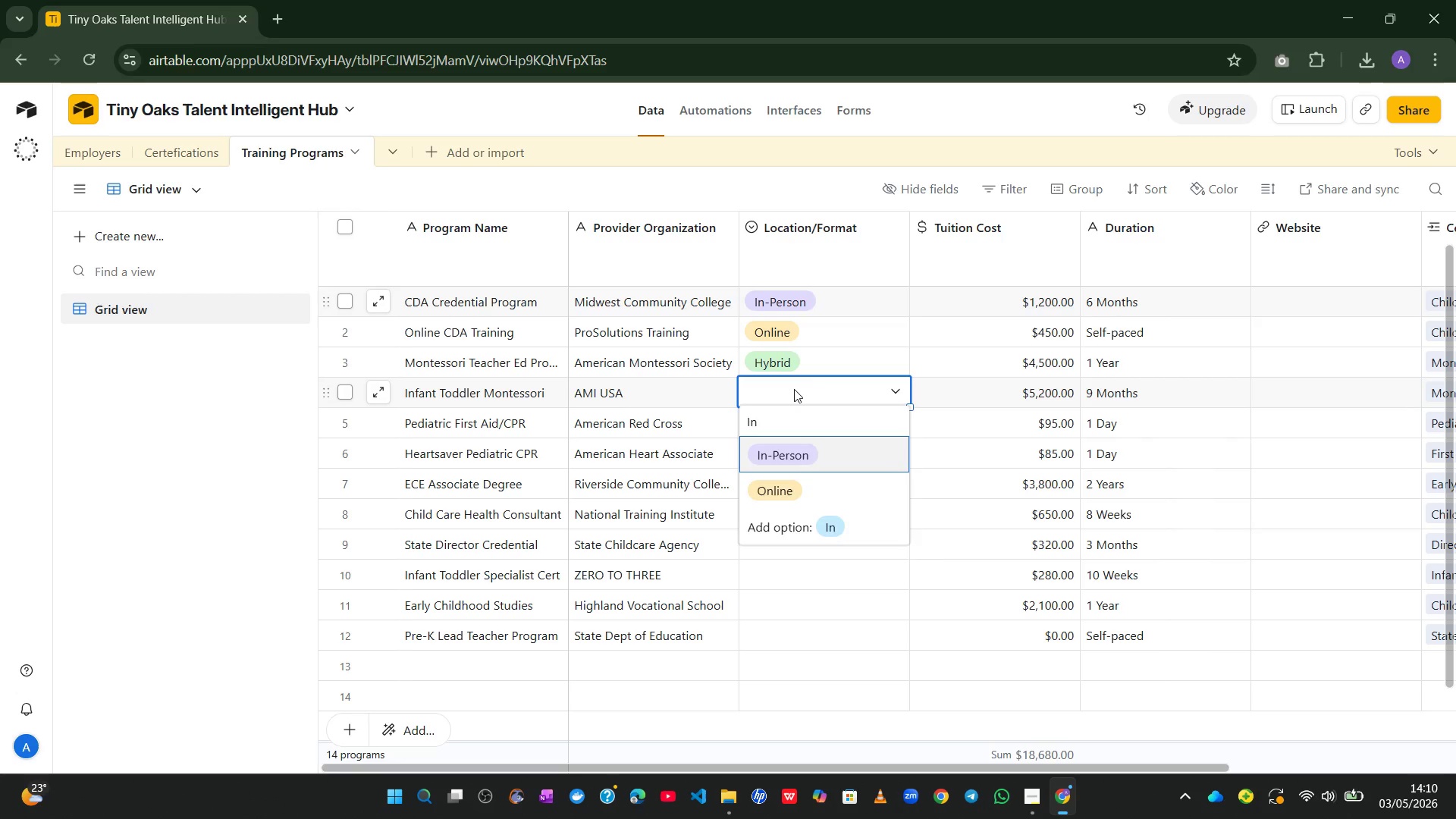 
key(Enter)
 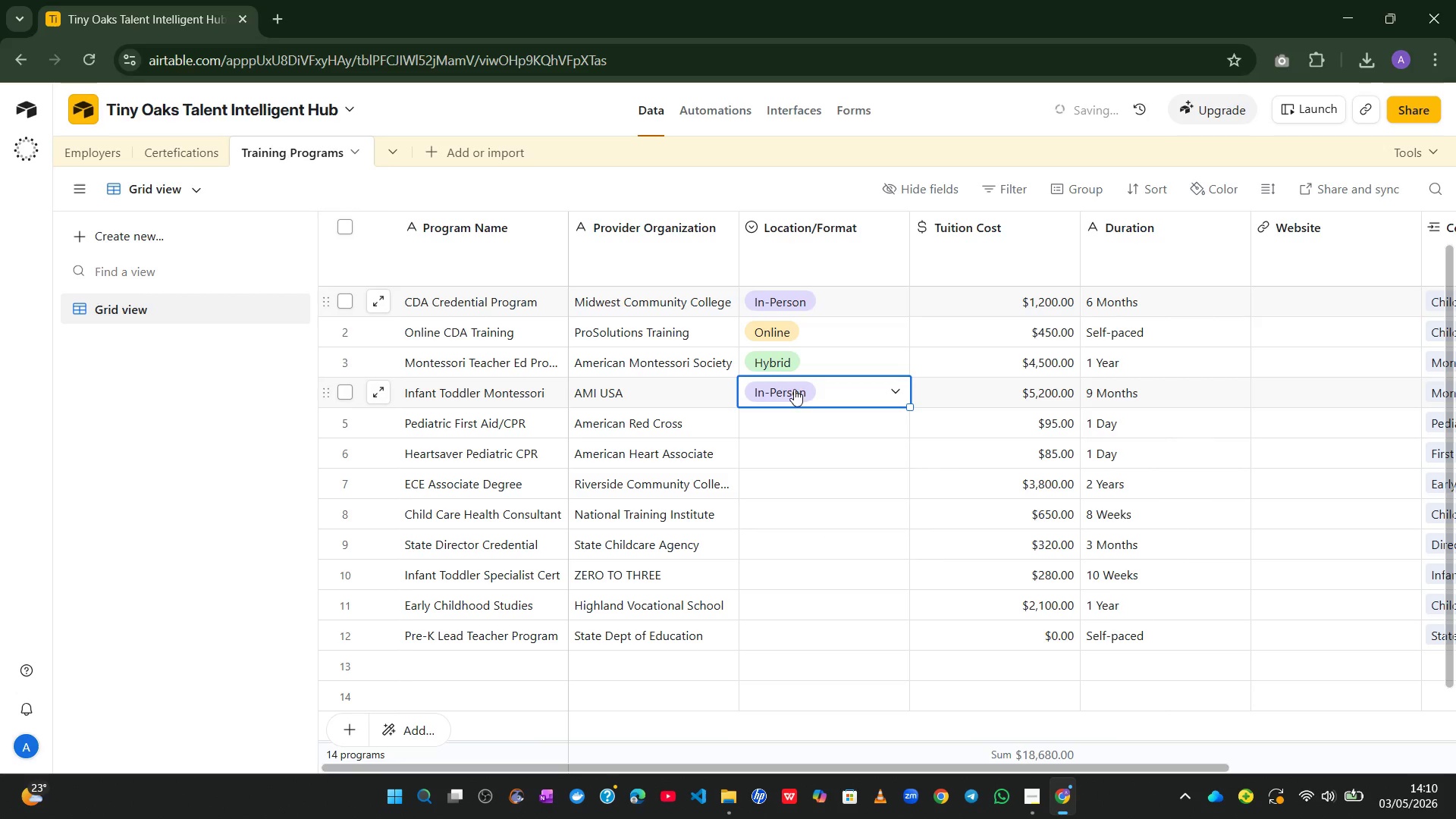 
left_click([784, 420])
 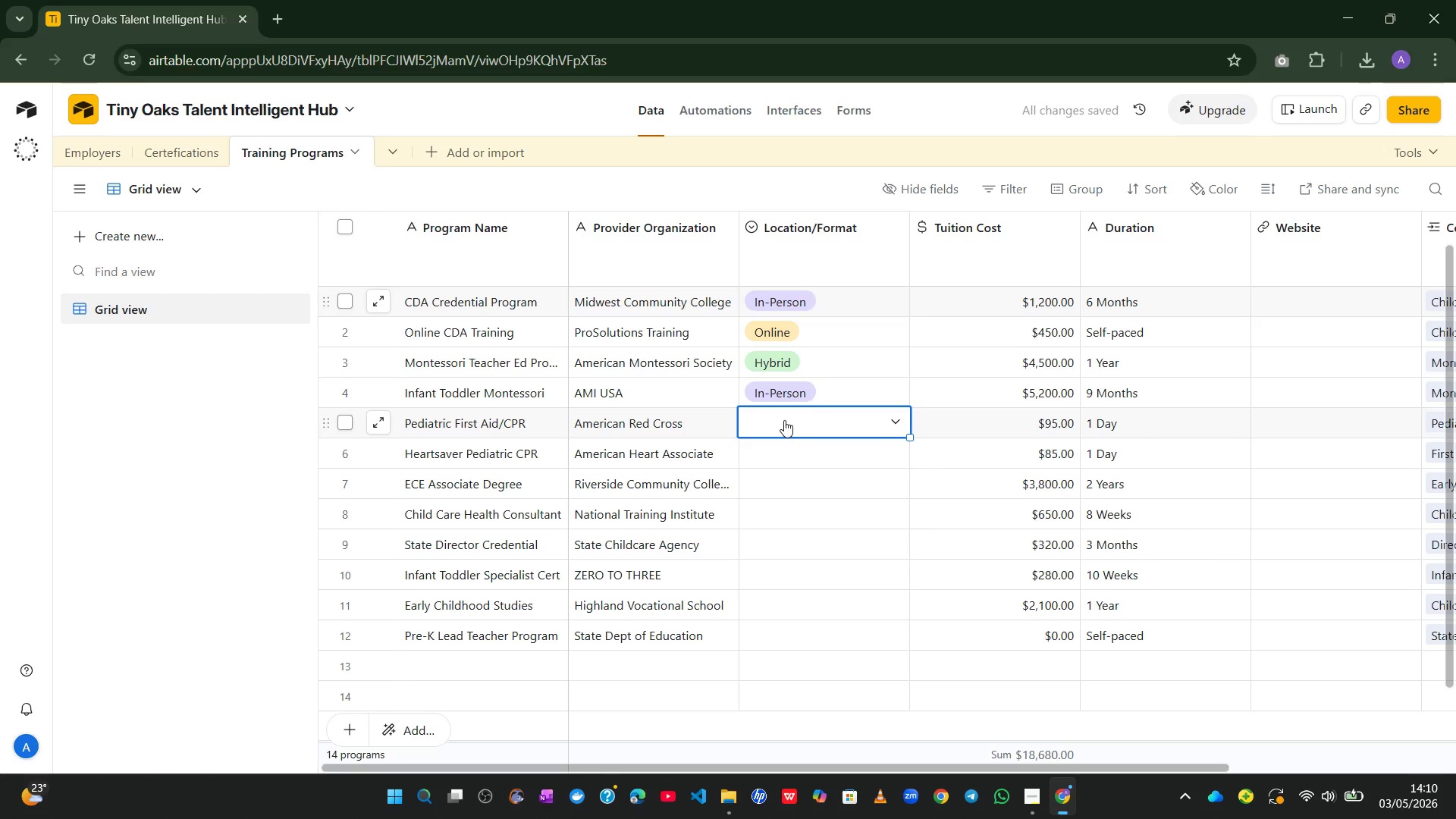 
type(in)
 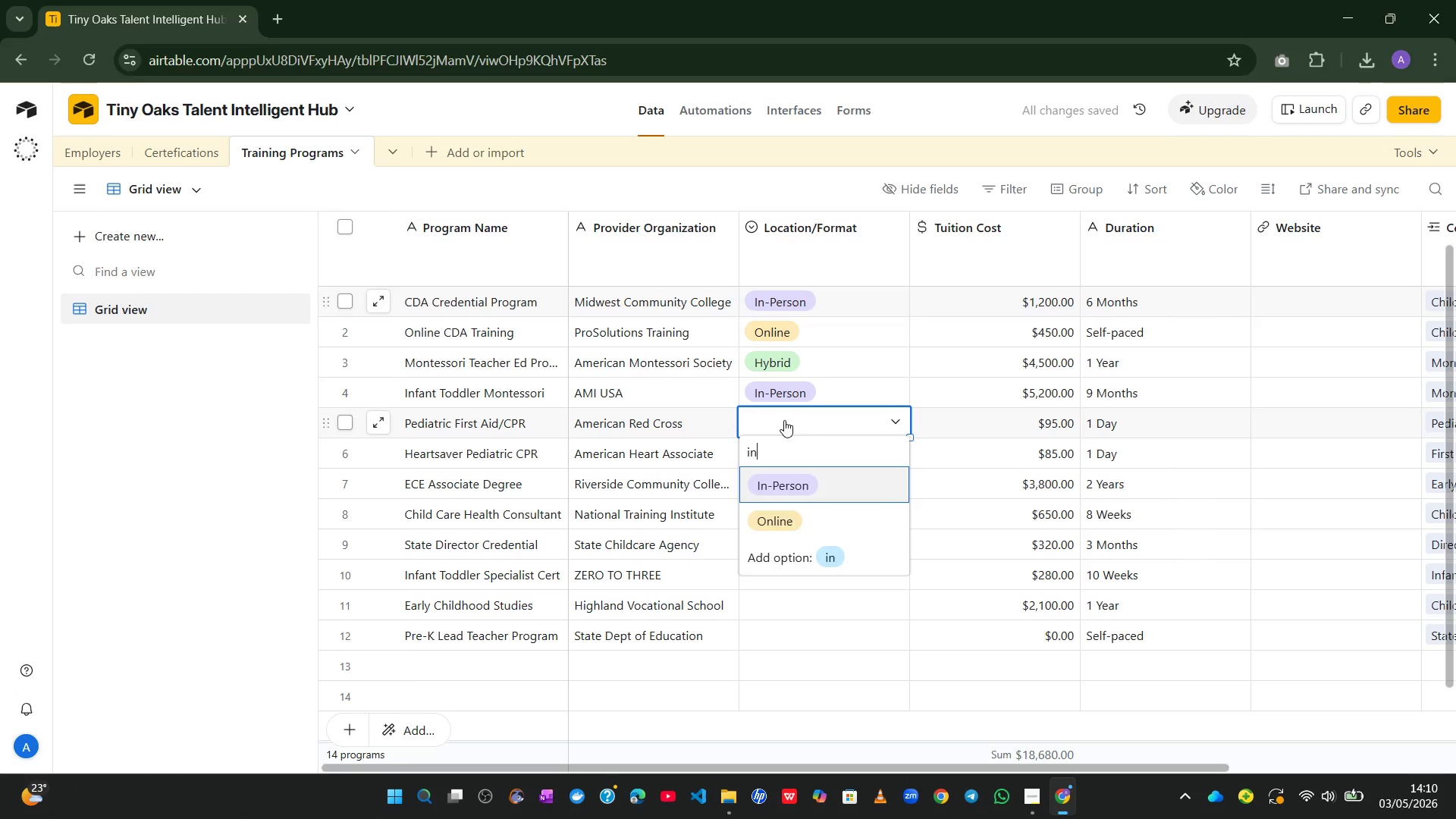 
key(Enter)
 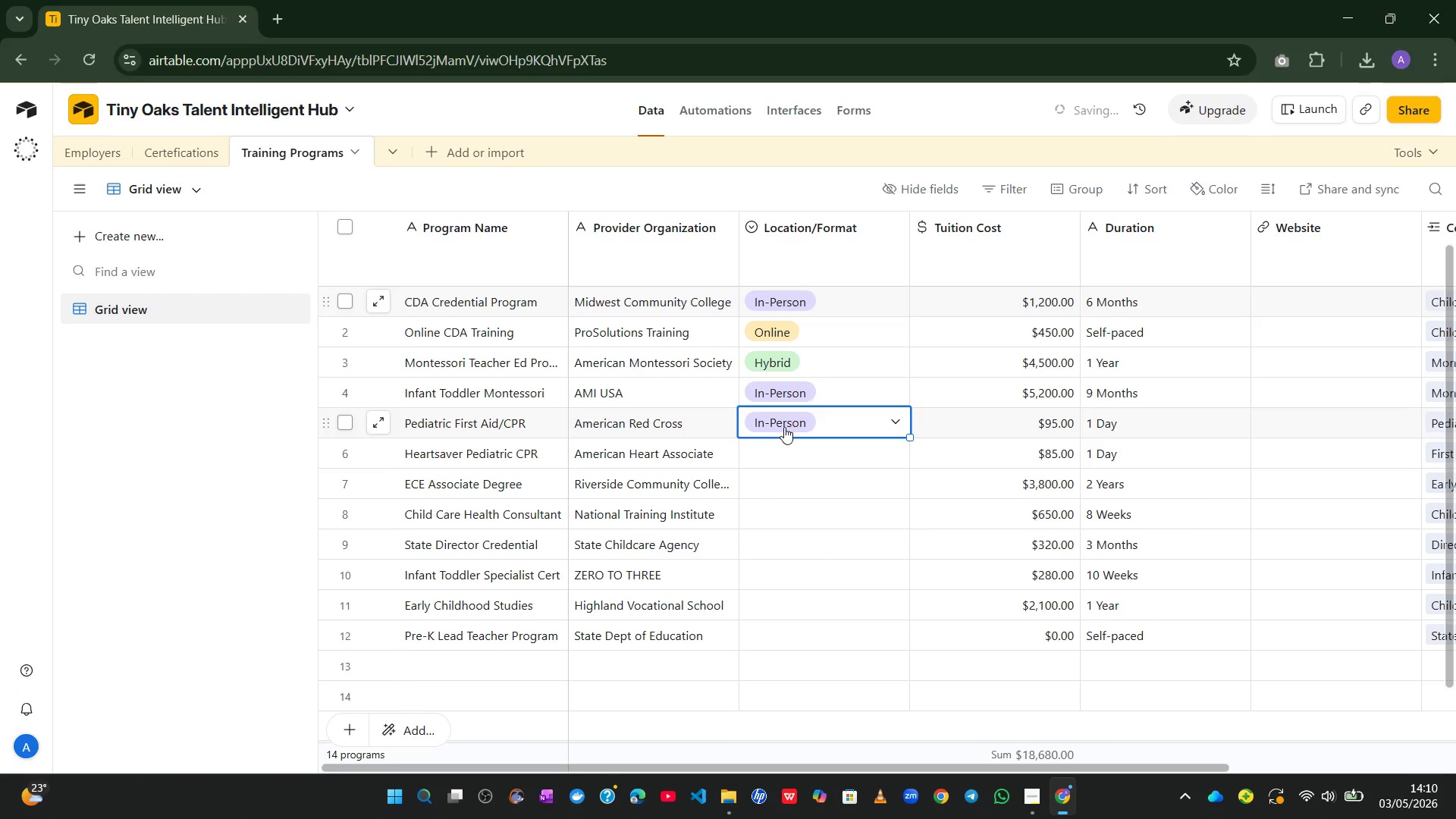 
left_click([775, 450])
 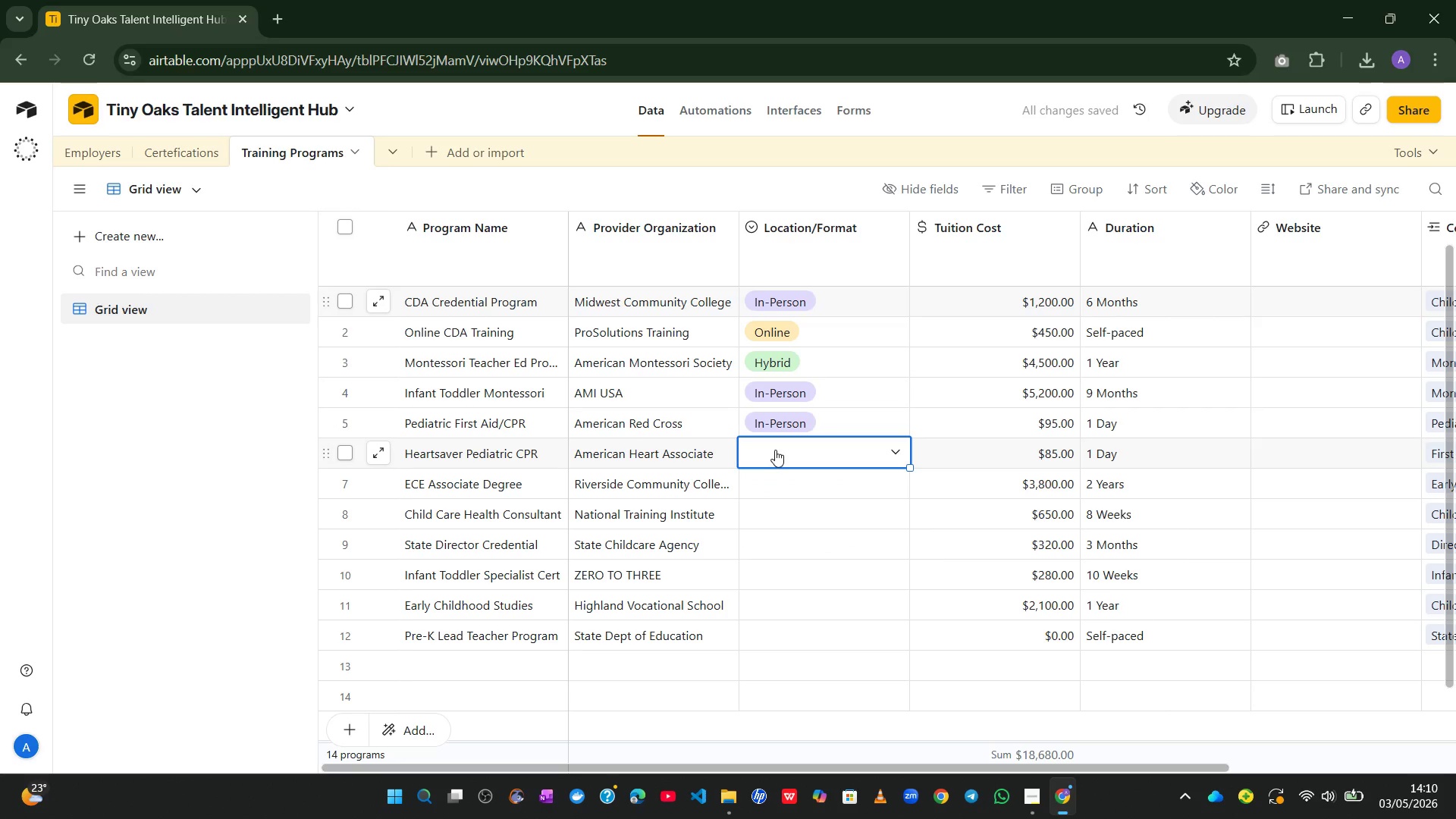 
type(hy)
 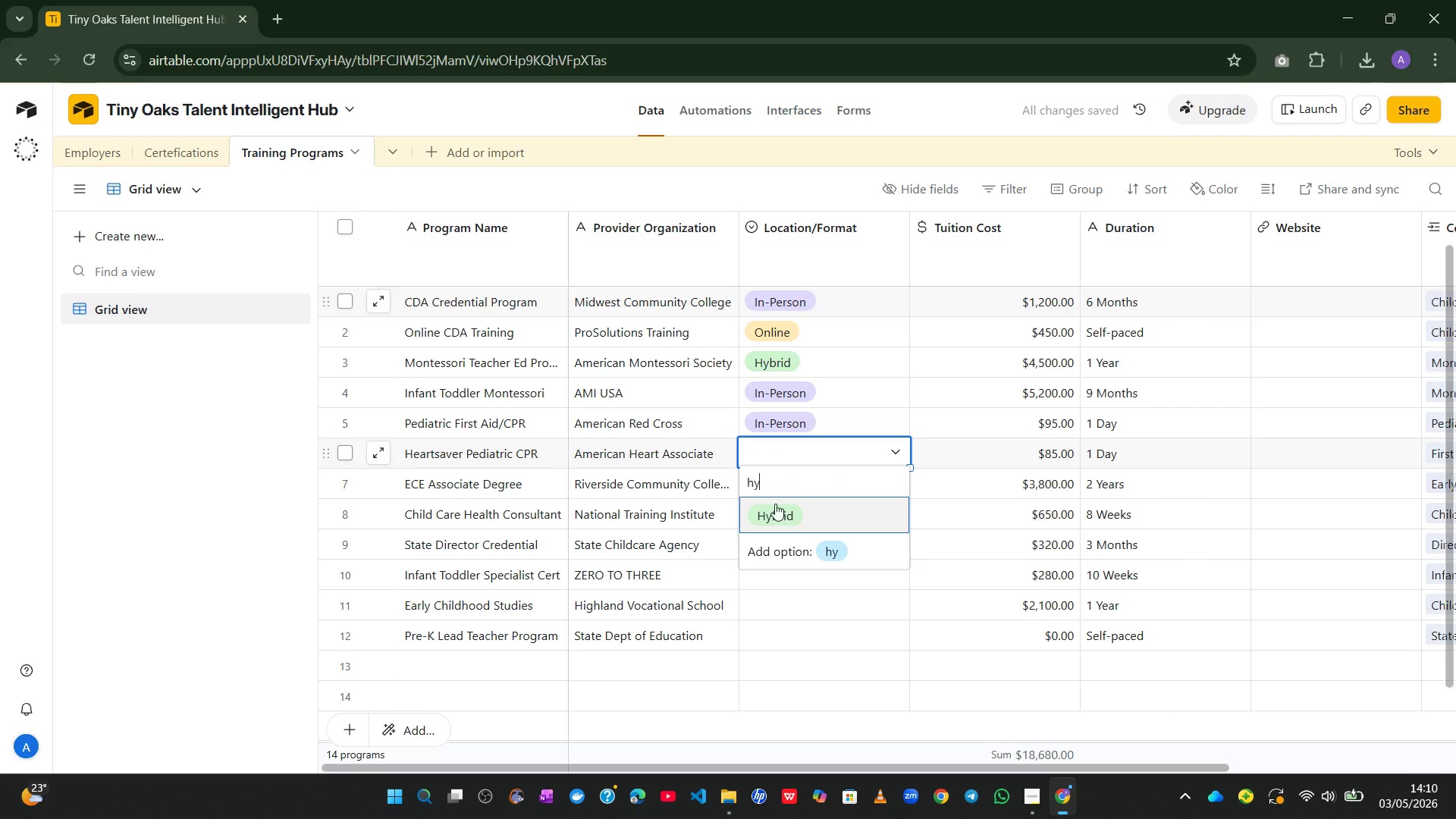 
left_click([771, 515])
 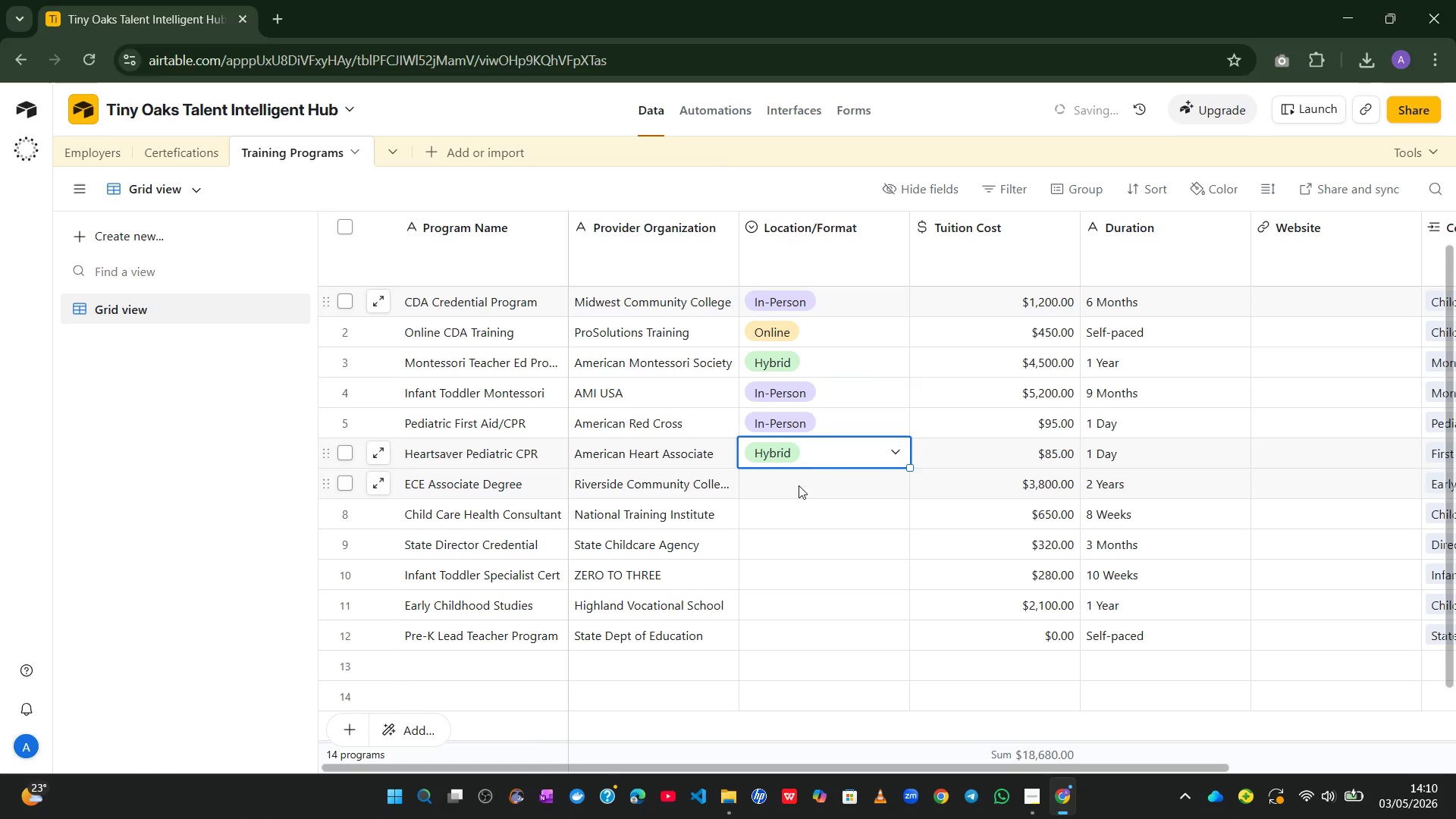 
left_click([799, 483])
 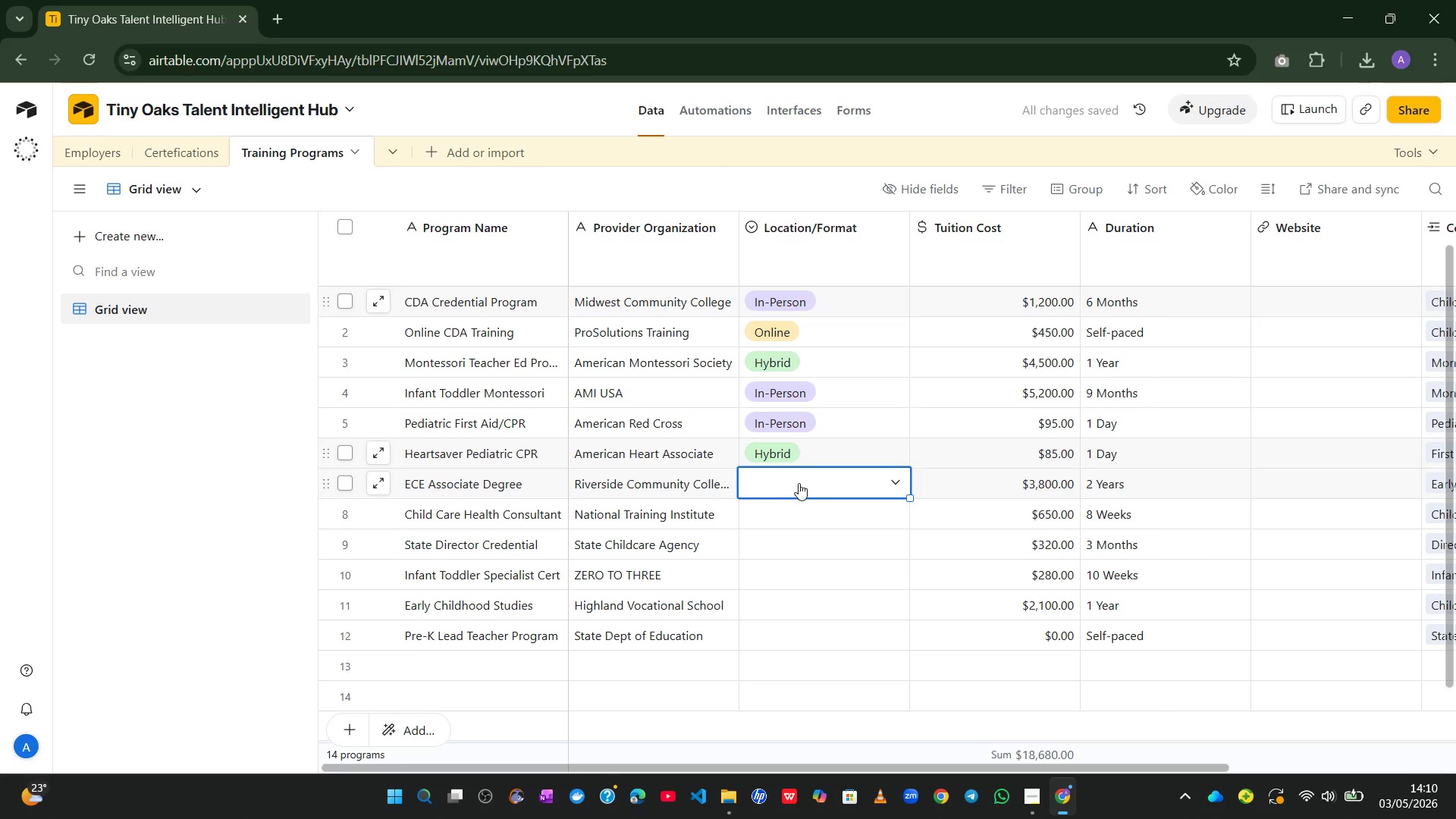 
type(in)
 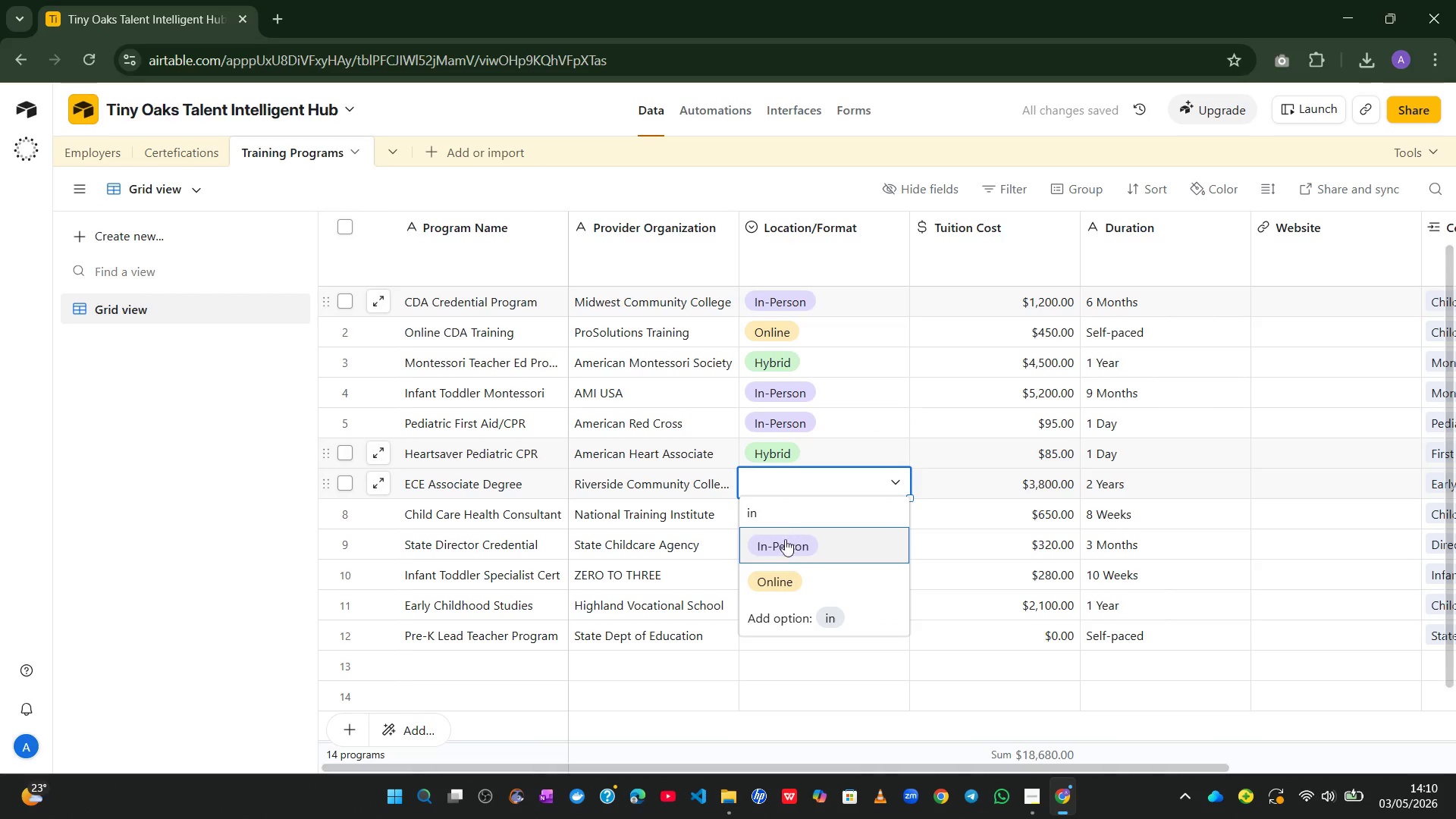 
left_click([777, 555])
 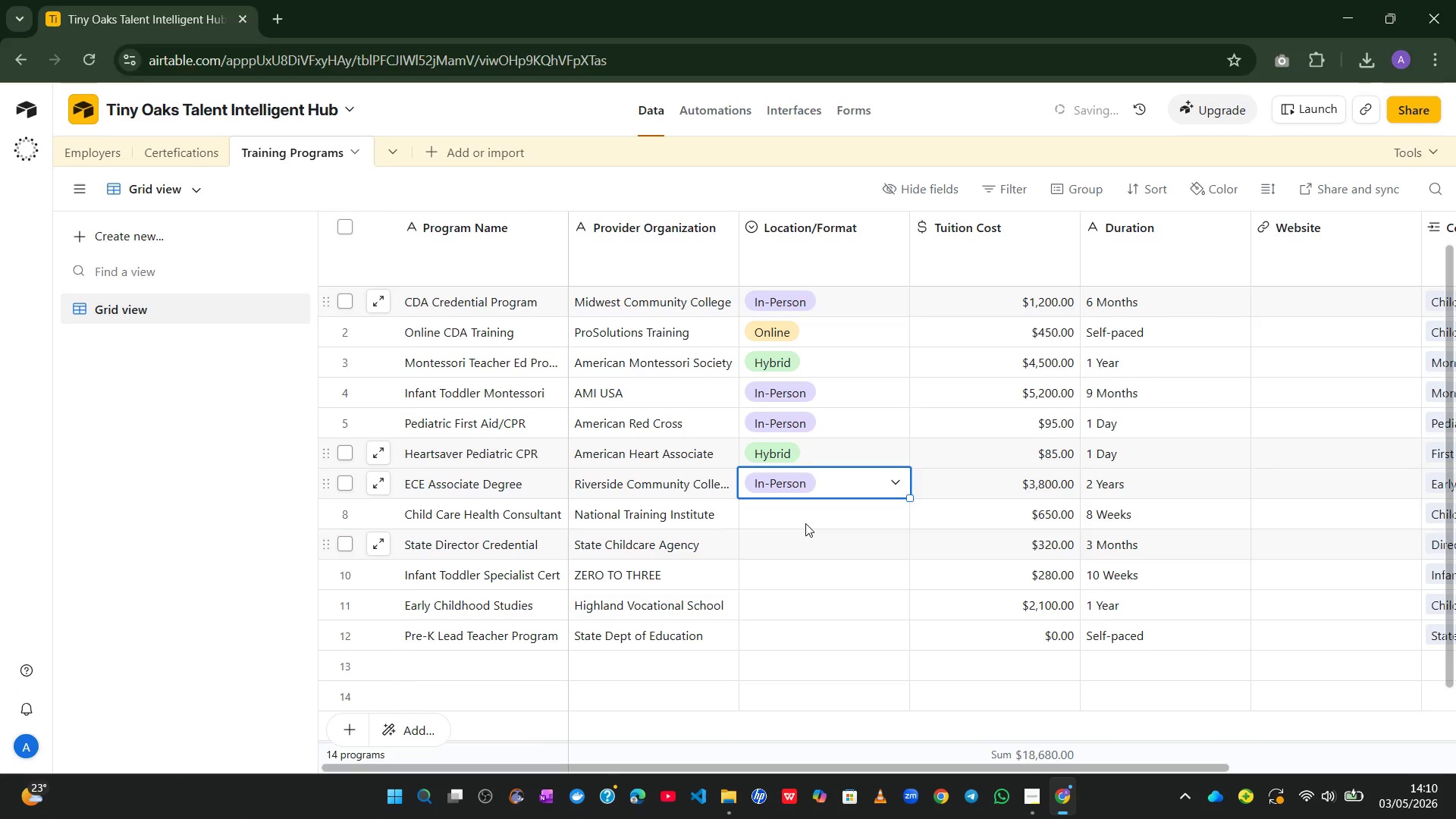 
left_click([797, 516])
 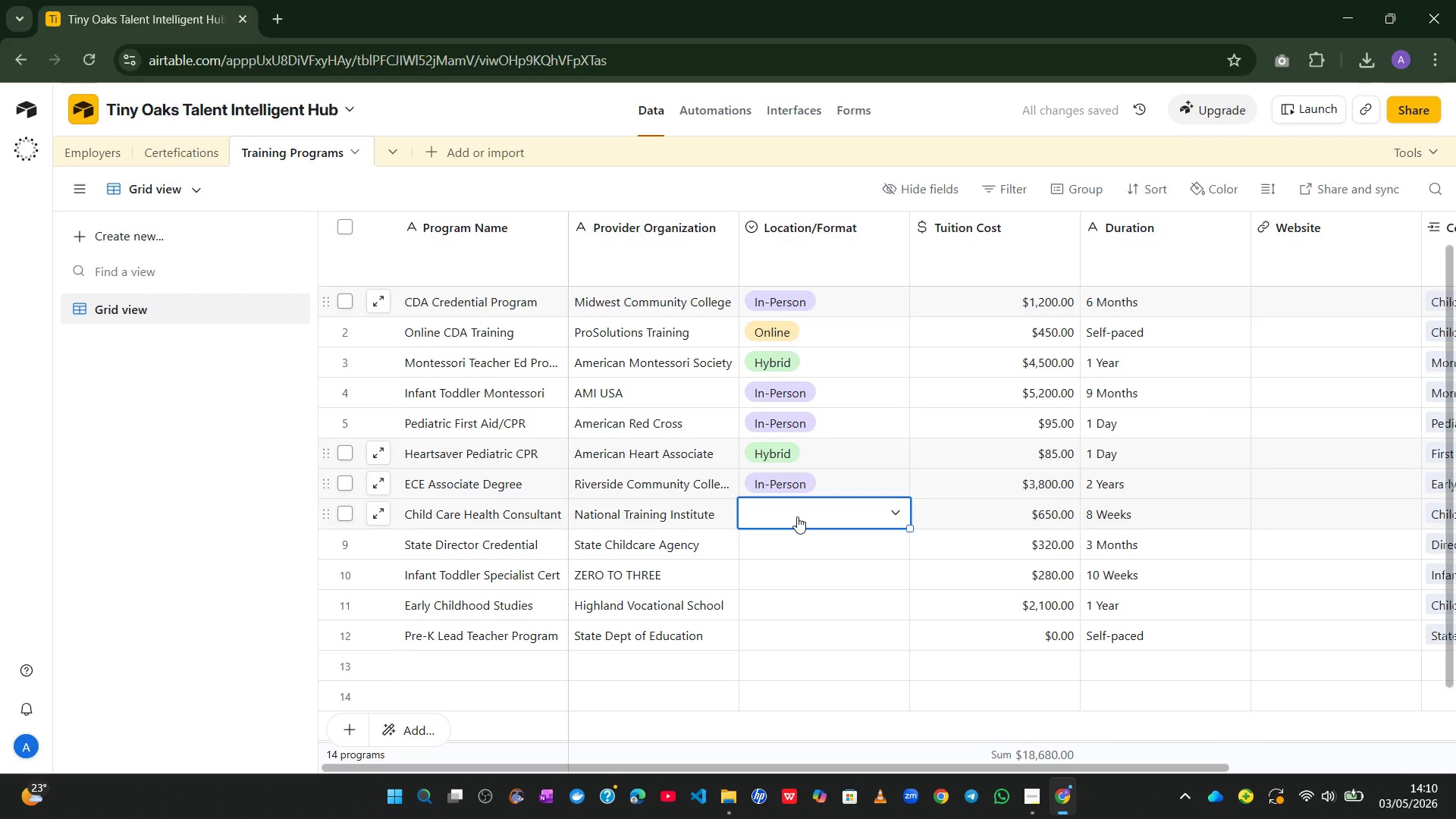 
type(on)
 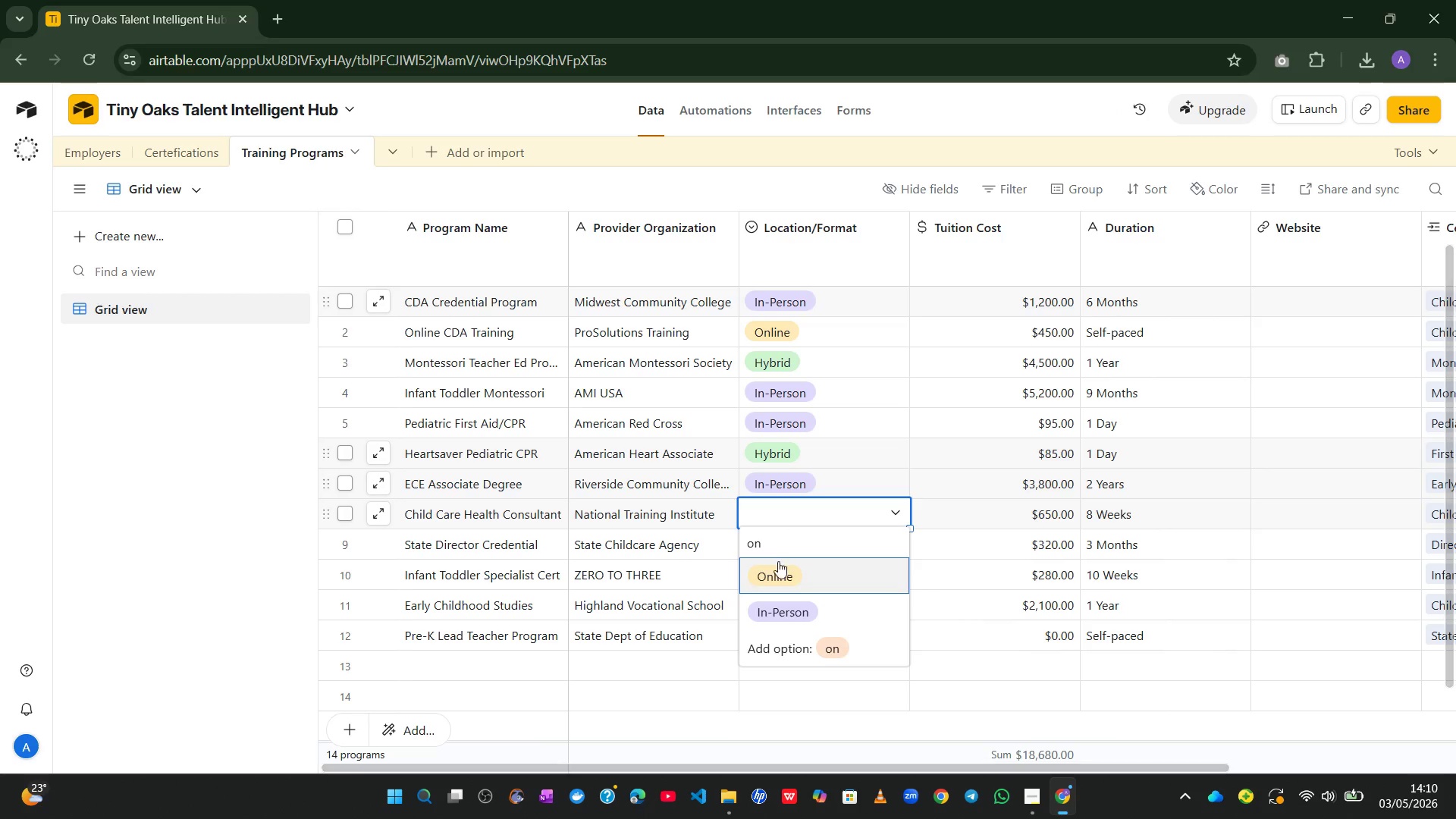 
left_click([774, 567])
 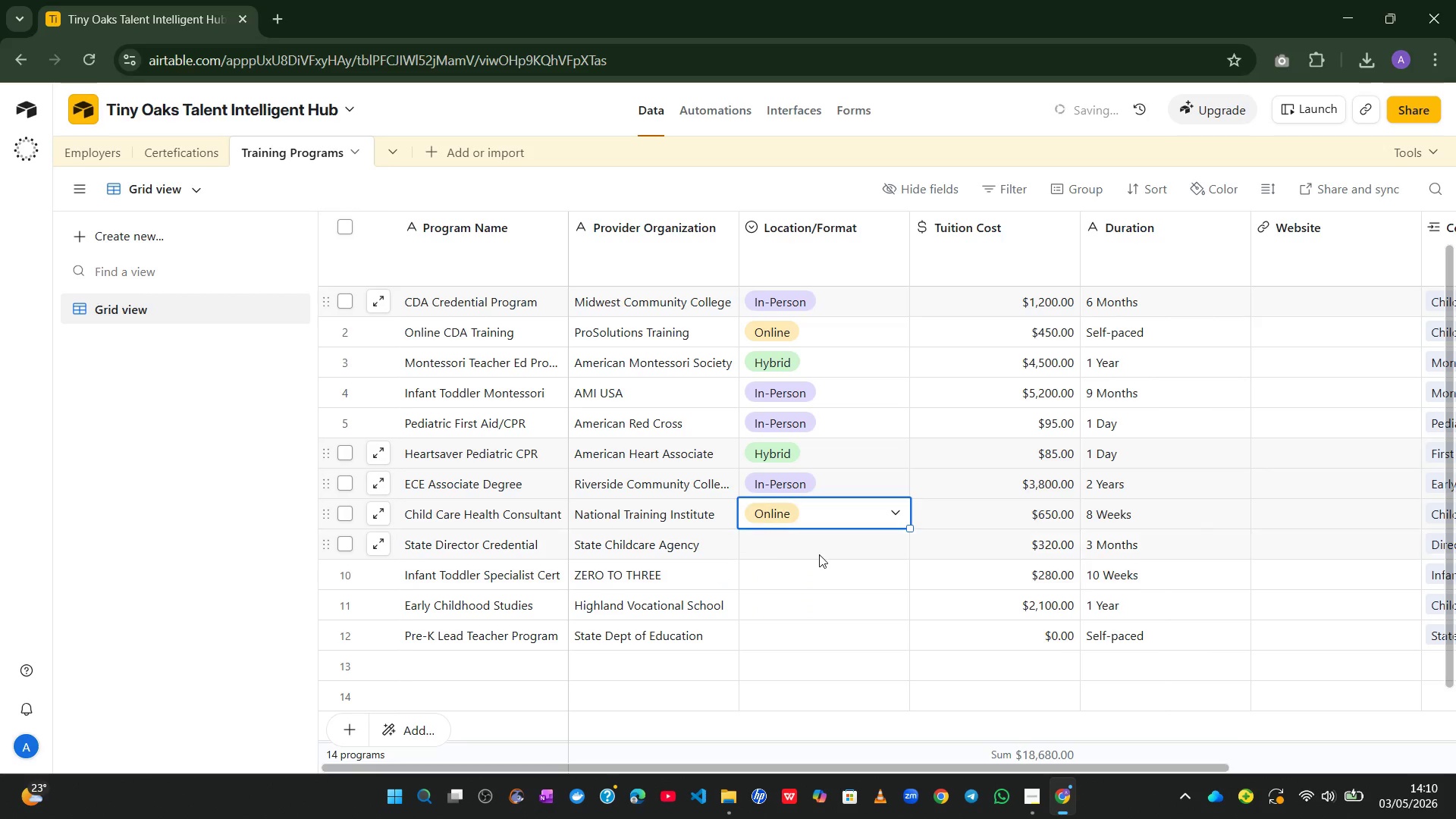 
left_click([819, 553])
 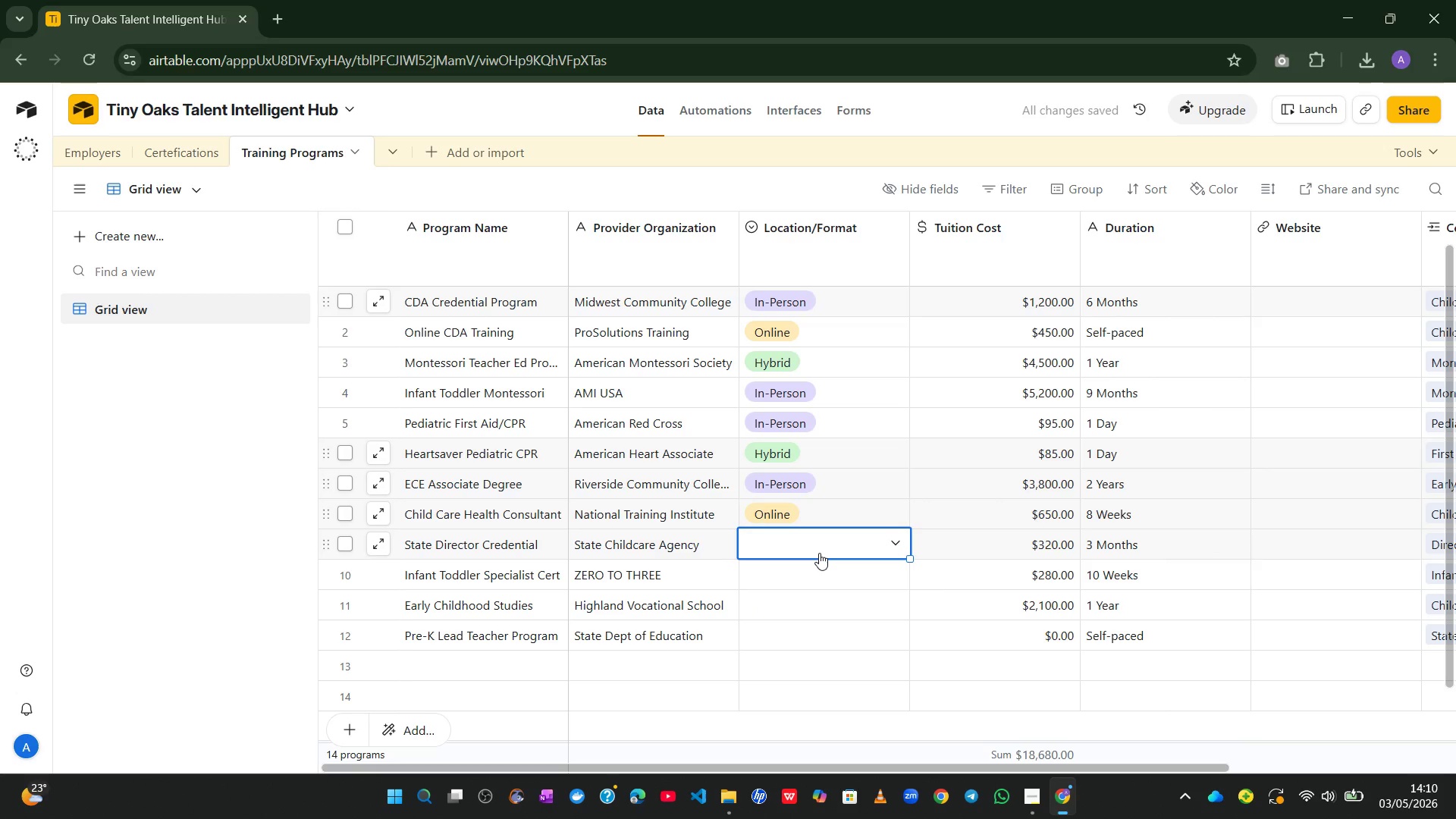 
type(hy)
 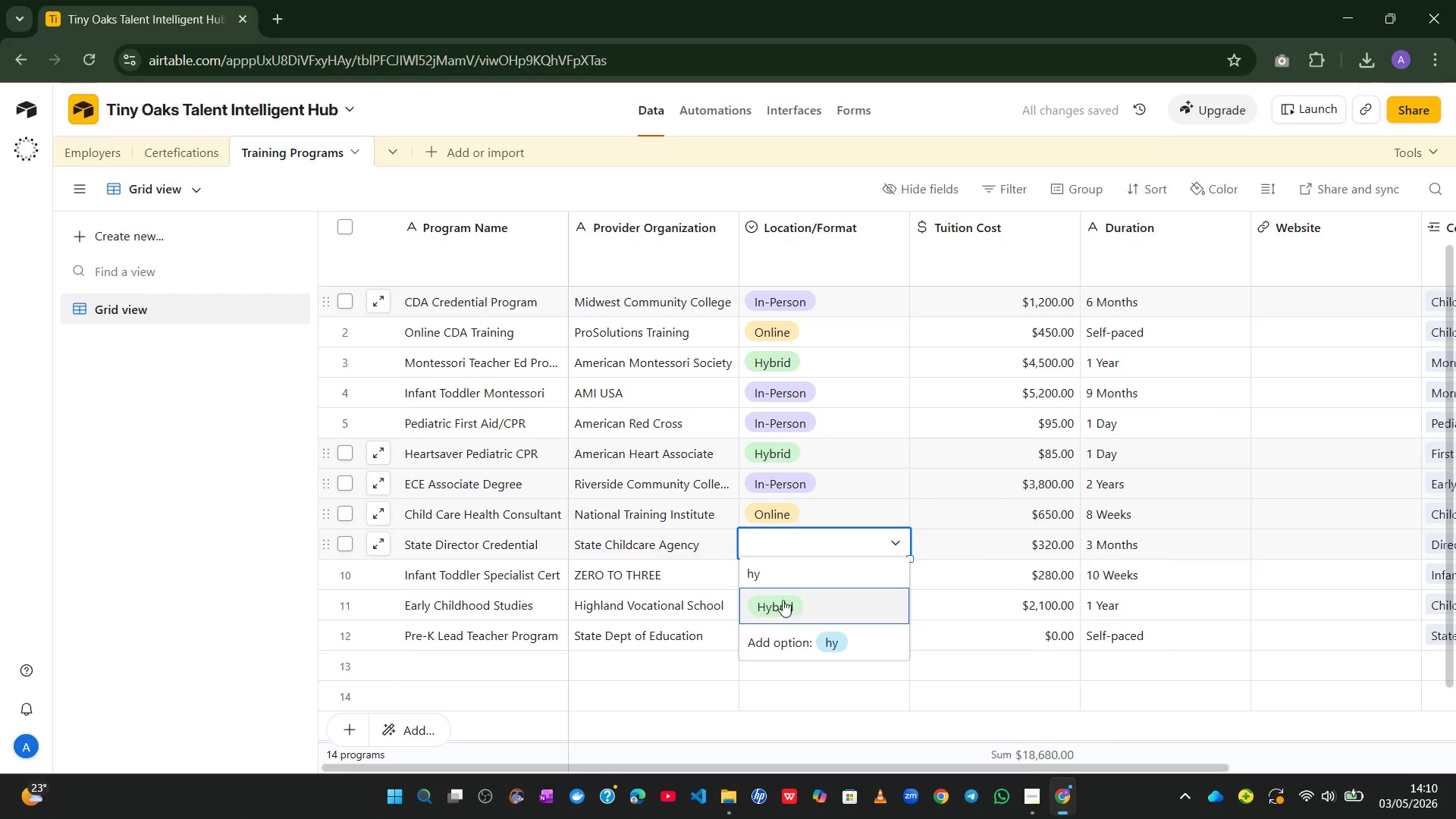 
left_click([773, 609])
 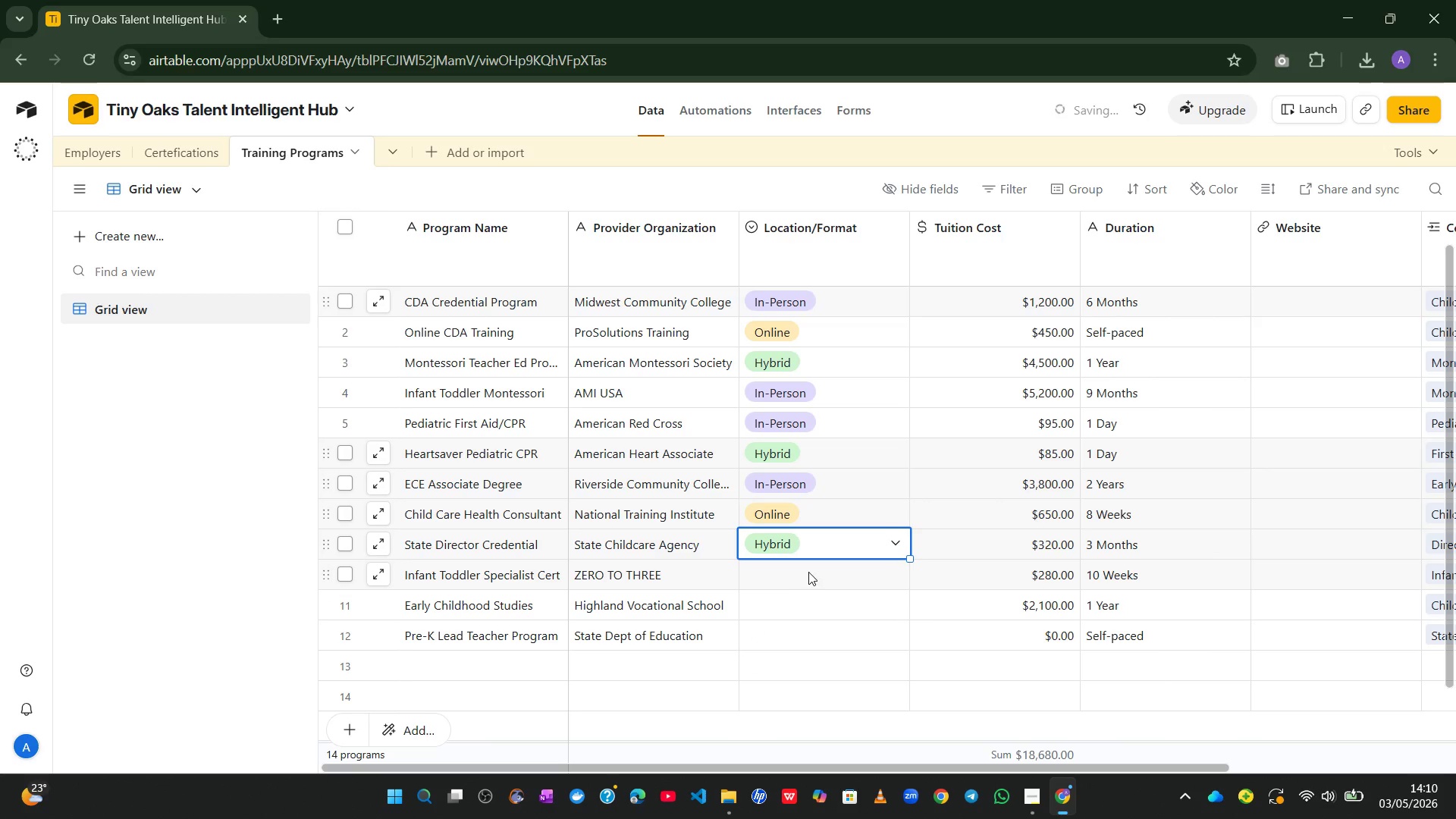 
left_click([800, 576])
 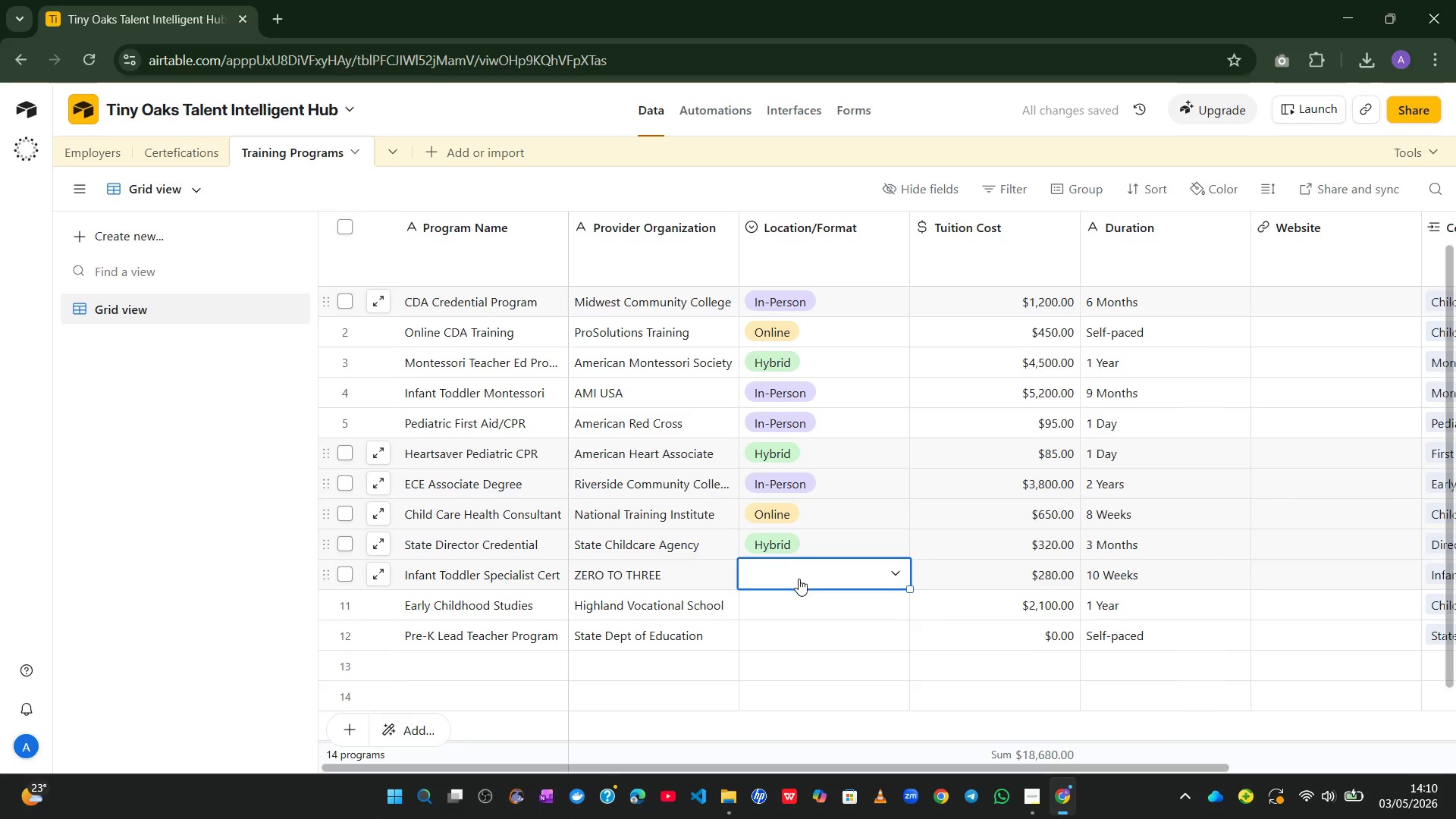 
wait(5.73)
 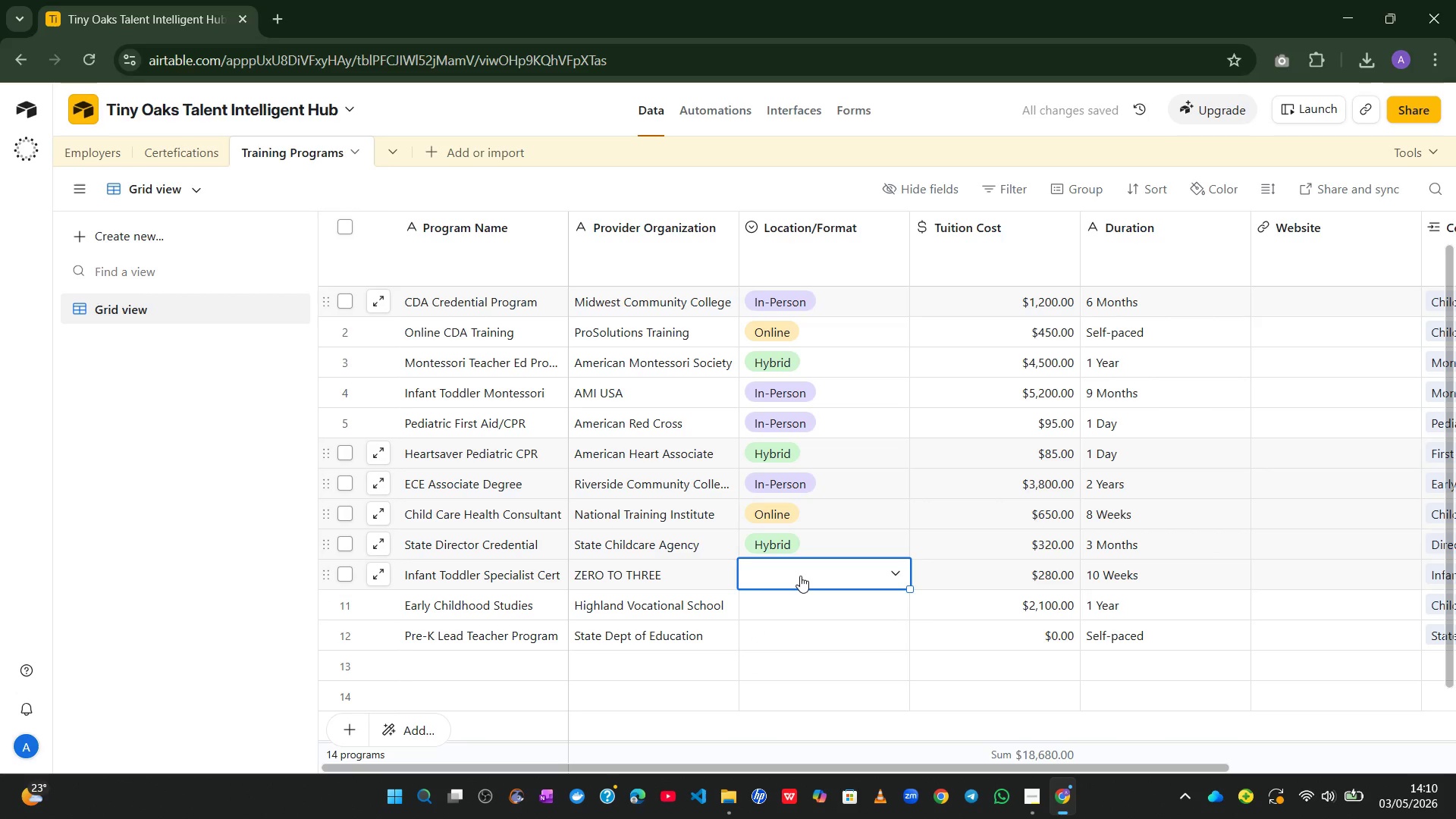 
left_click([769, 641])
 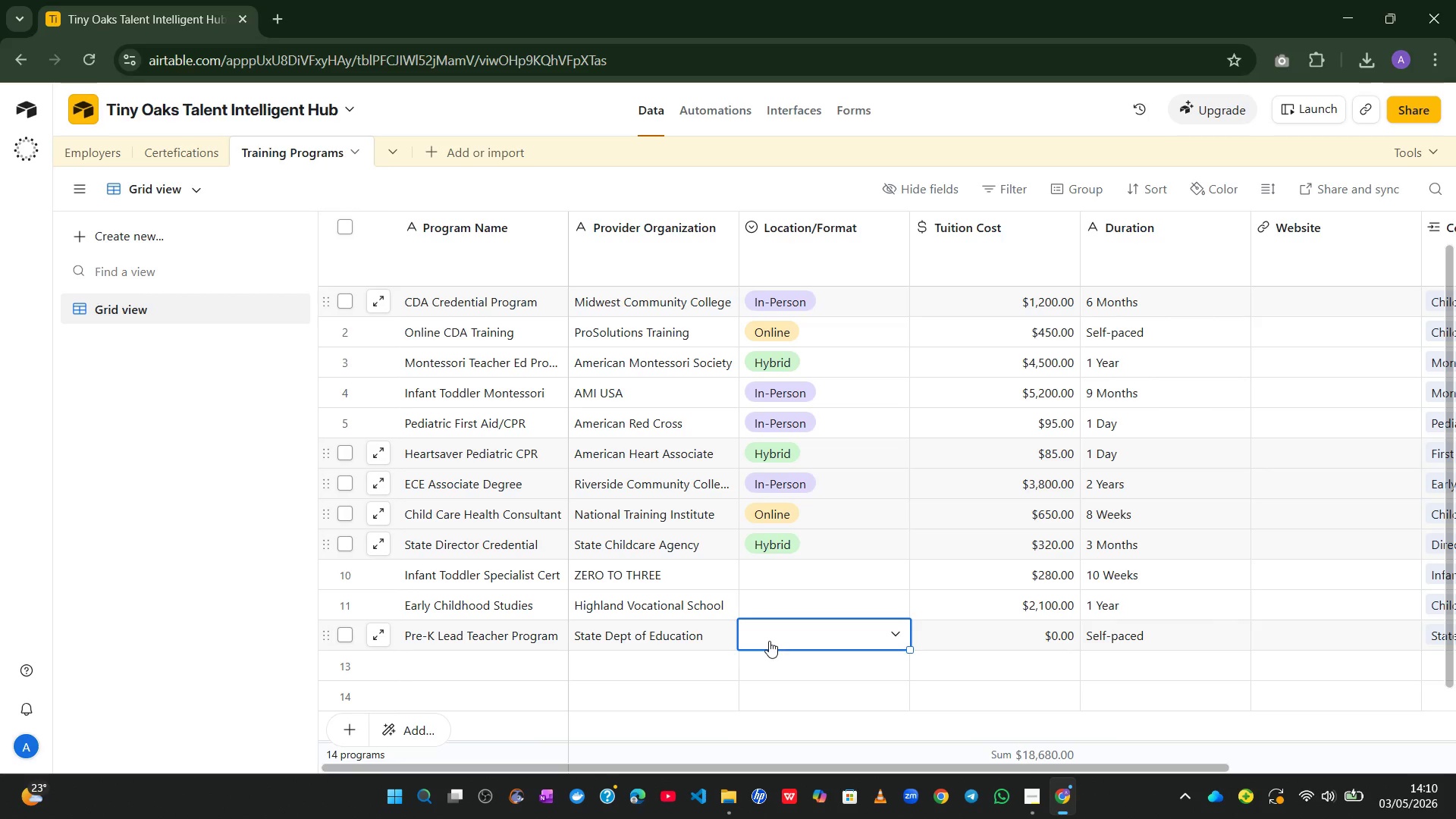 
type(on)
 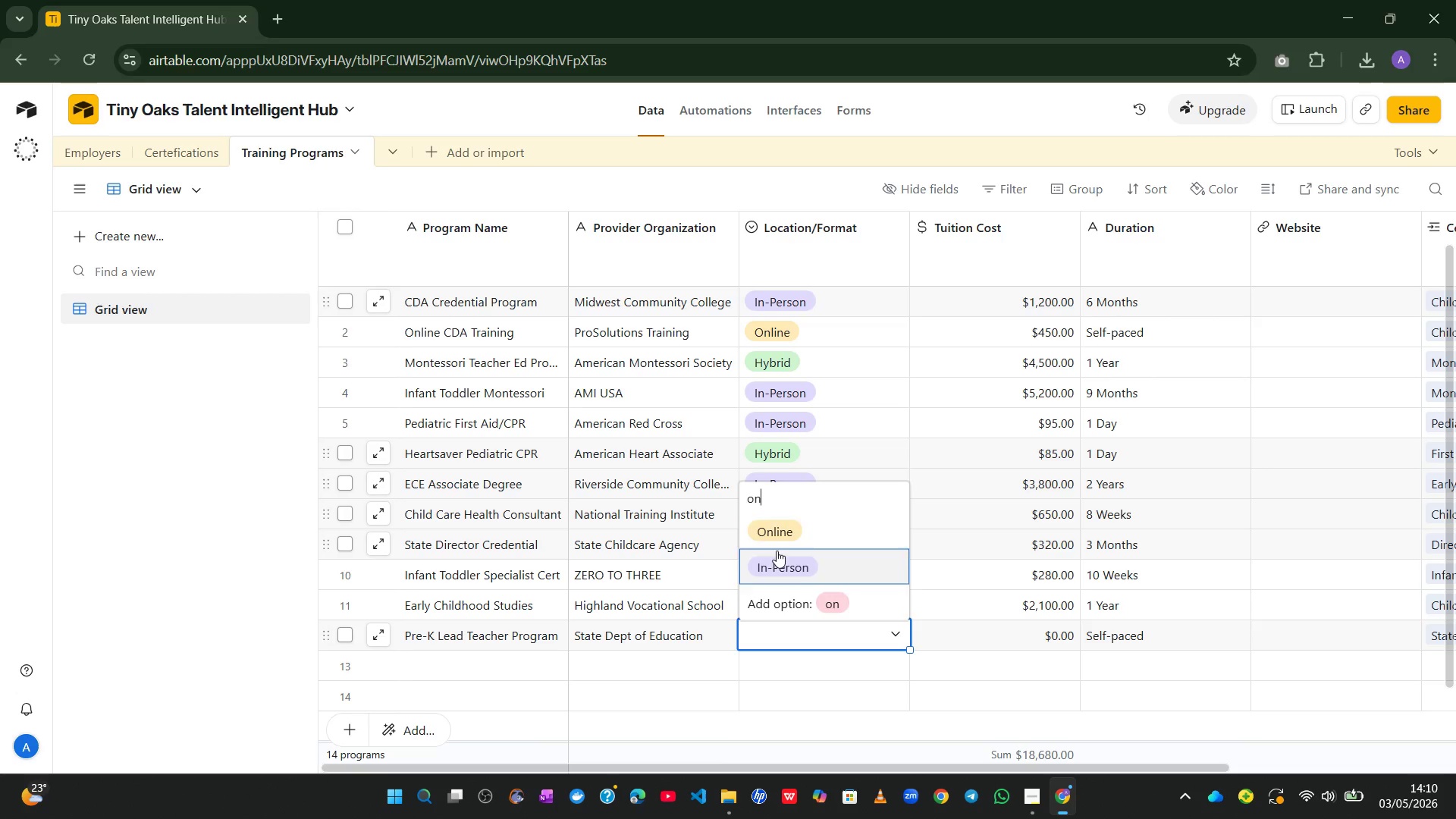 
left_click([773, 516])
 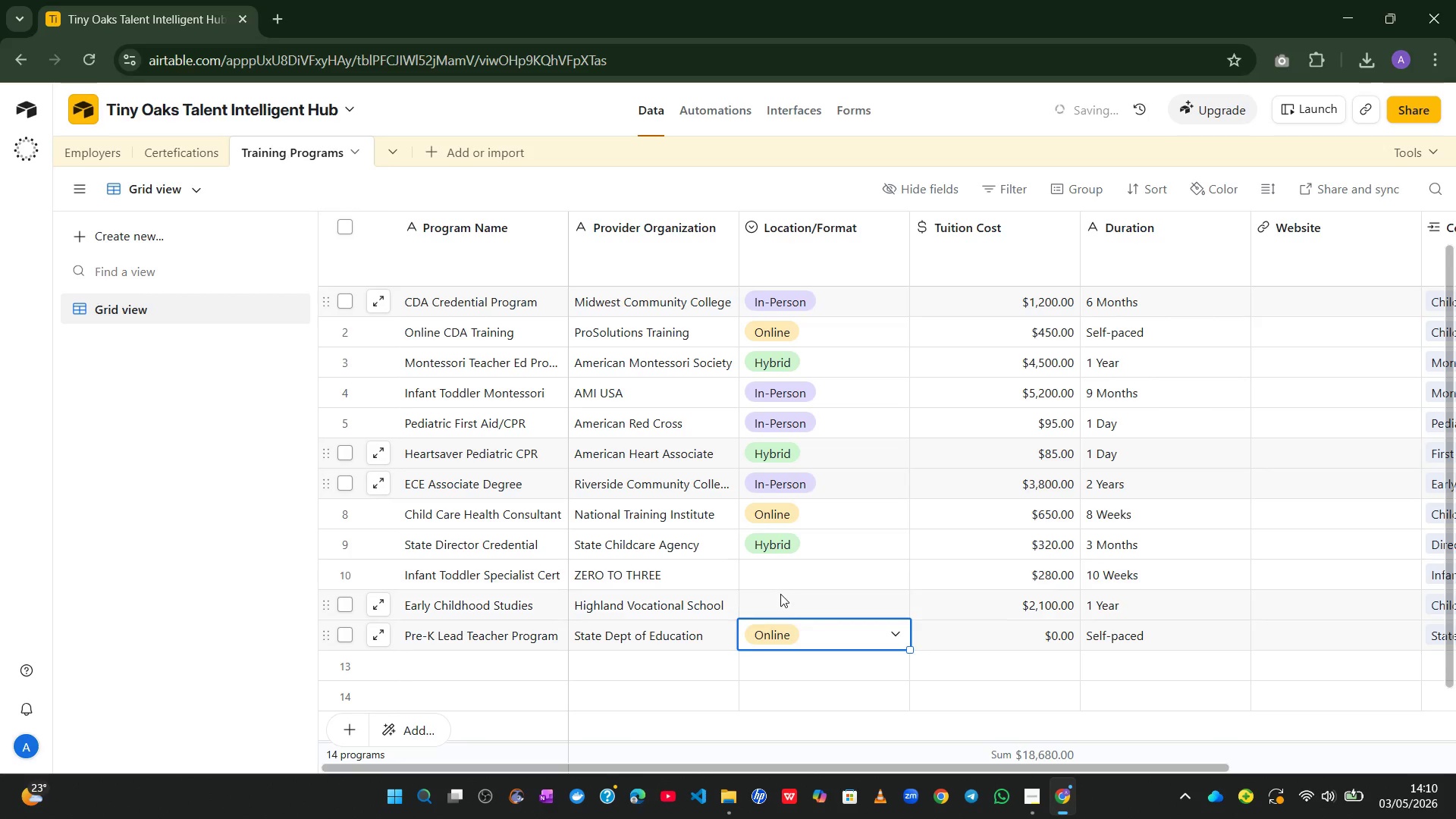 
left_click([780, 595])
 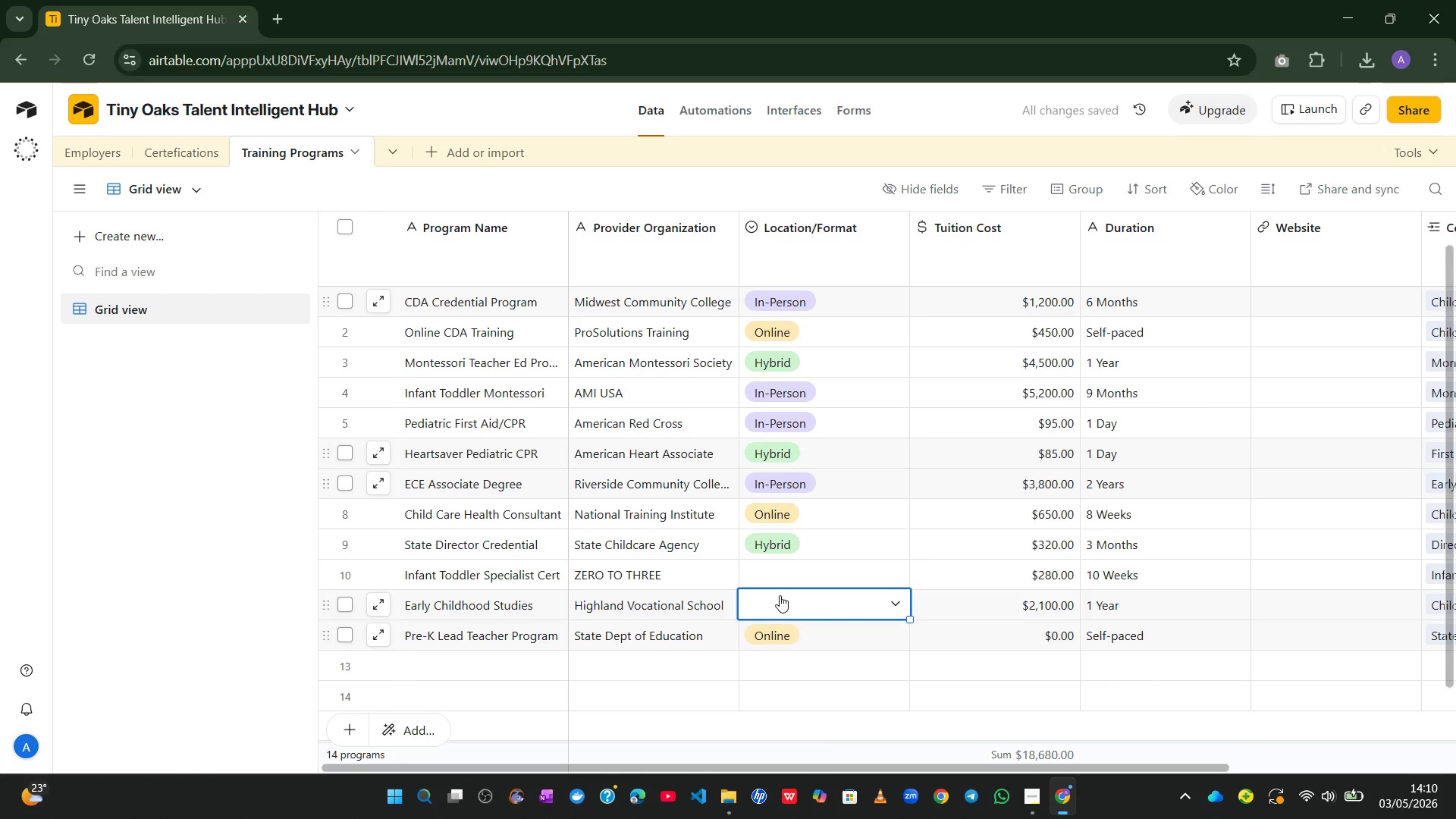 
type(in)
 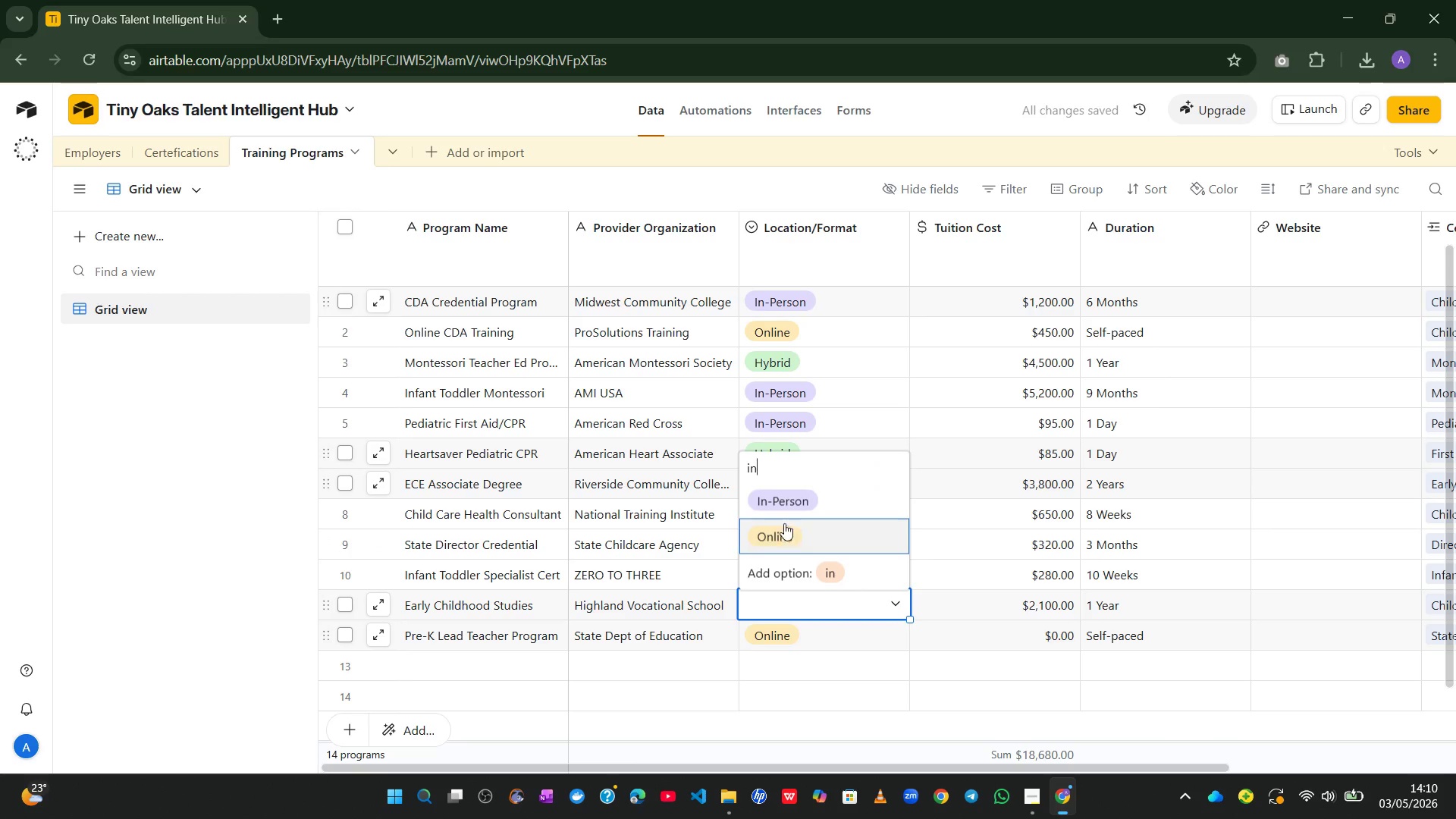 
left_click([783, 506])
 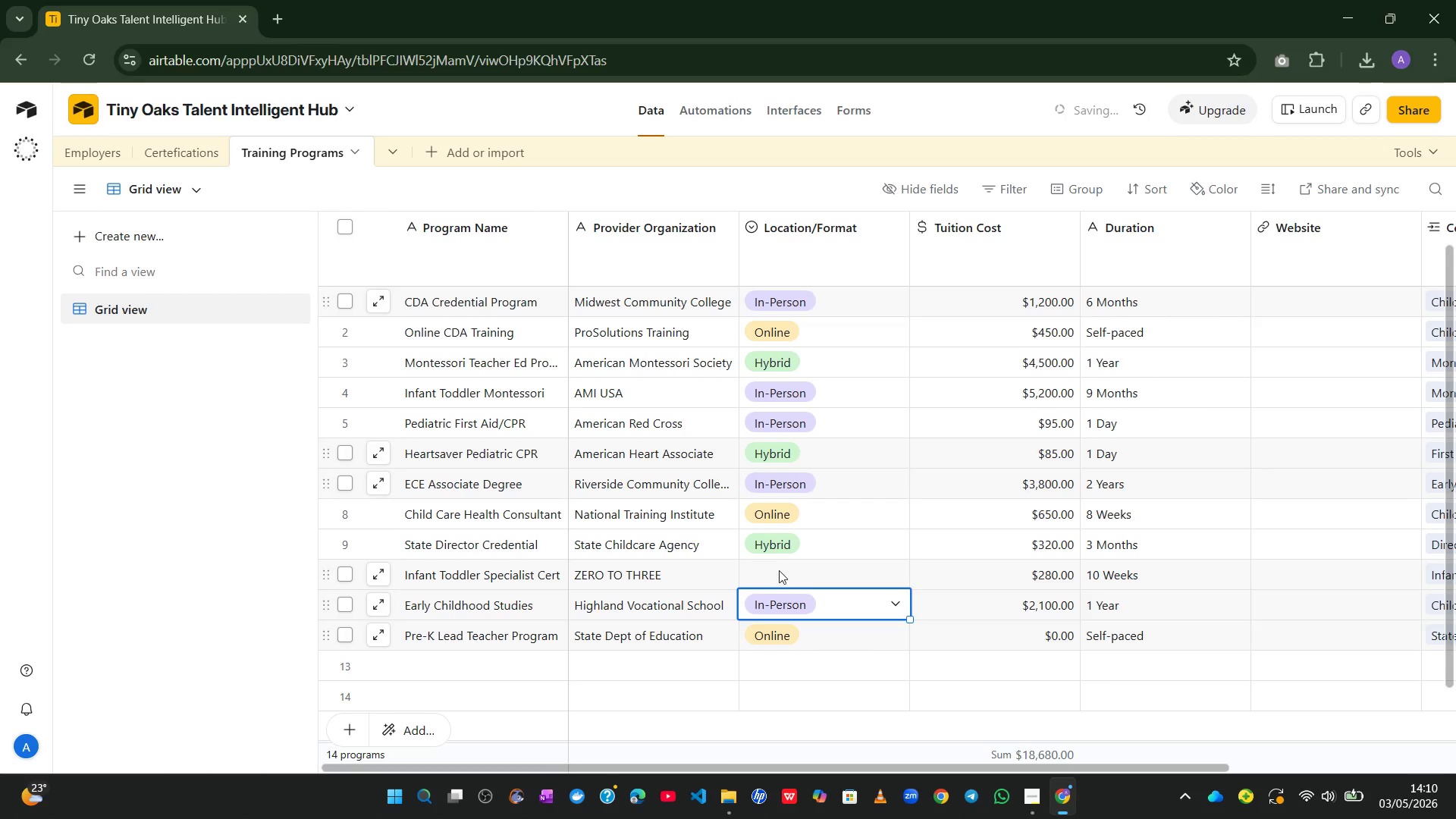 
left_click([777, 572])
 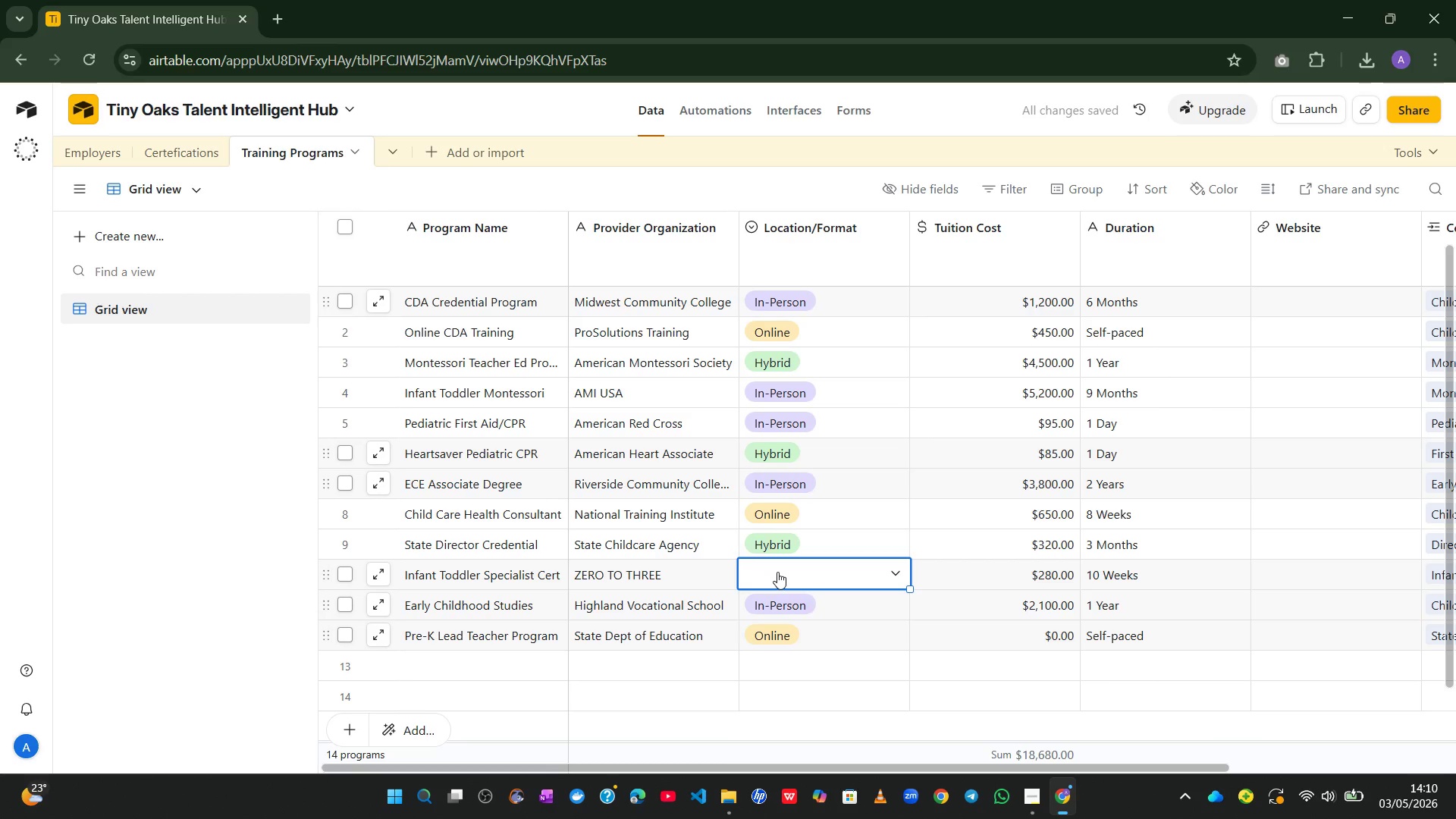 
key(O)
 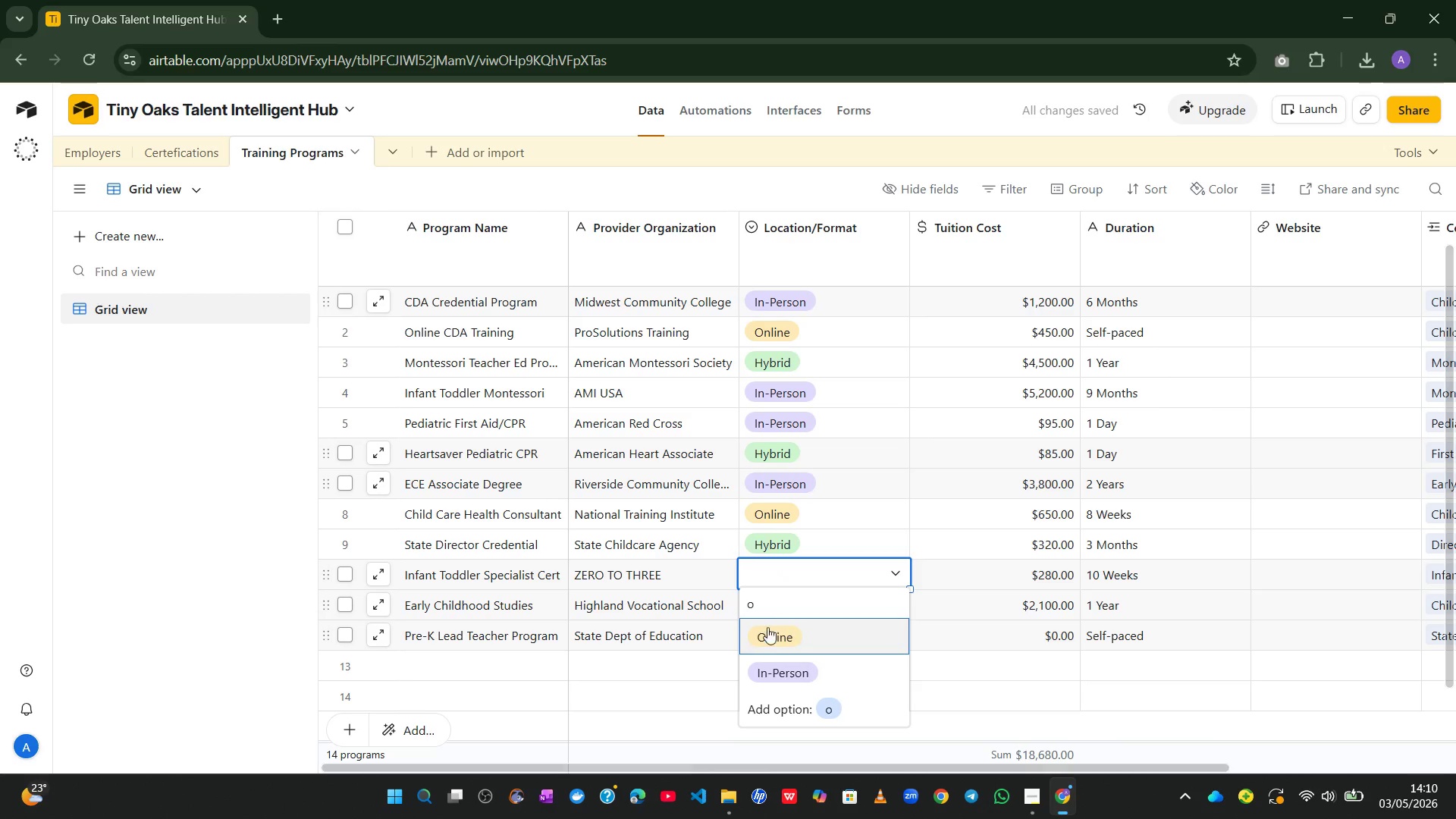 
left_click([767, 639])
 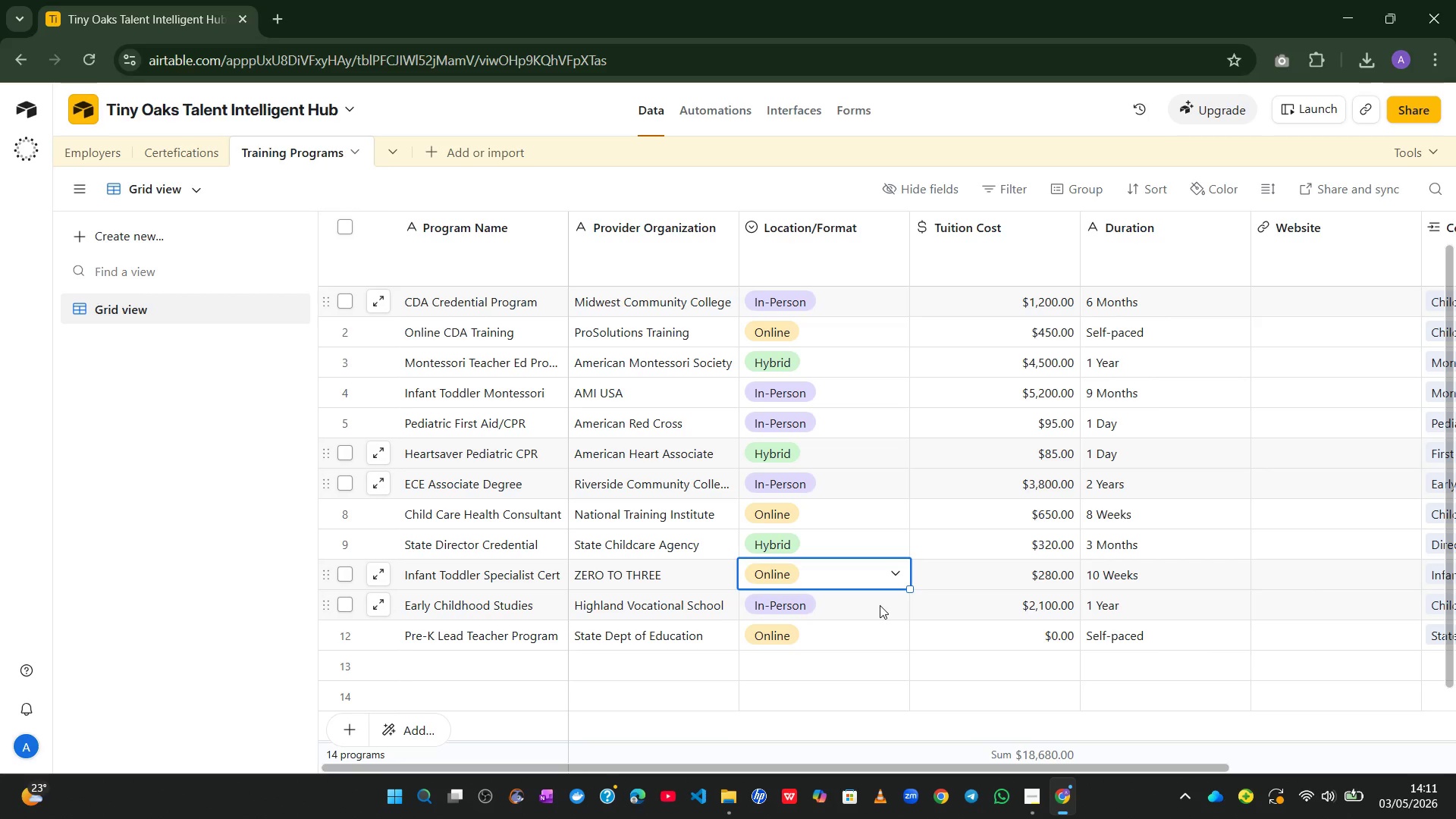 
wait(27.99)
 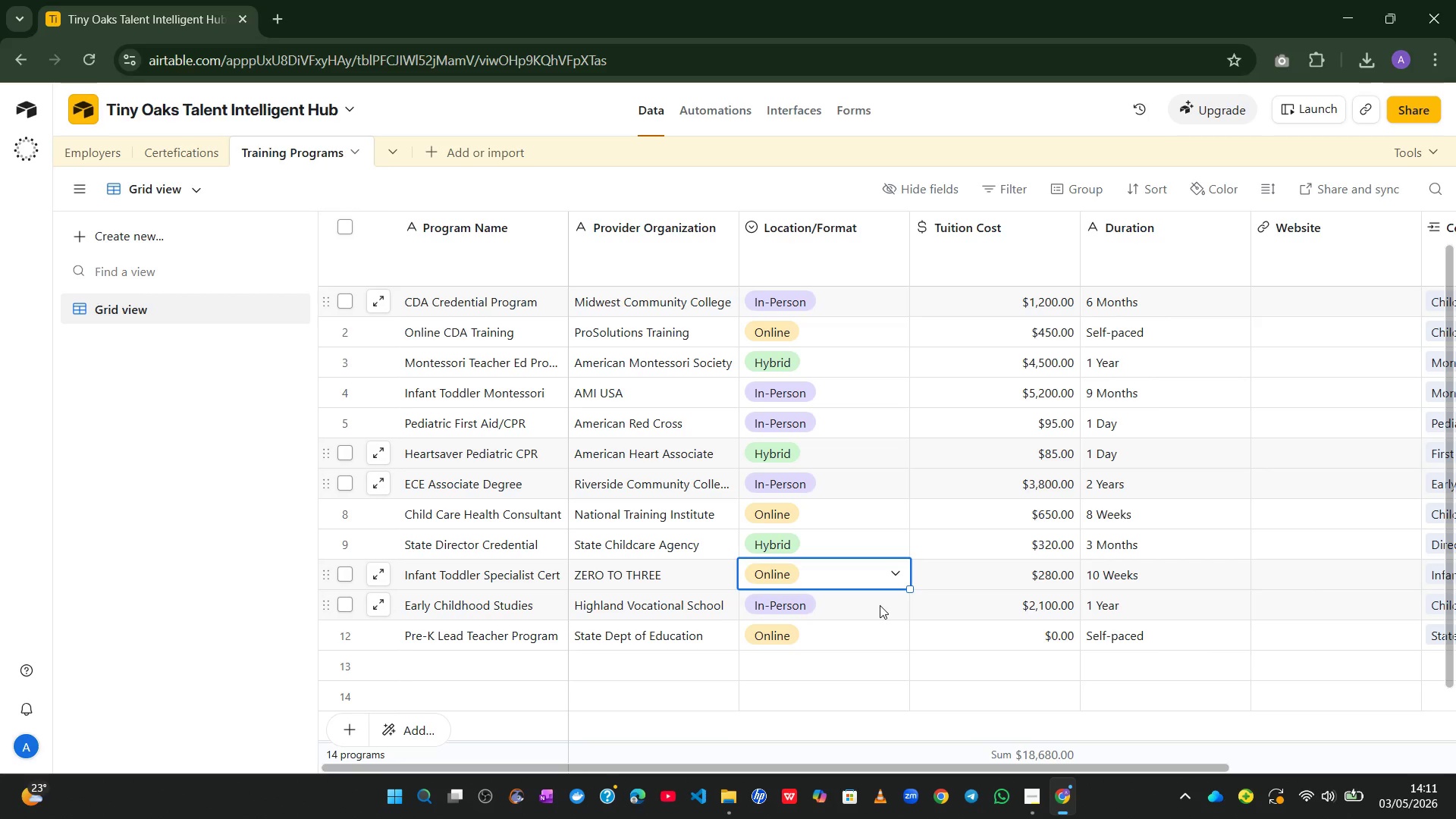 
mouse_move([1256, 591])
 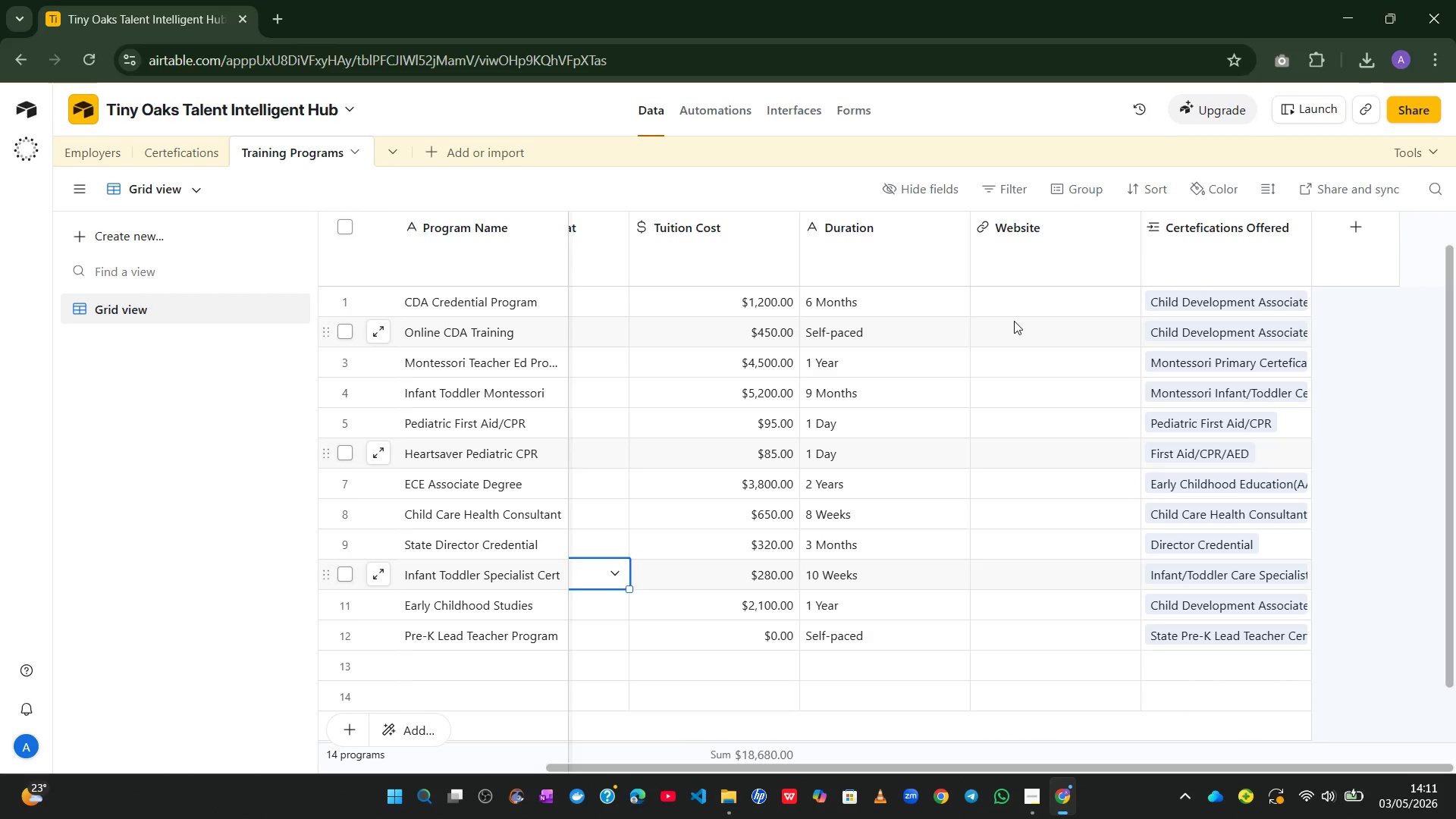 
left_click([1014, 321])
 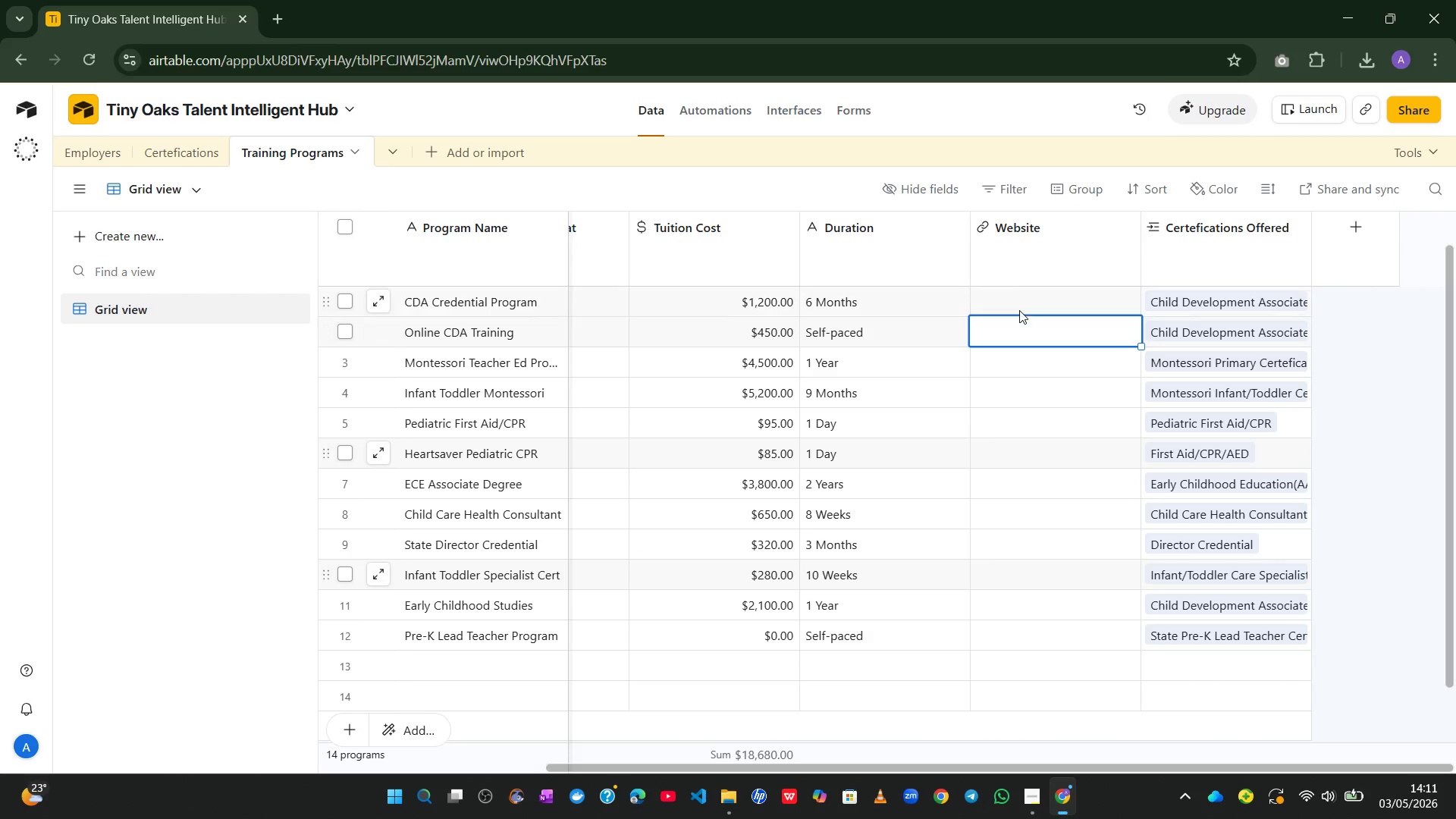 
left_click([1019, 310])
 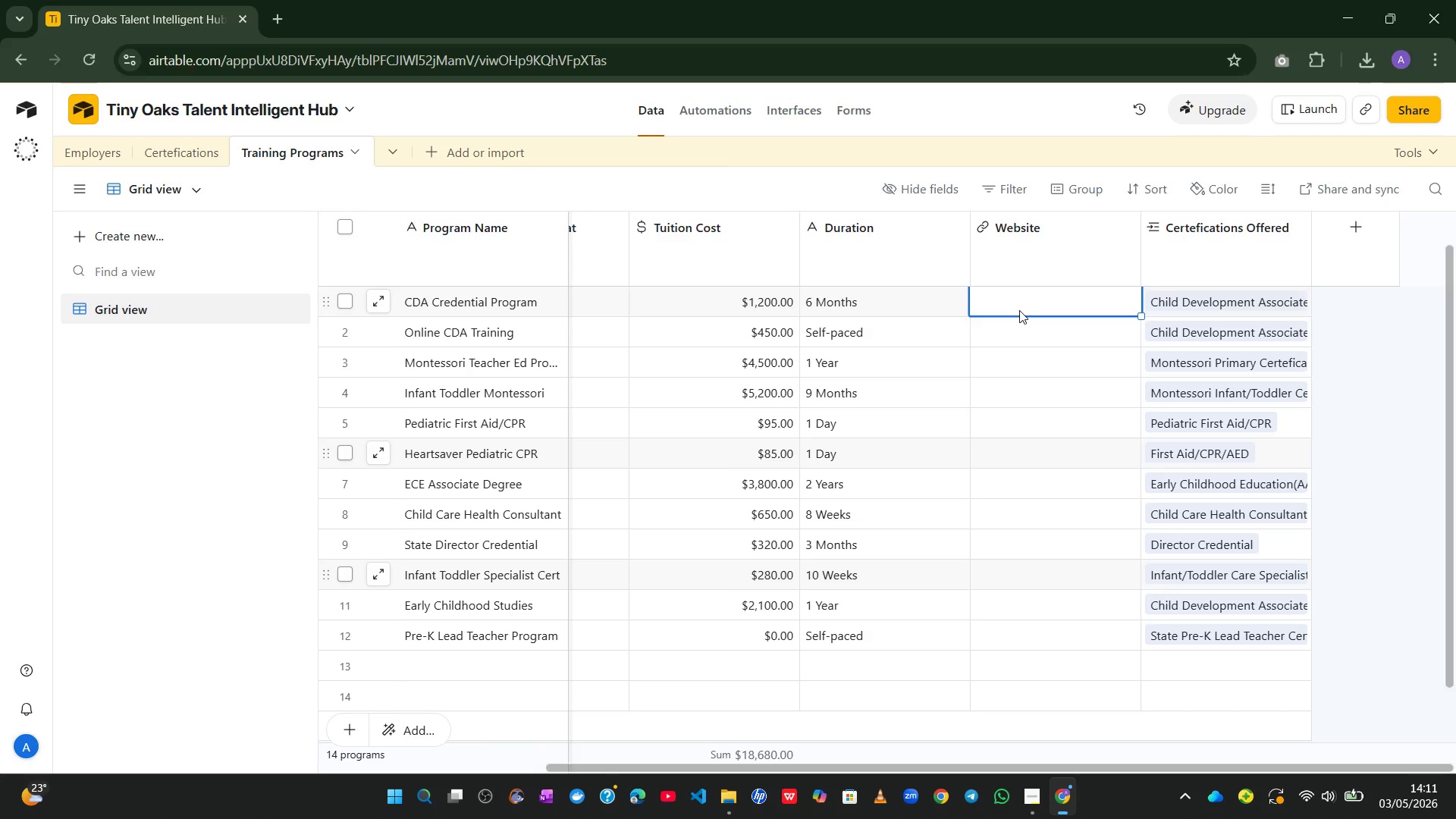 
wait(8.12)
 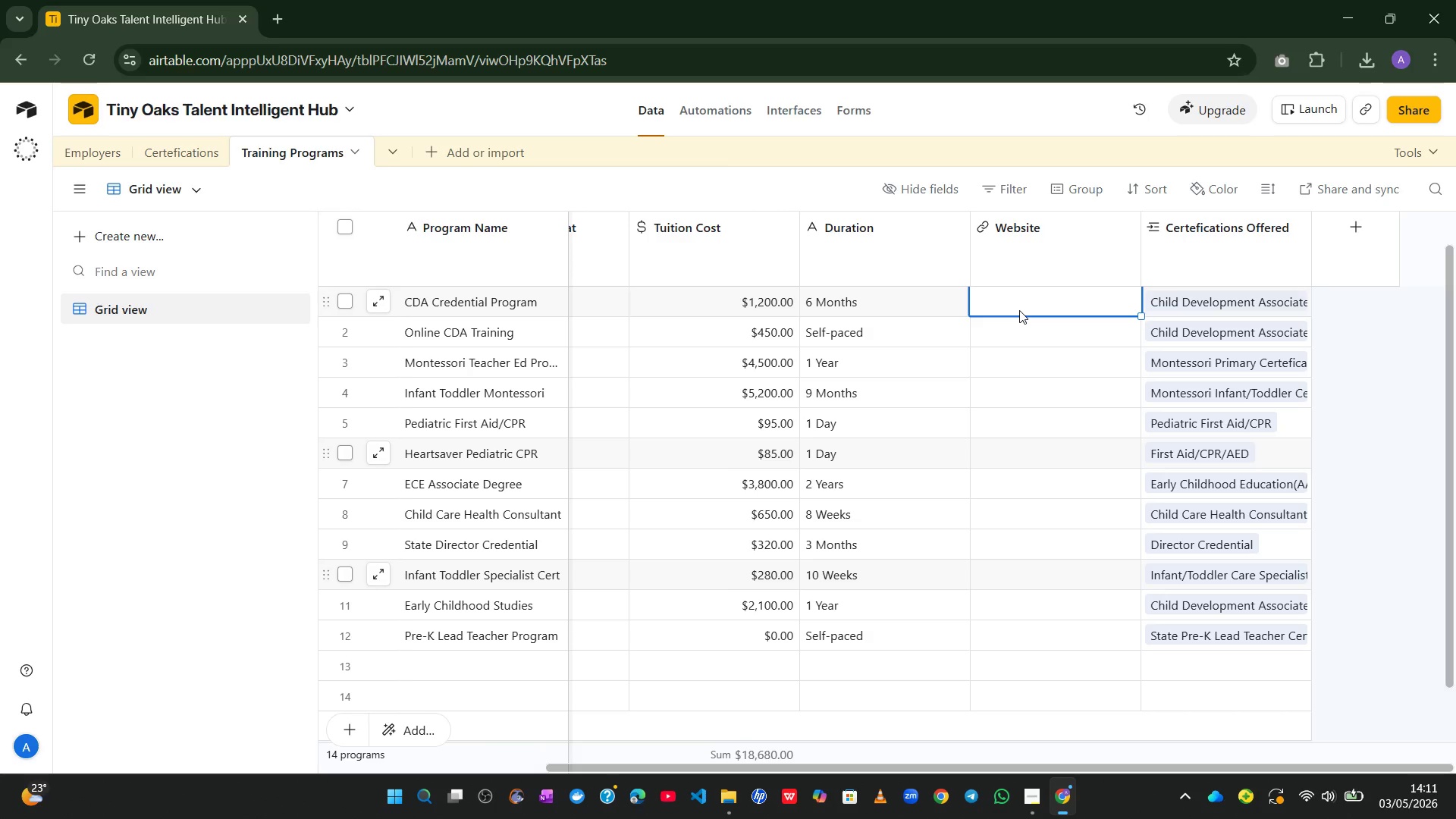 
double_click([1019, 310])
 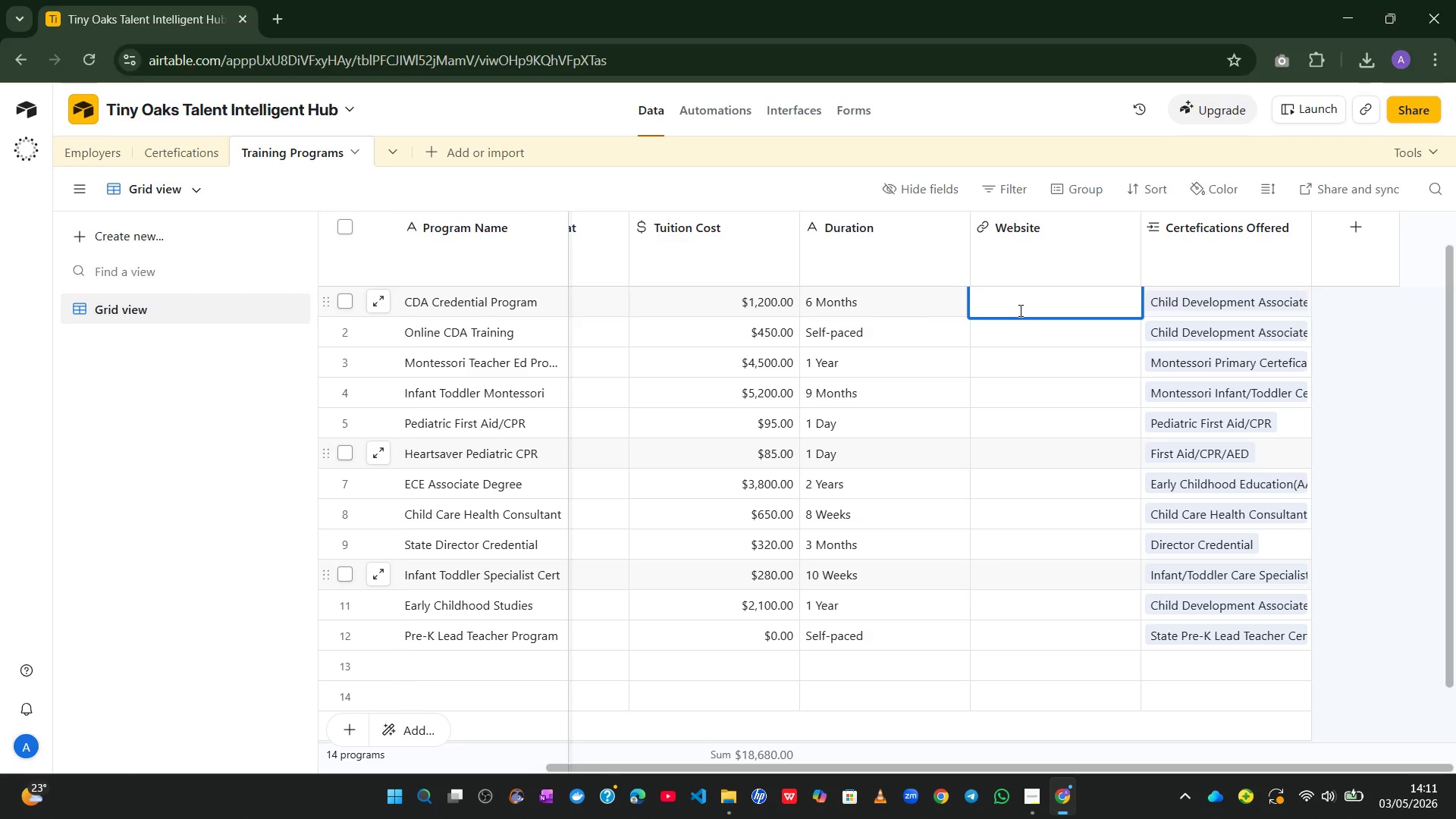 
type(https:??)
key(Backspace)
key(Backspace)
type(//www.mcc.edu/cda)
 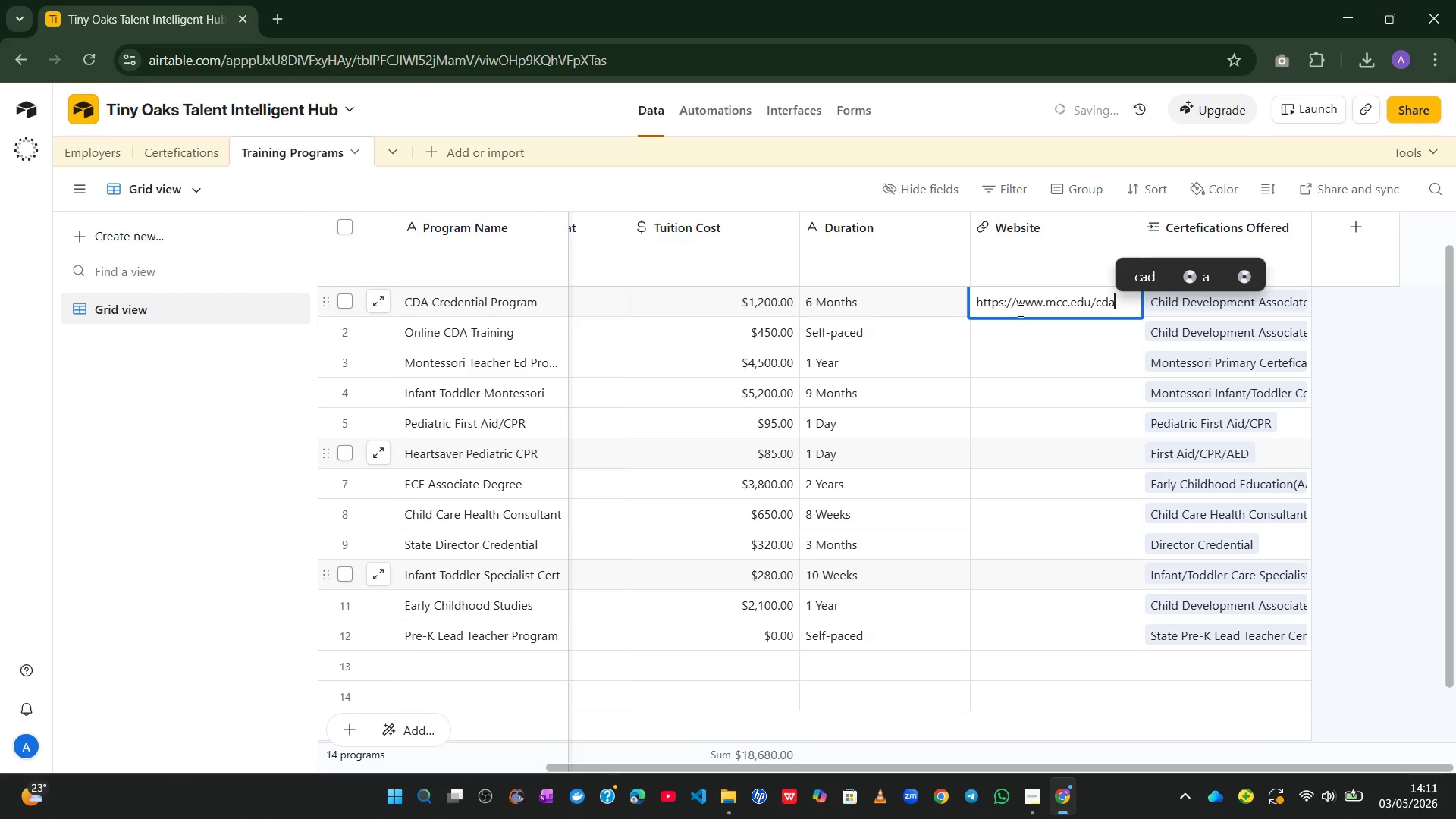 
key(Enter)
 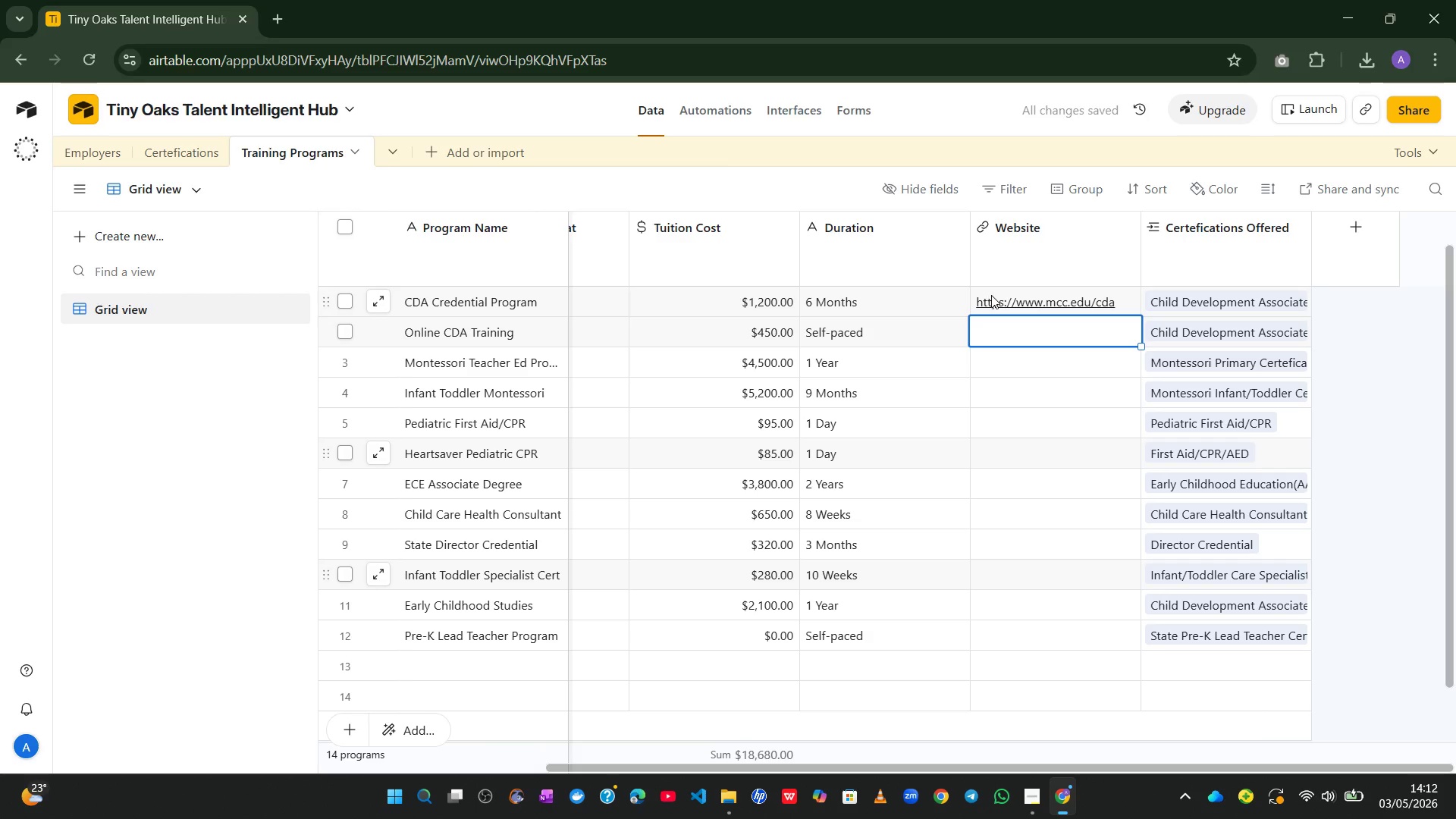 
left_click([1125, 300])
 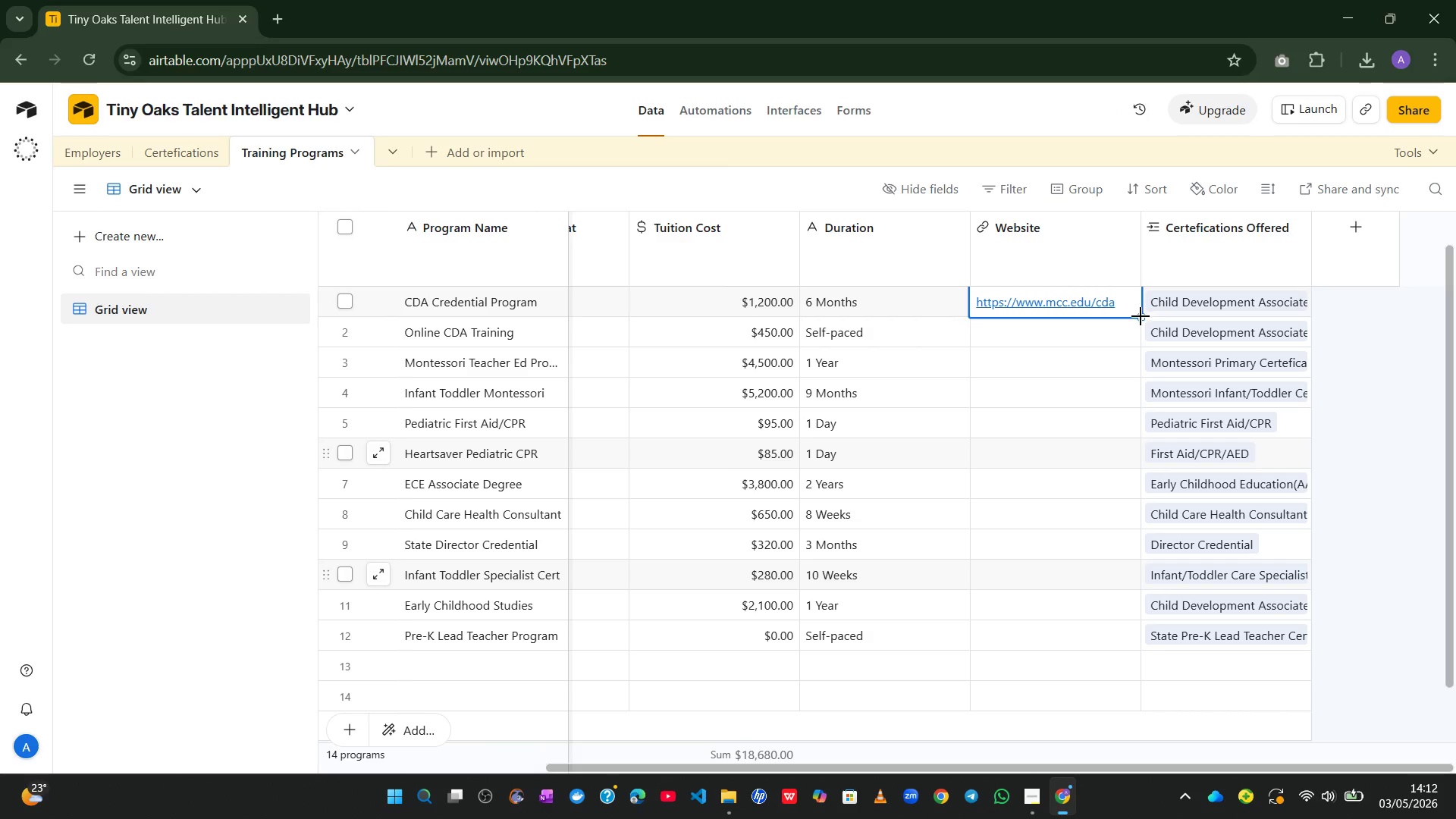 
left_click_drag(start_coordinate=[1141, 316], to_coordinate=[1109, 578])
 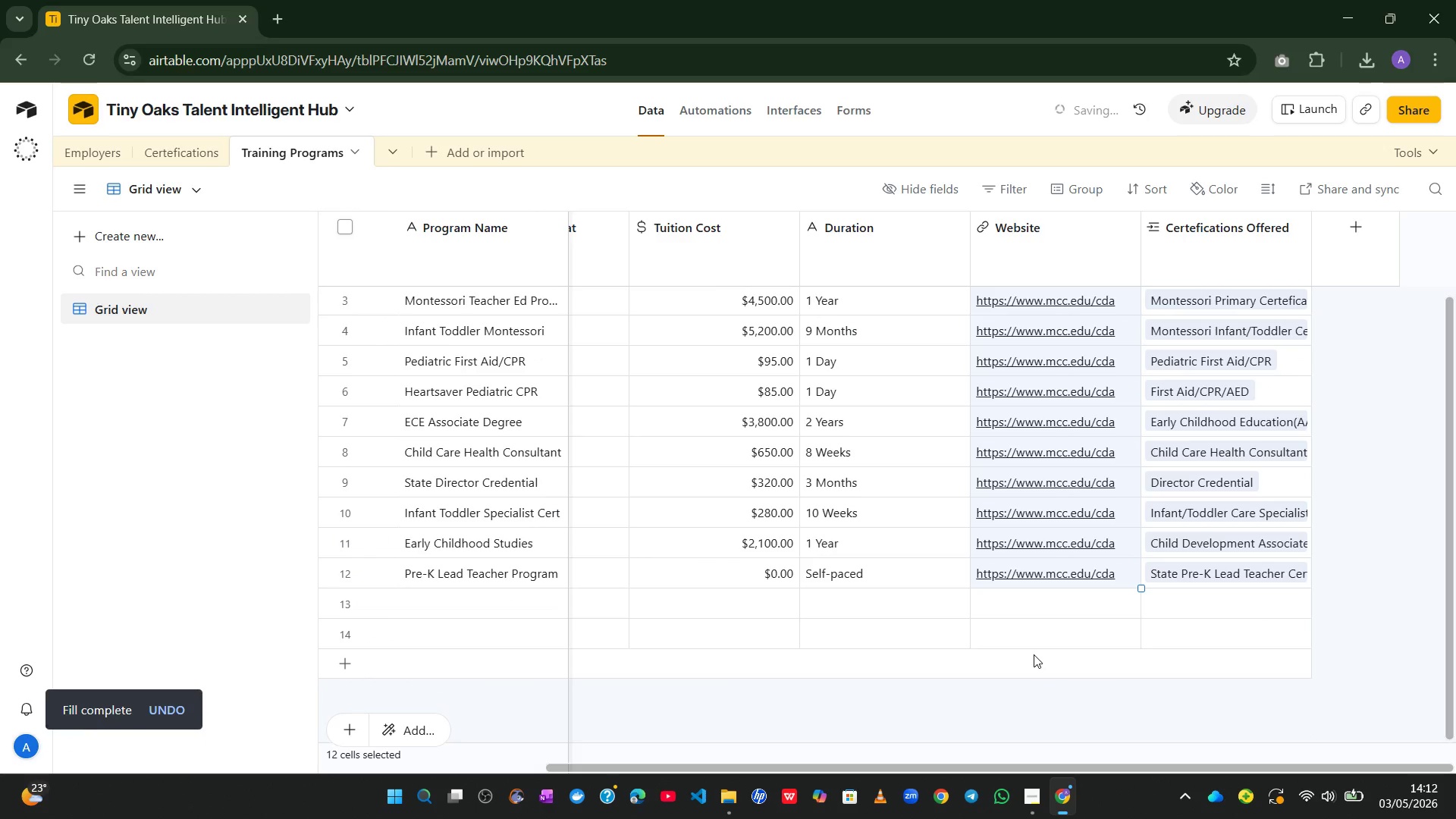 
left_click([1071, 648])
 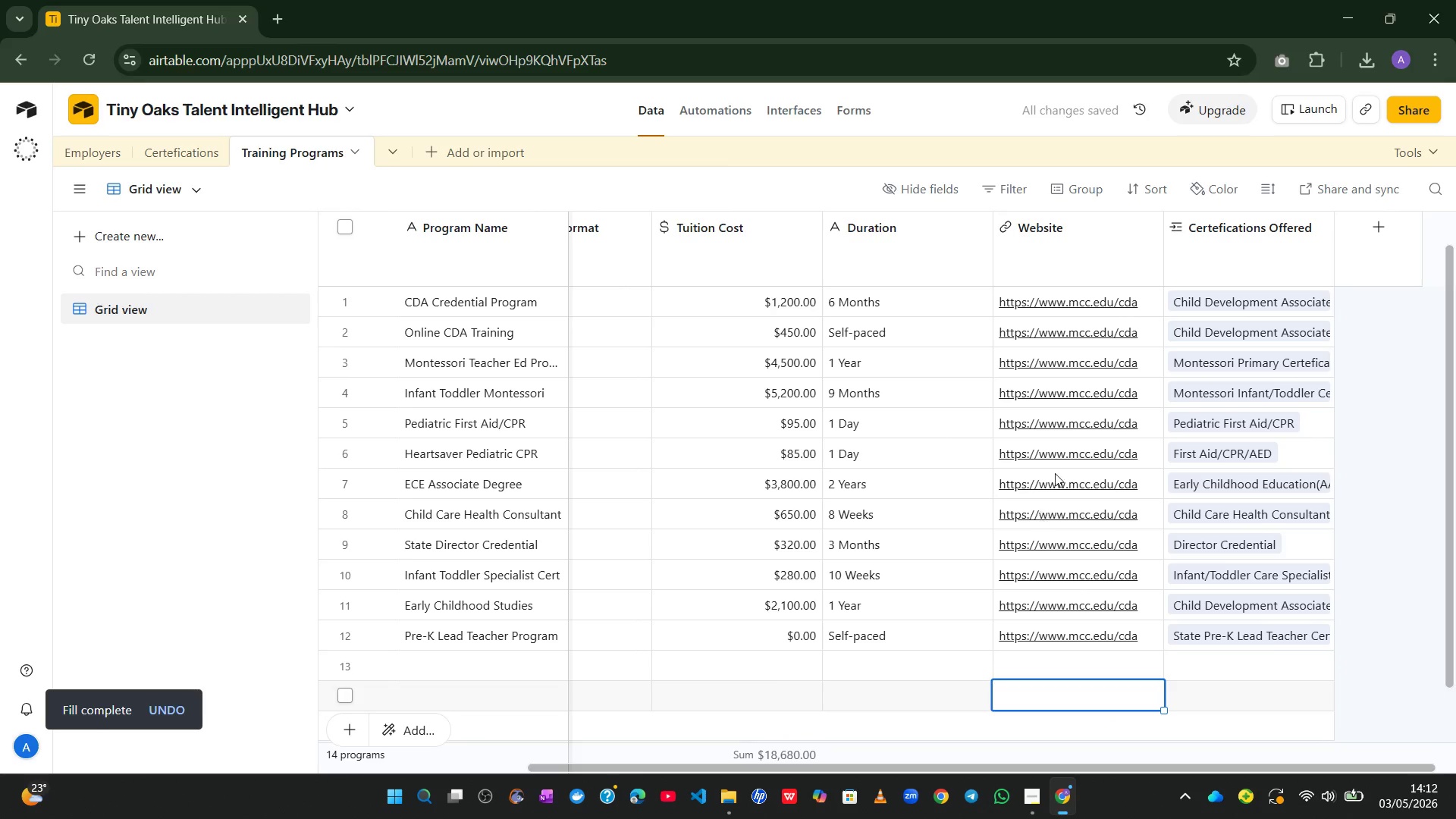 
left_click([1097, 337])
 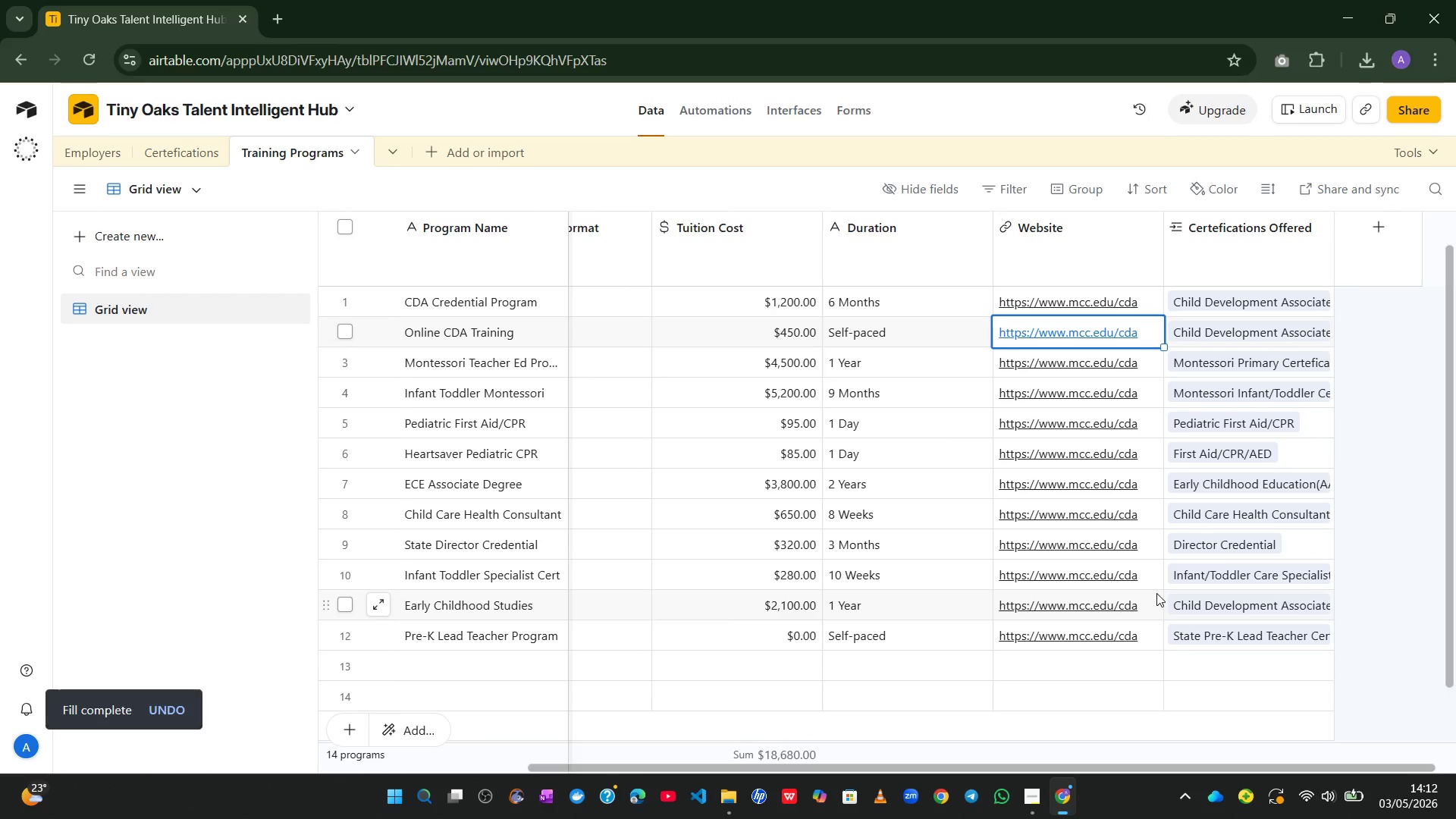 
wait(8.33)
 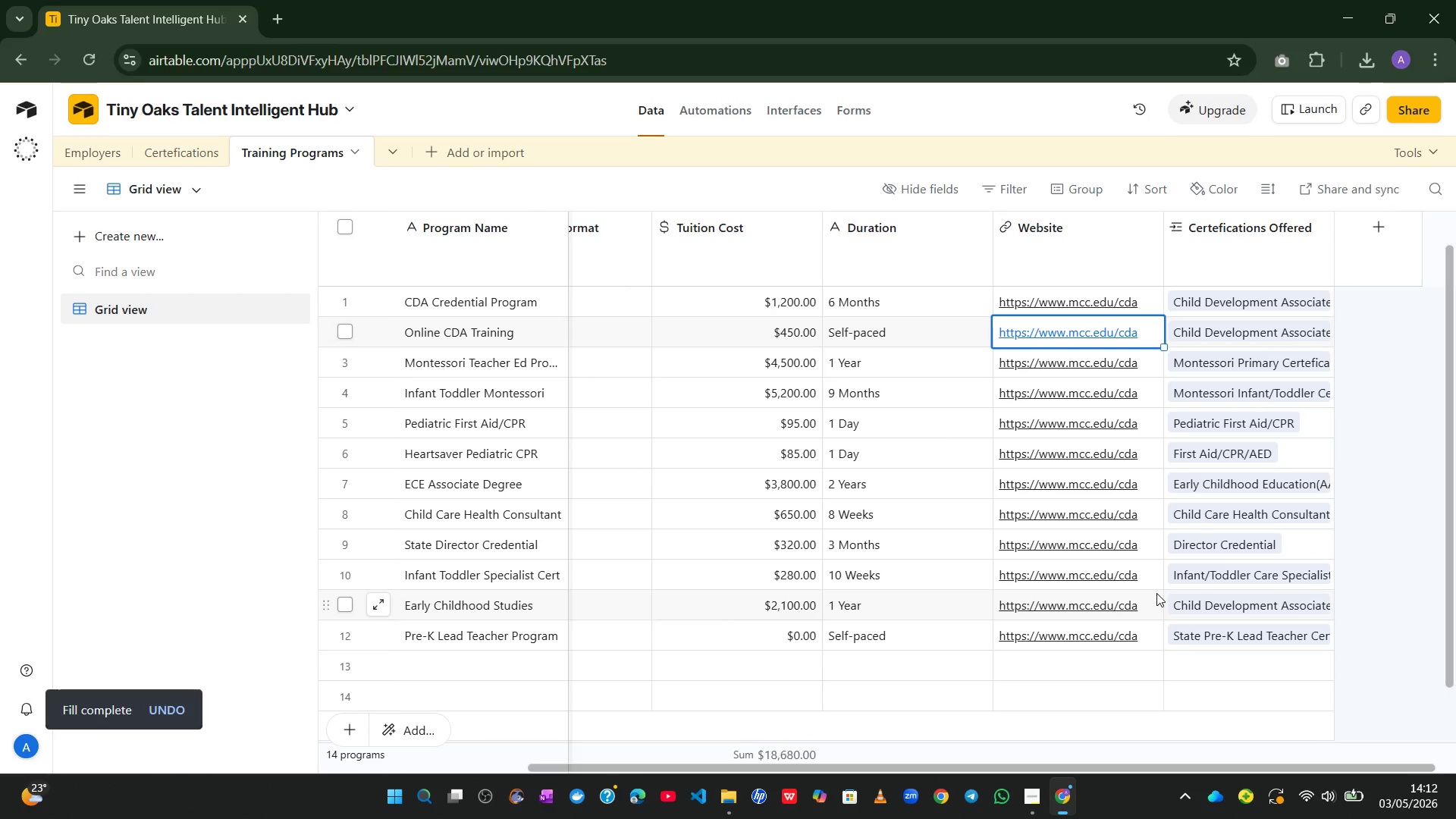 
double_click([1078, 331])
 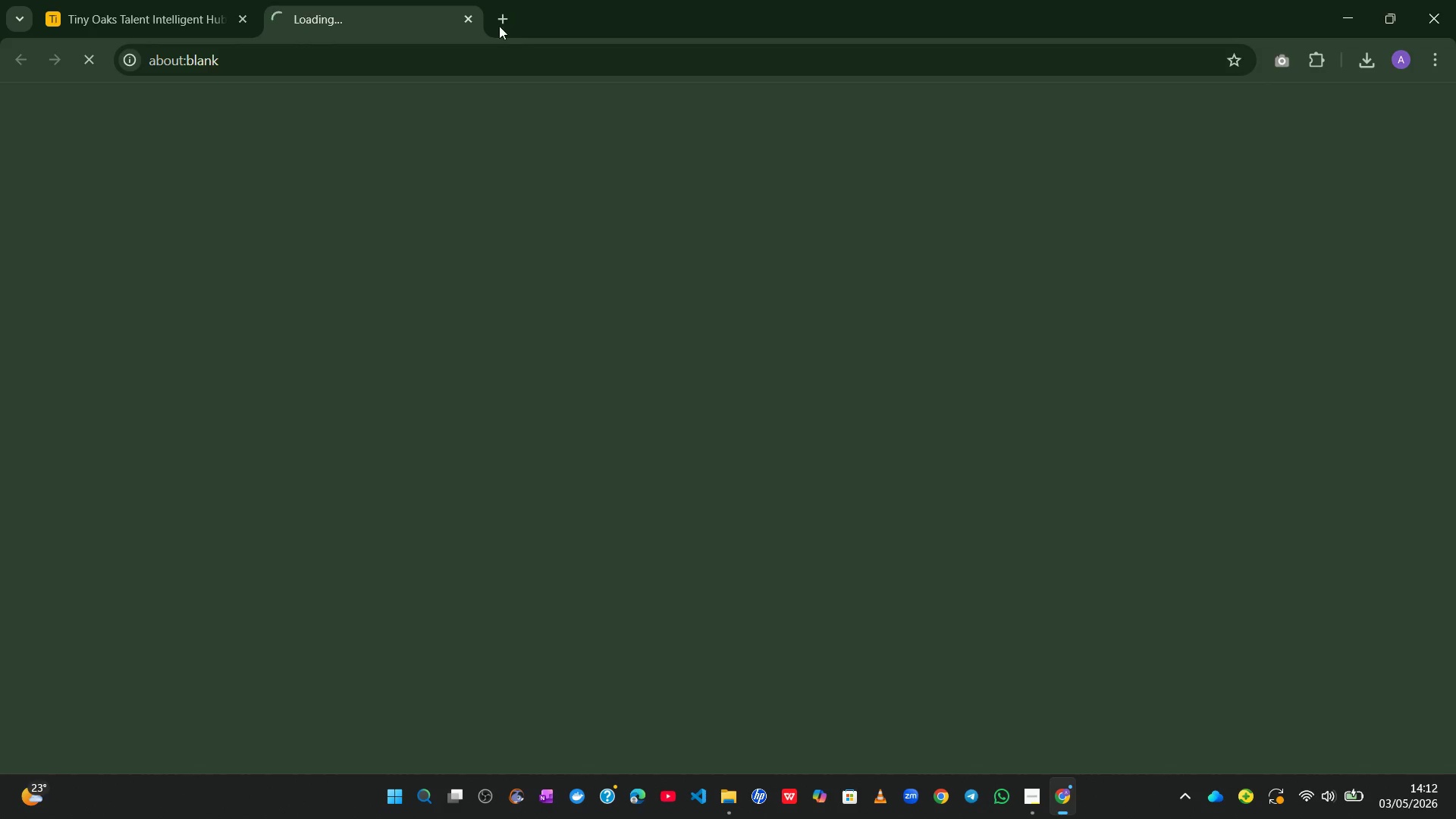 
left_click([472, 18])
 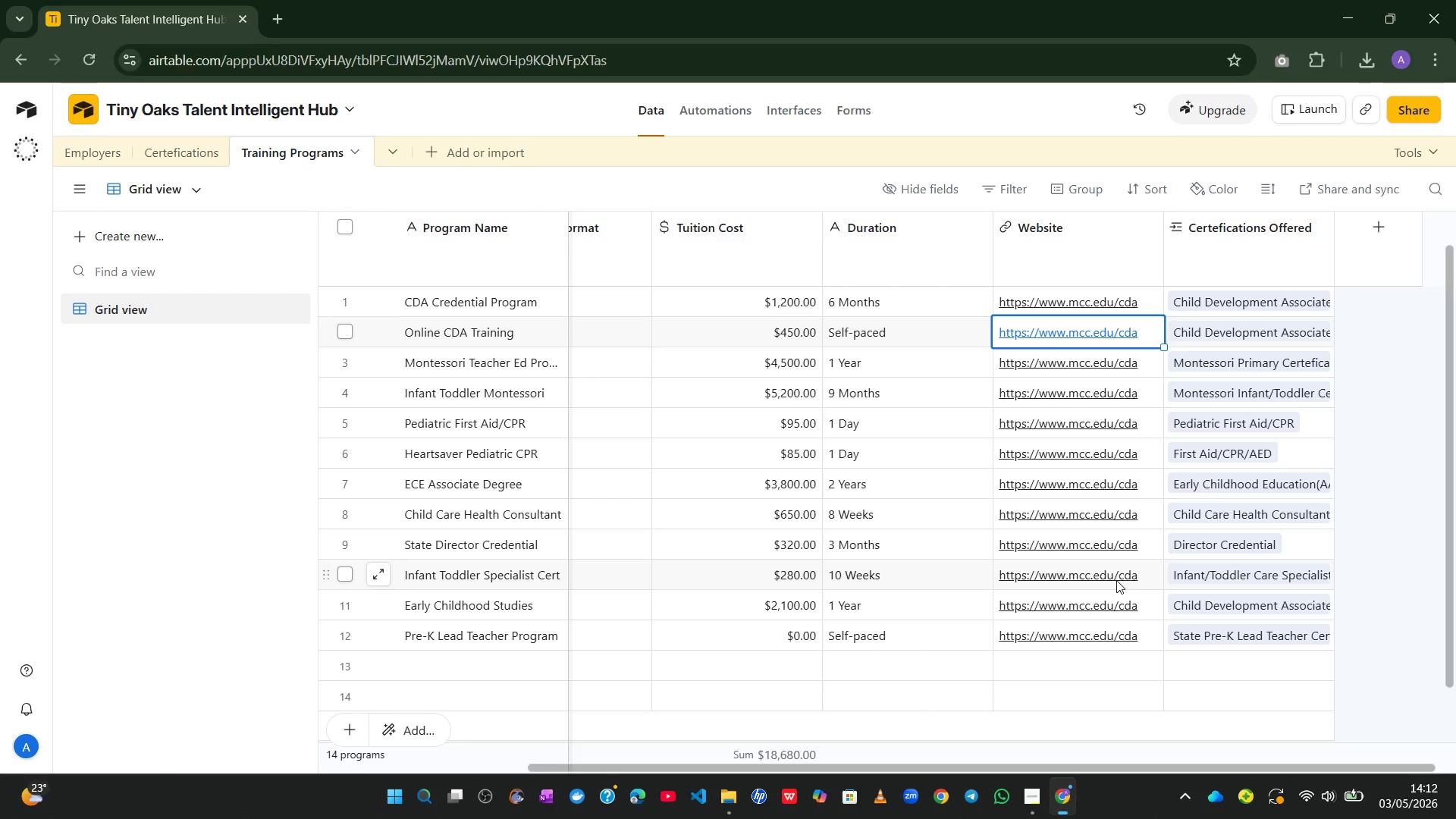 
key(Control+Z)
 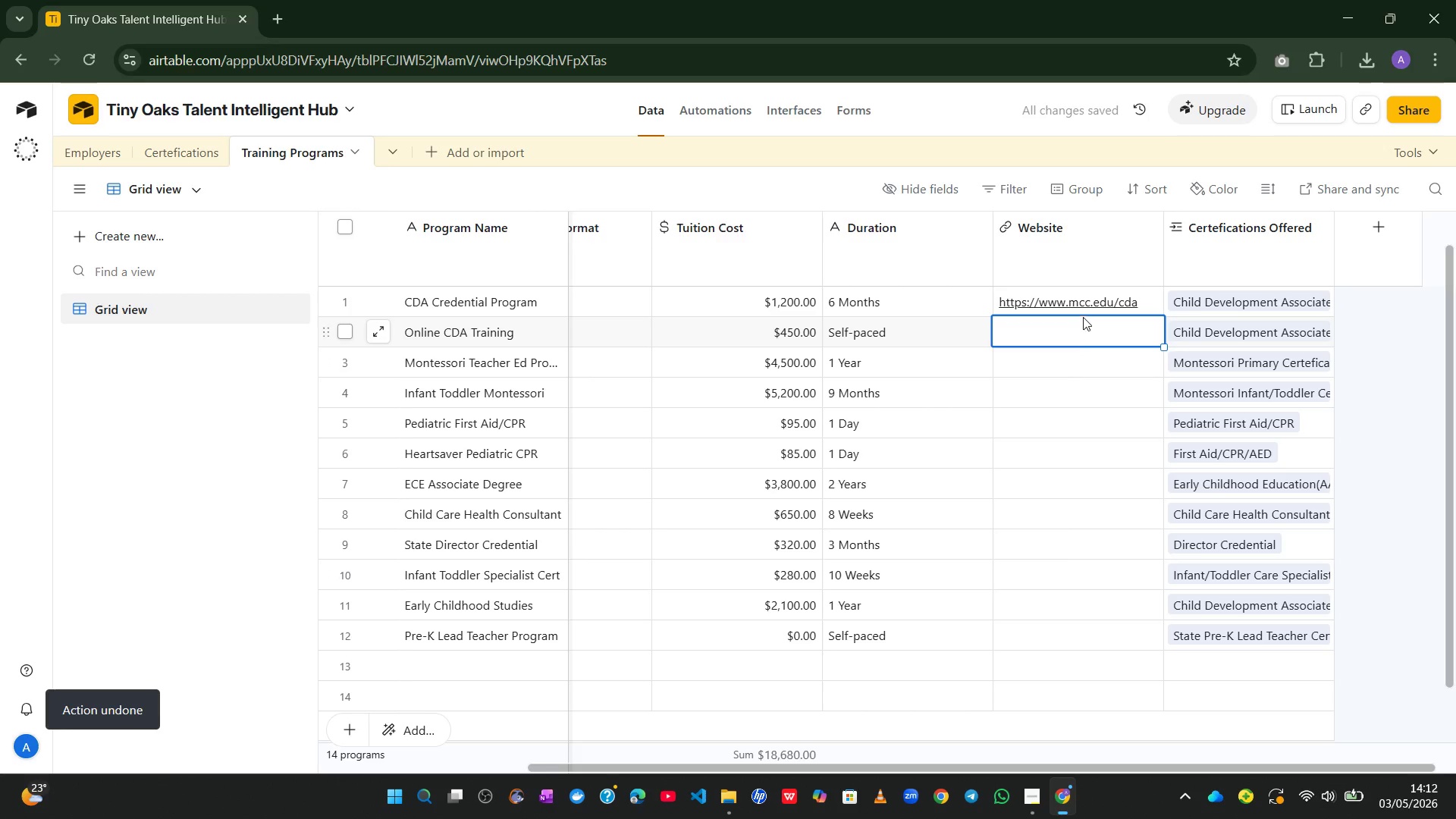 
double_click([1040, 327])
 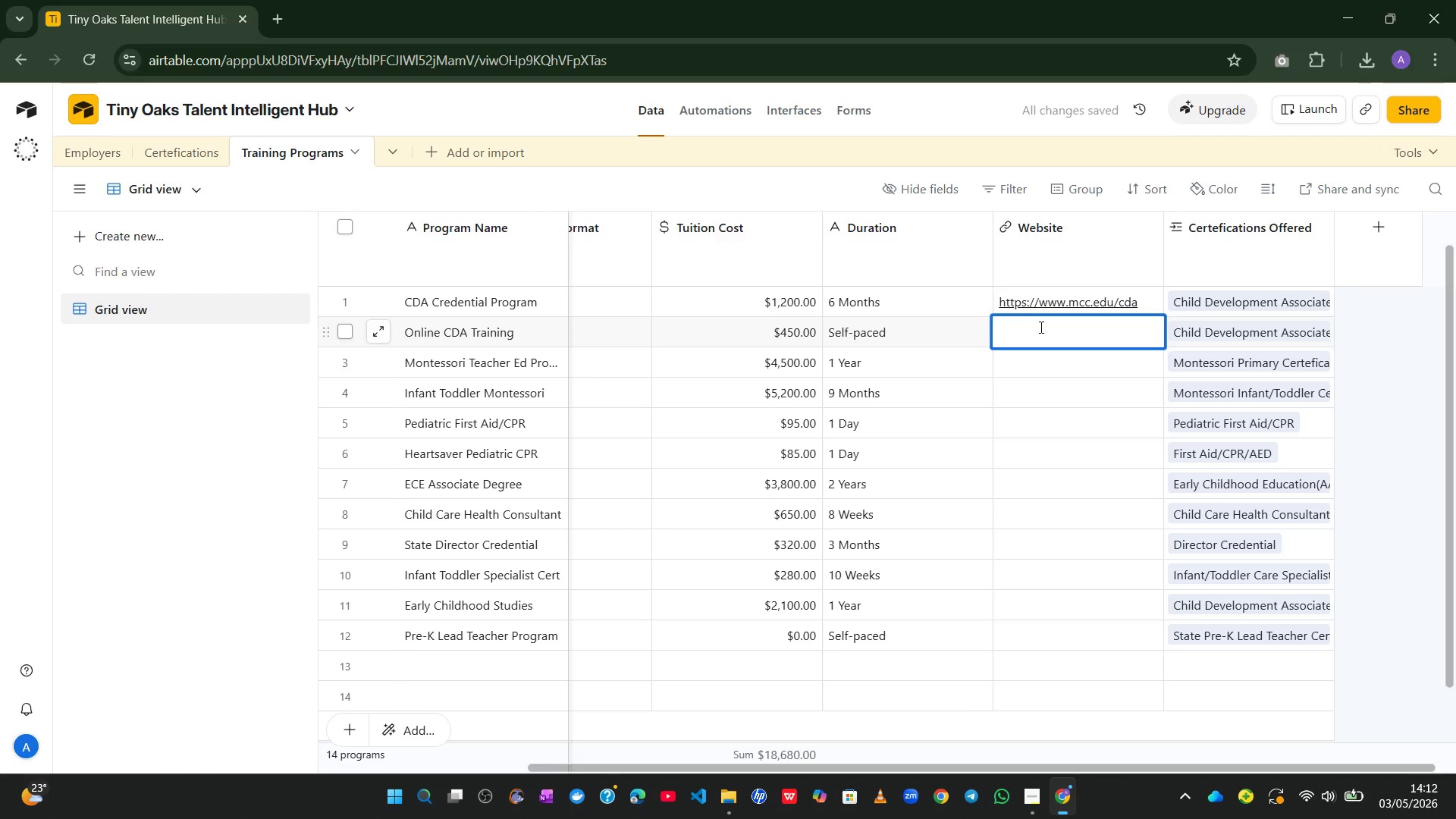 
type(https://www.)
 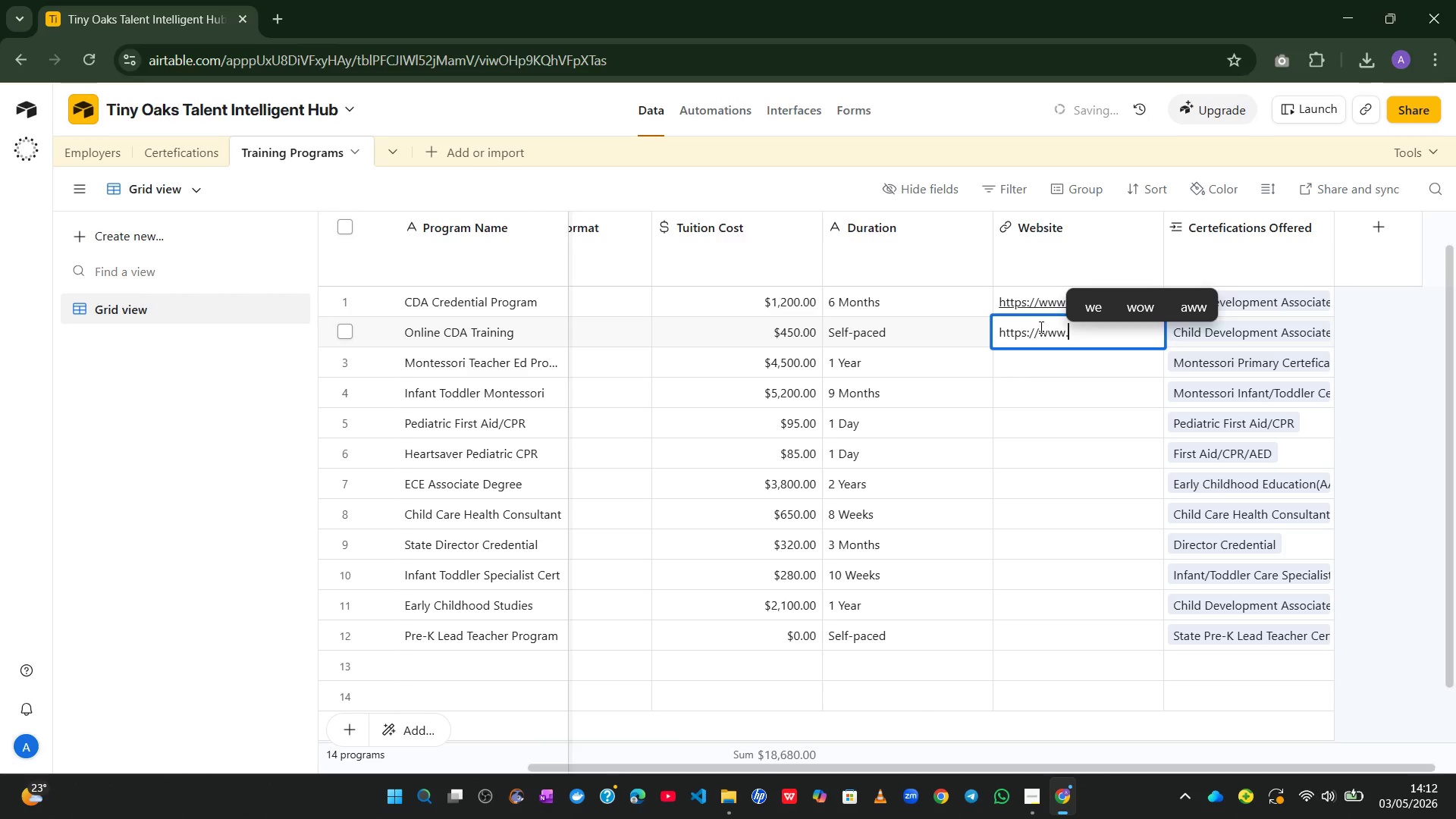 
key(Control+A)
 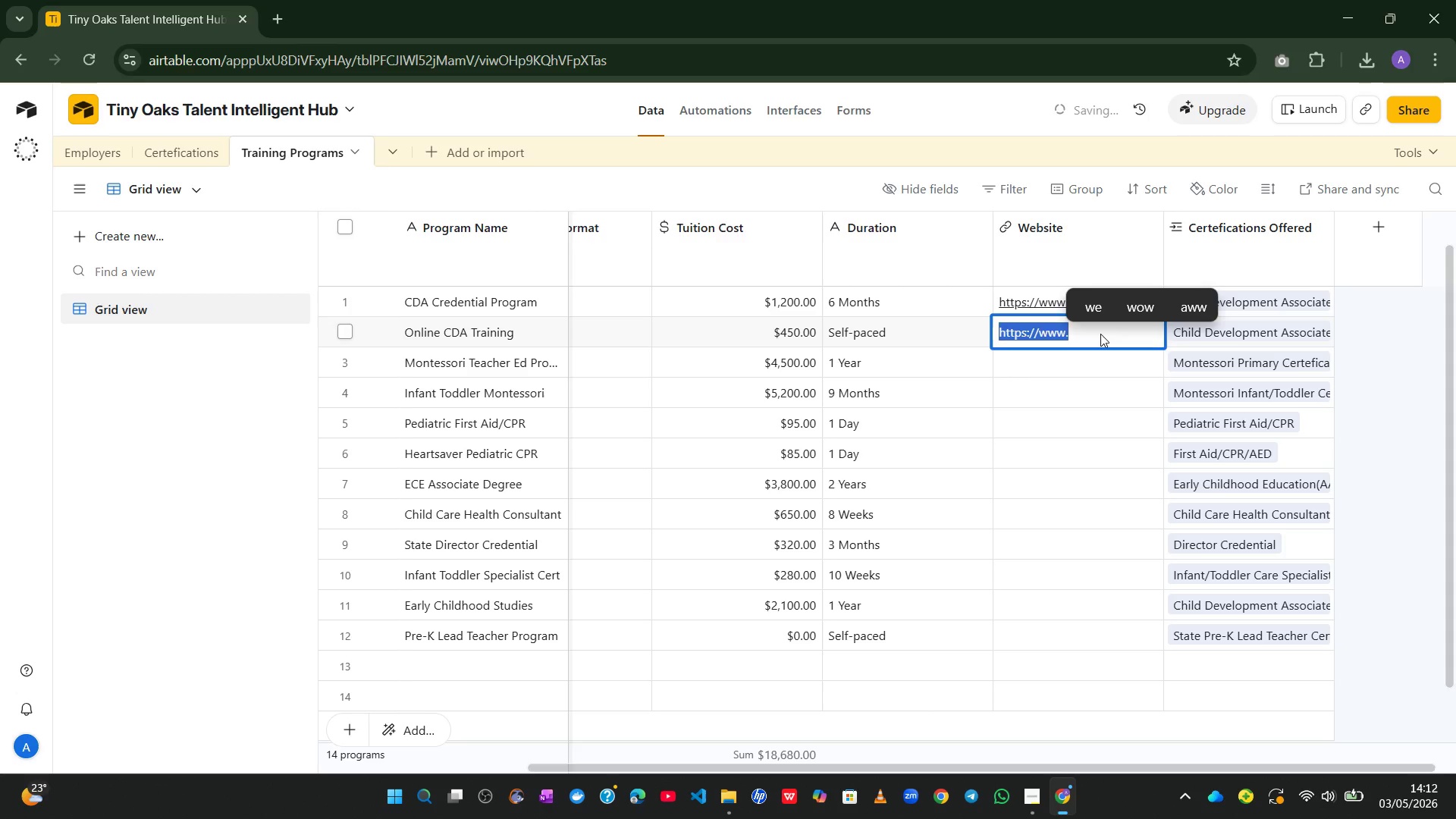 
key(Control+X)
 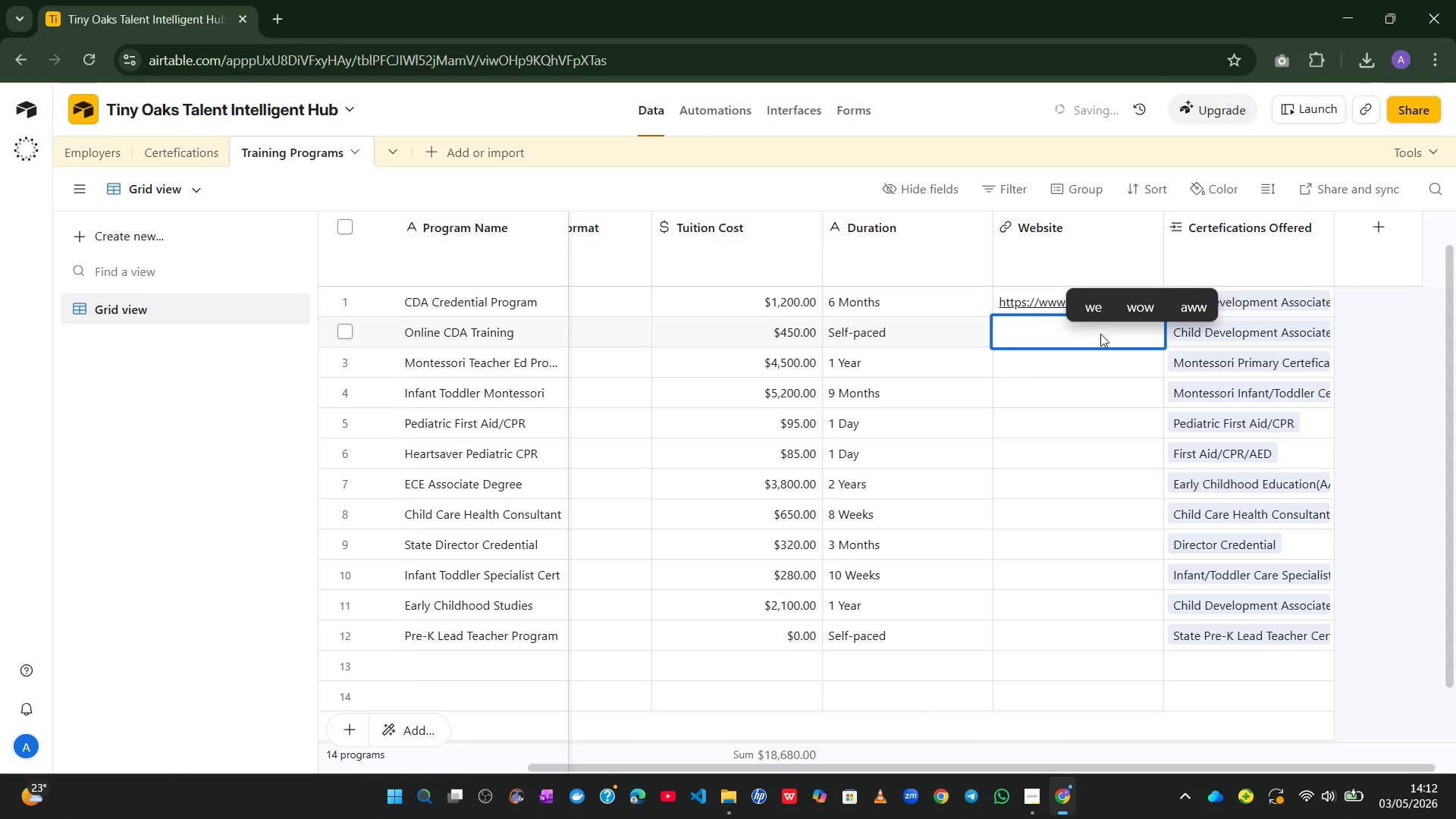 
key(Control+V)
 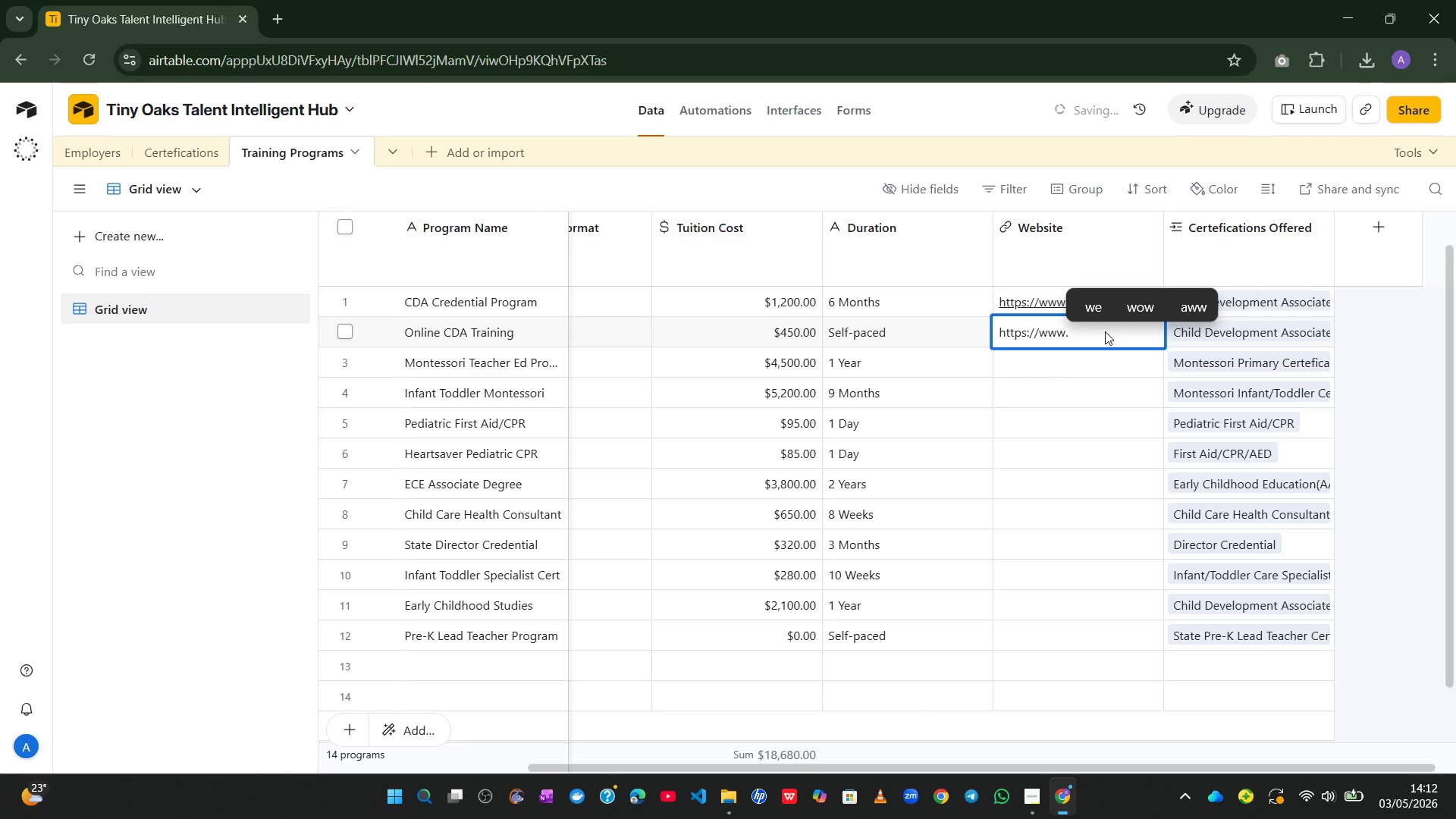 
type(prosolutionstraining.com)
 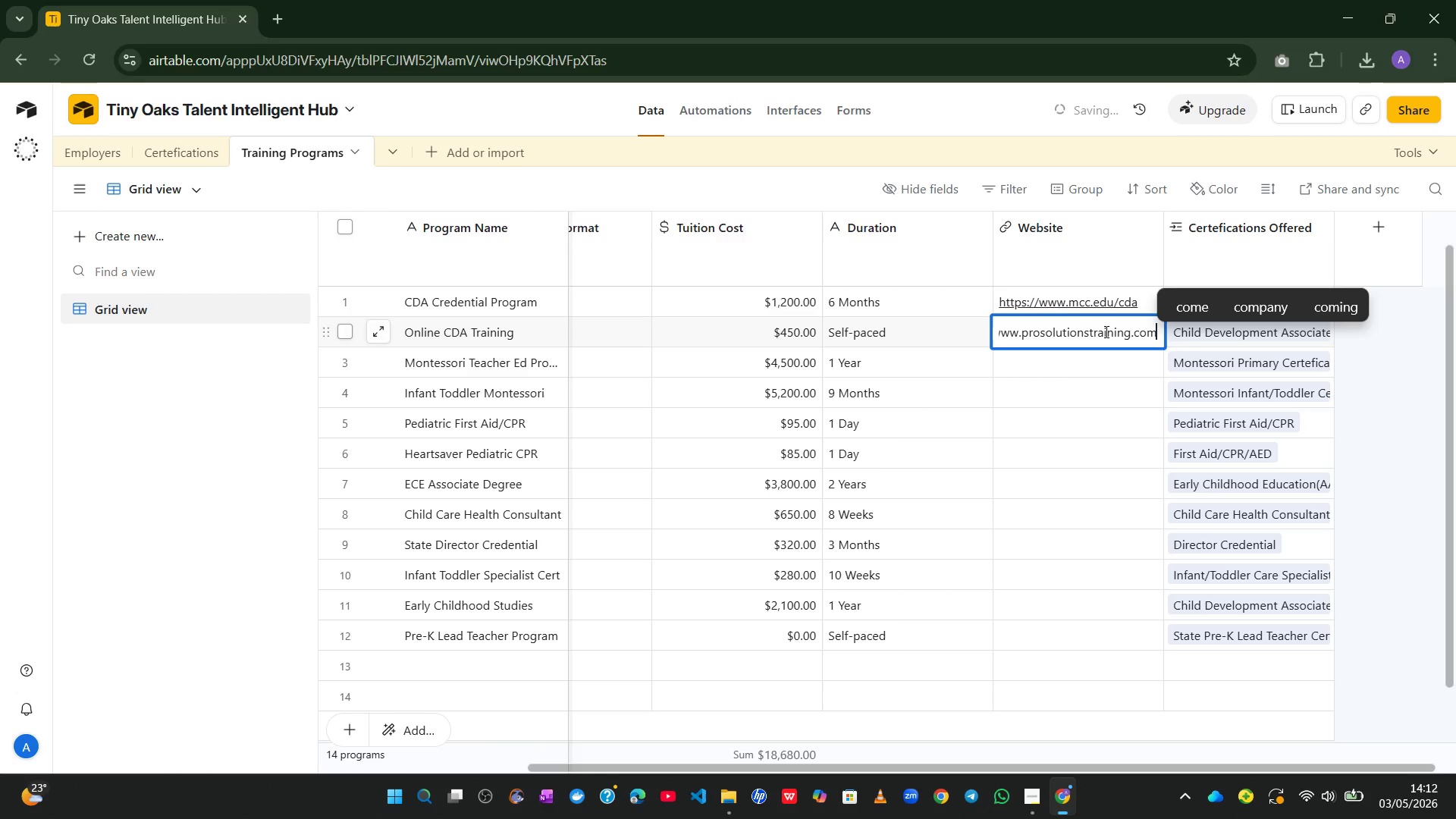 
key(Enter)
 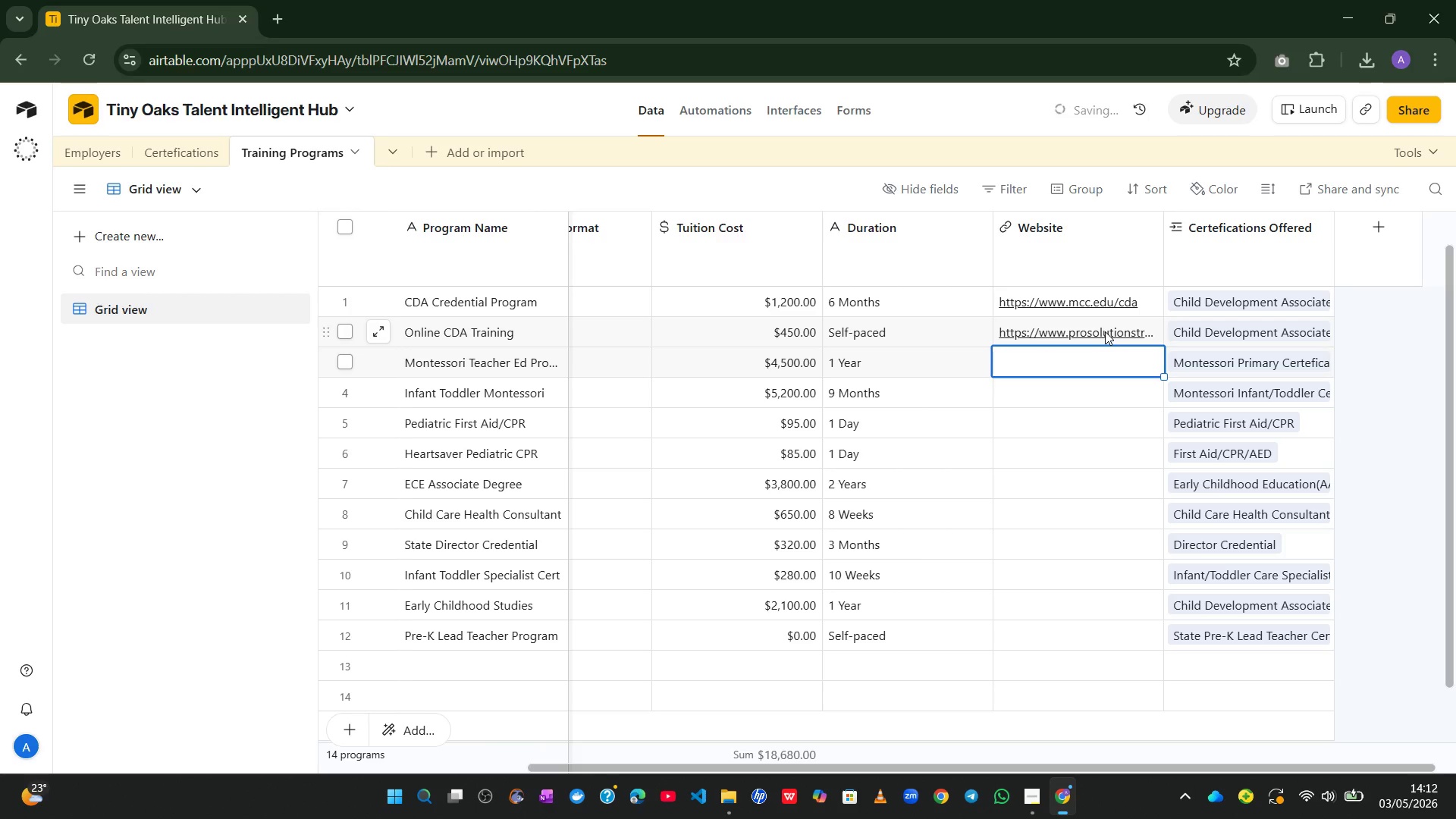 
left_click([1065, 355])
 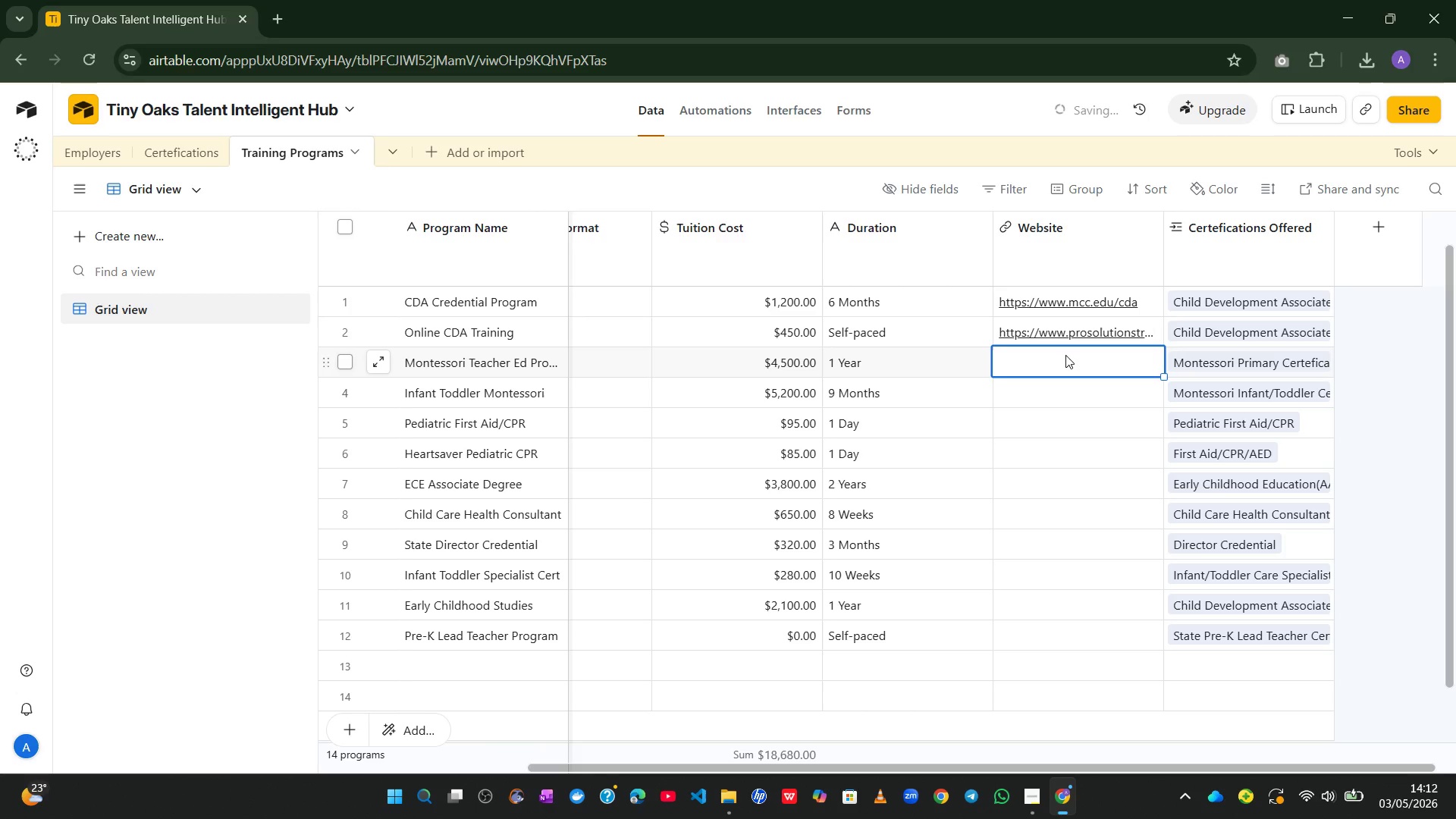 
double_click([1065, 355])
 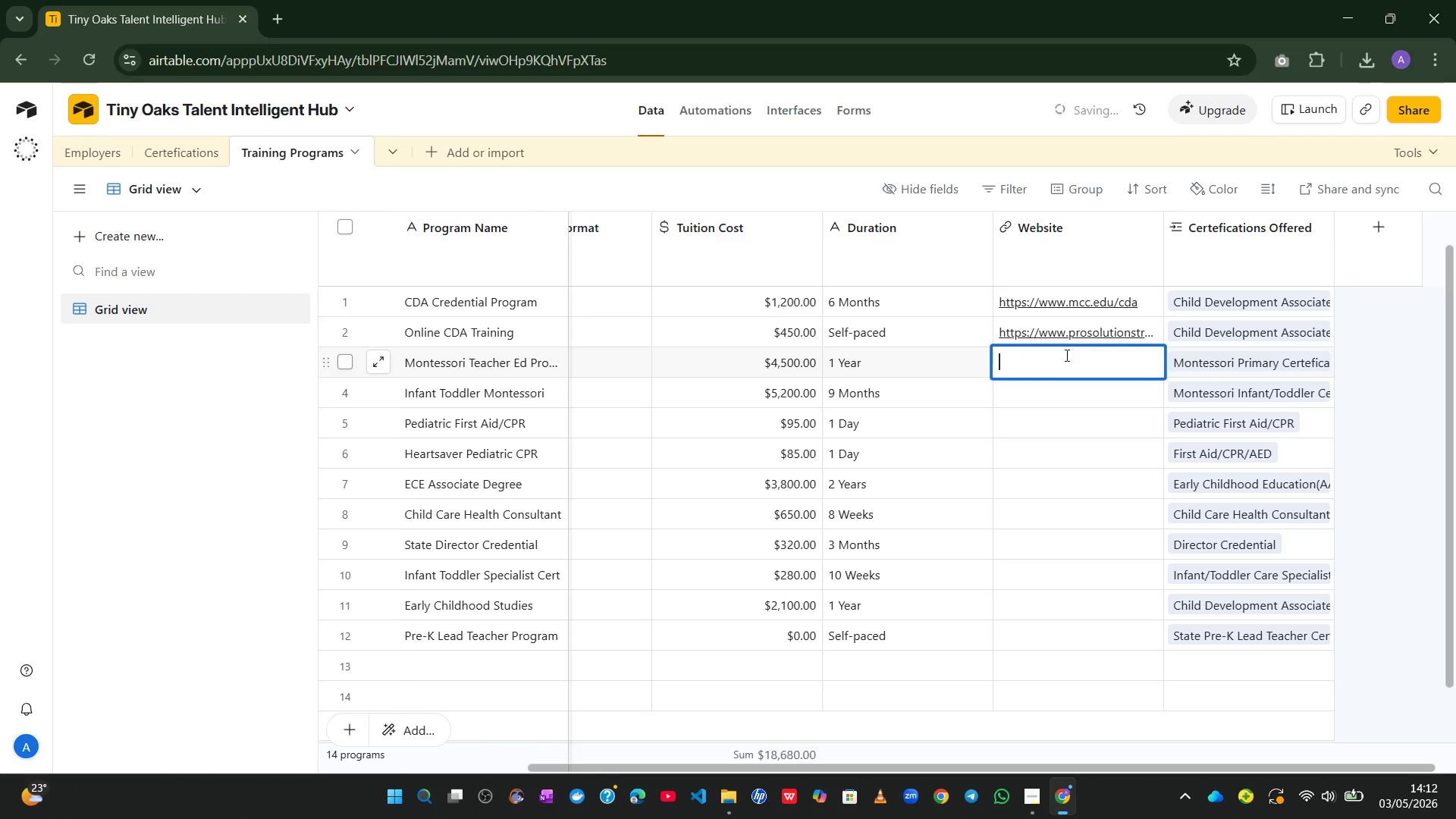 
key(Control+ControlLeft)
 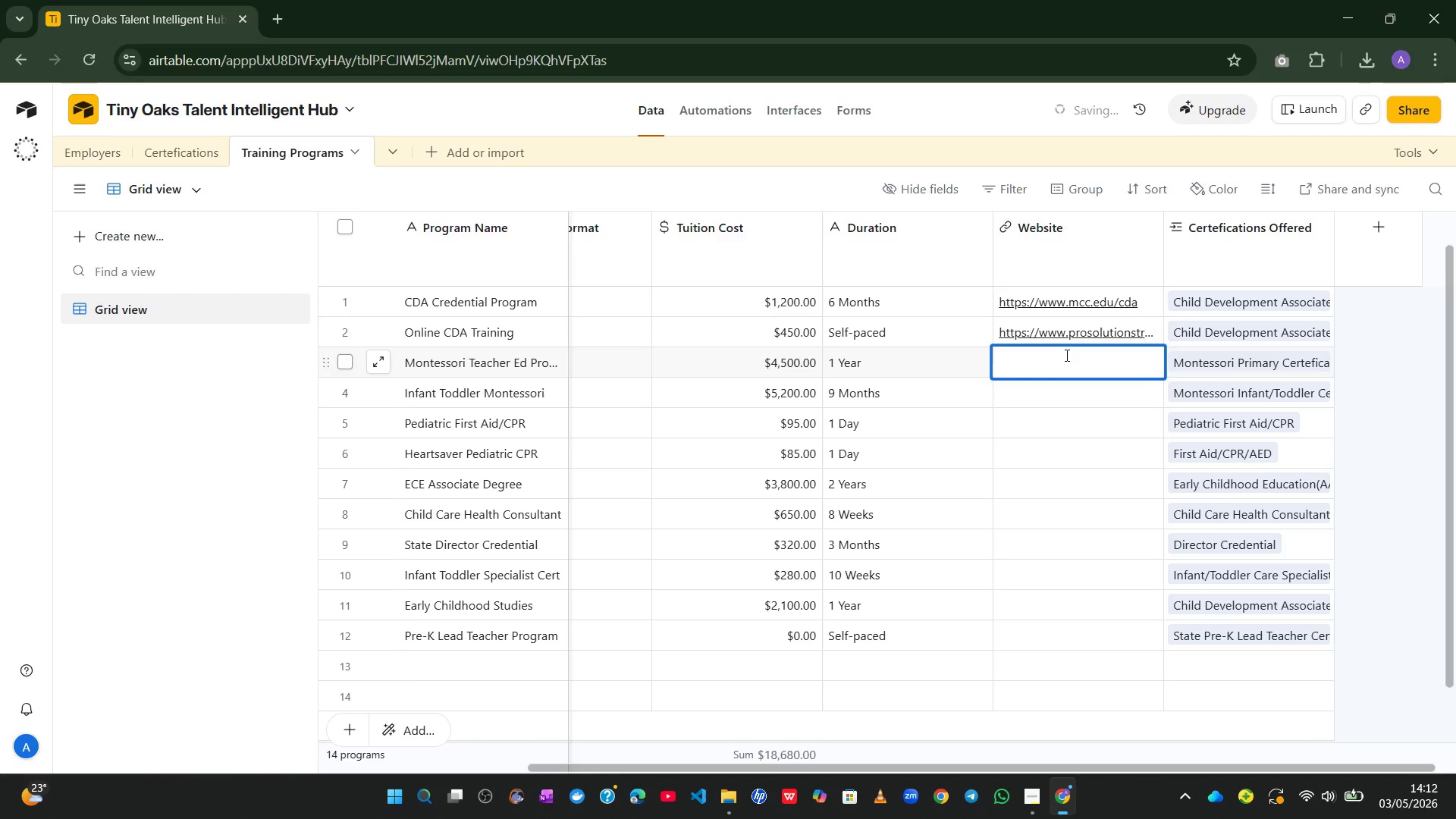 
key(Control+V)
 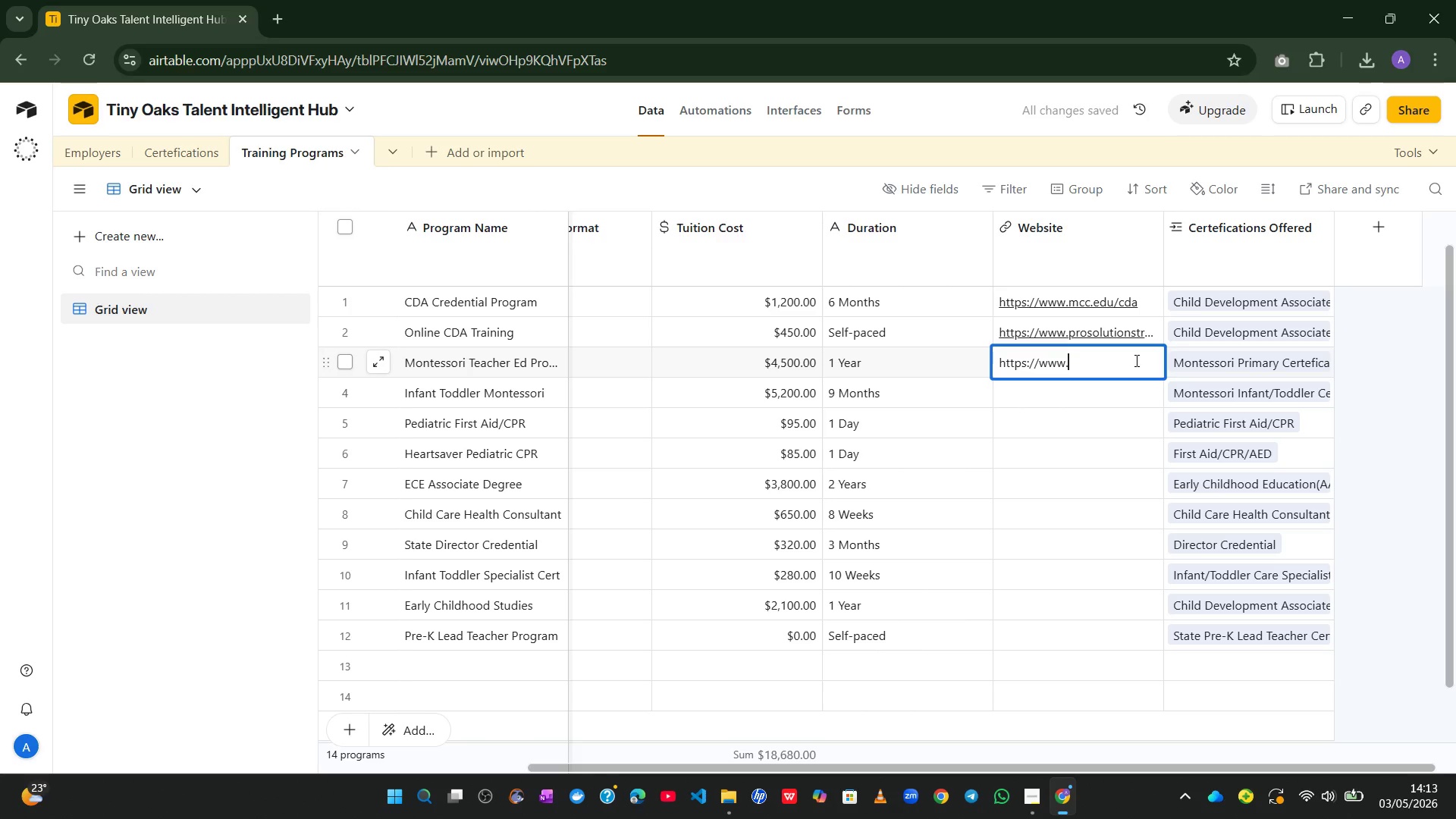 
type(amshsq)
key(Backspace)
key(Backspace)
type(q.org)
 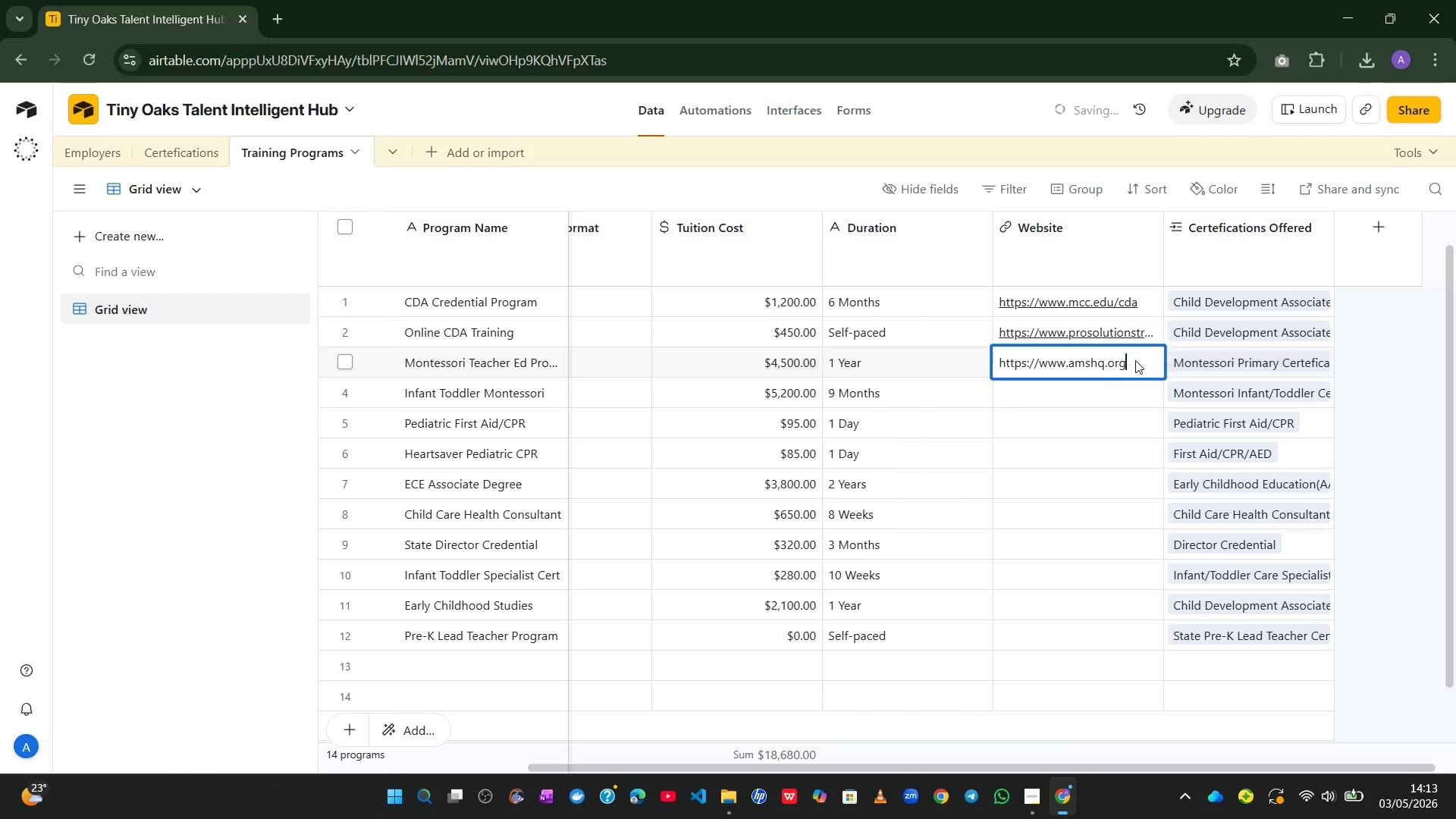 
key(Enter)
 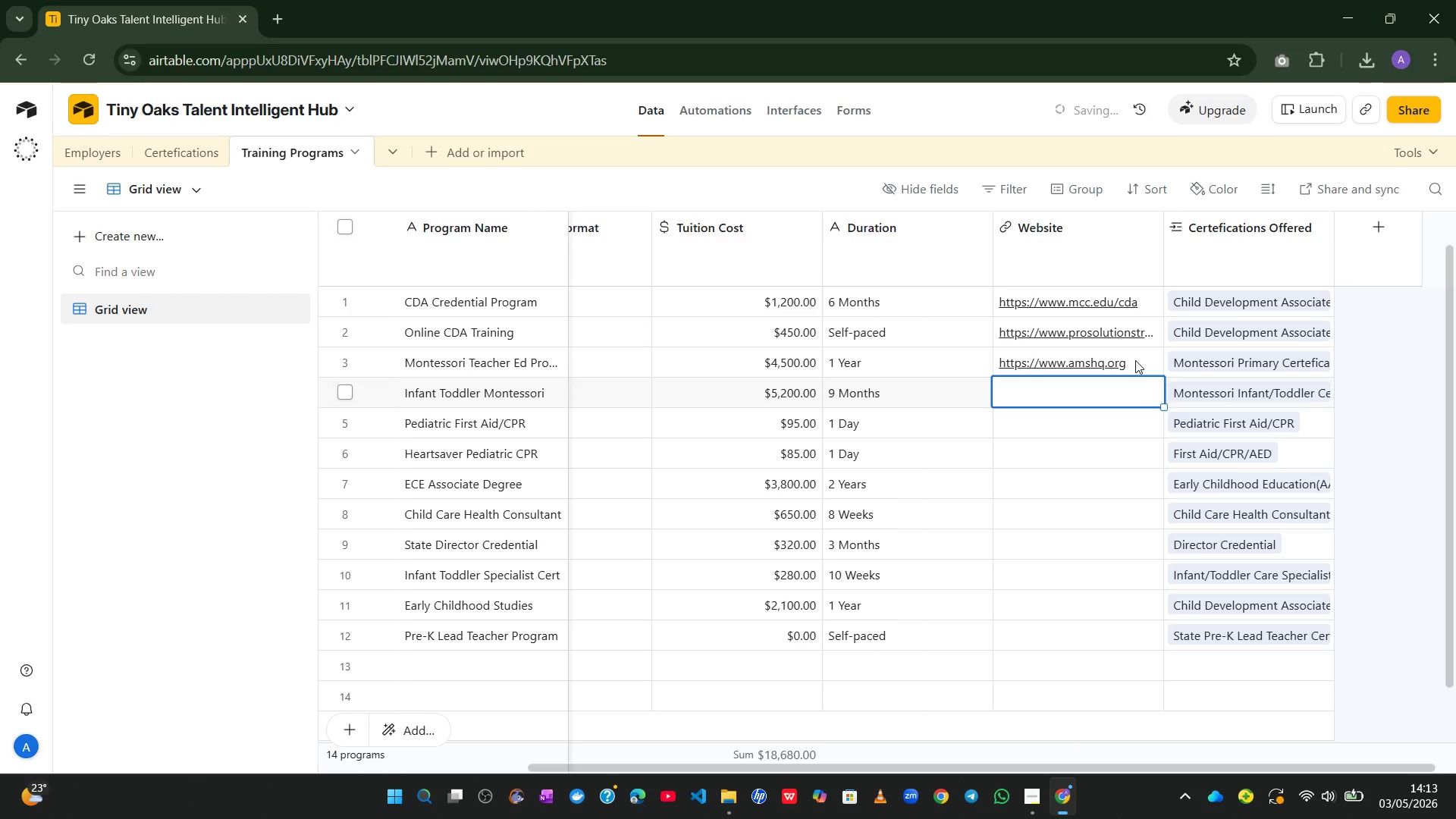 
key(Control+ControlLeft)
 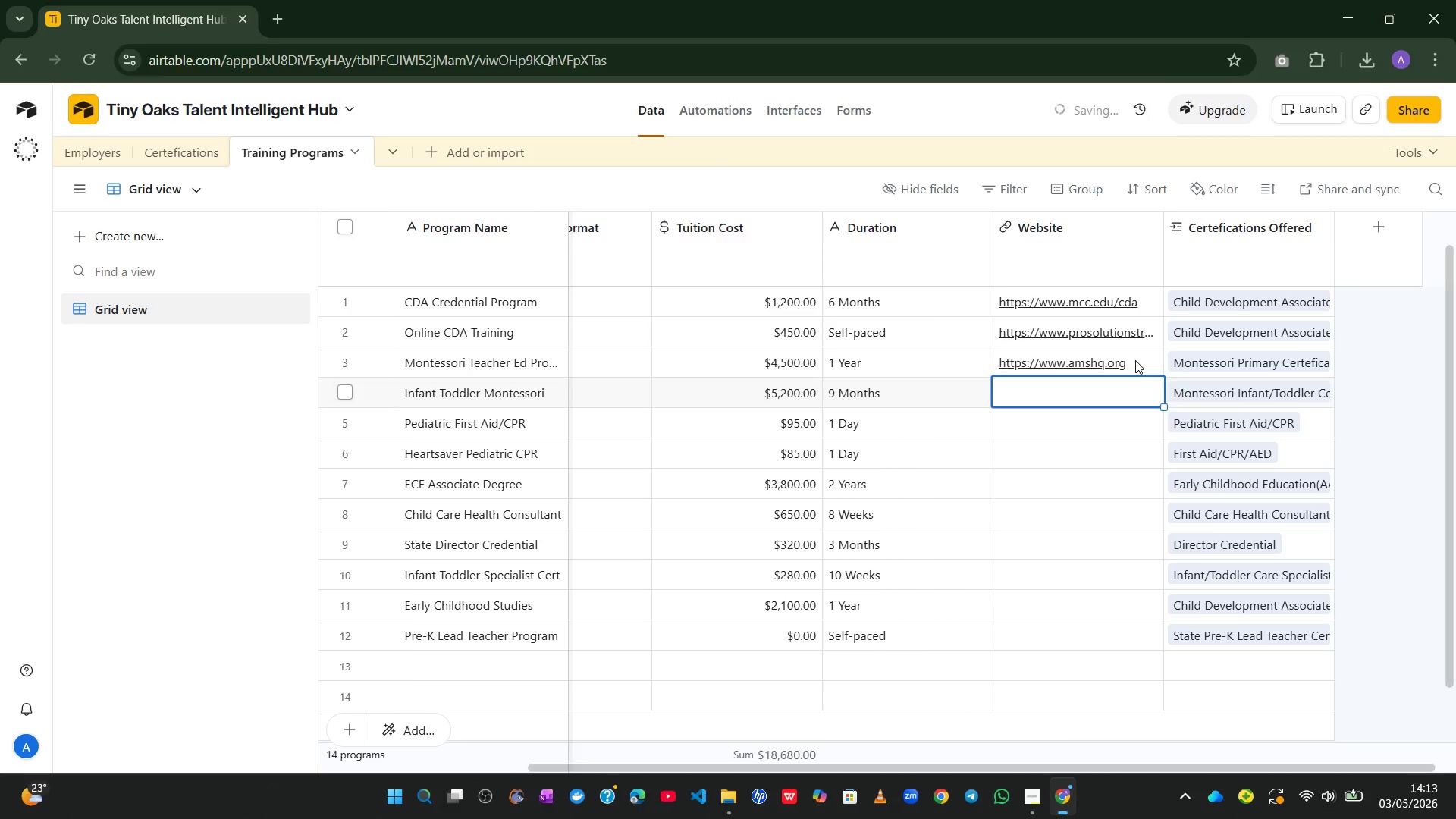 
key(Control+V)
 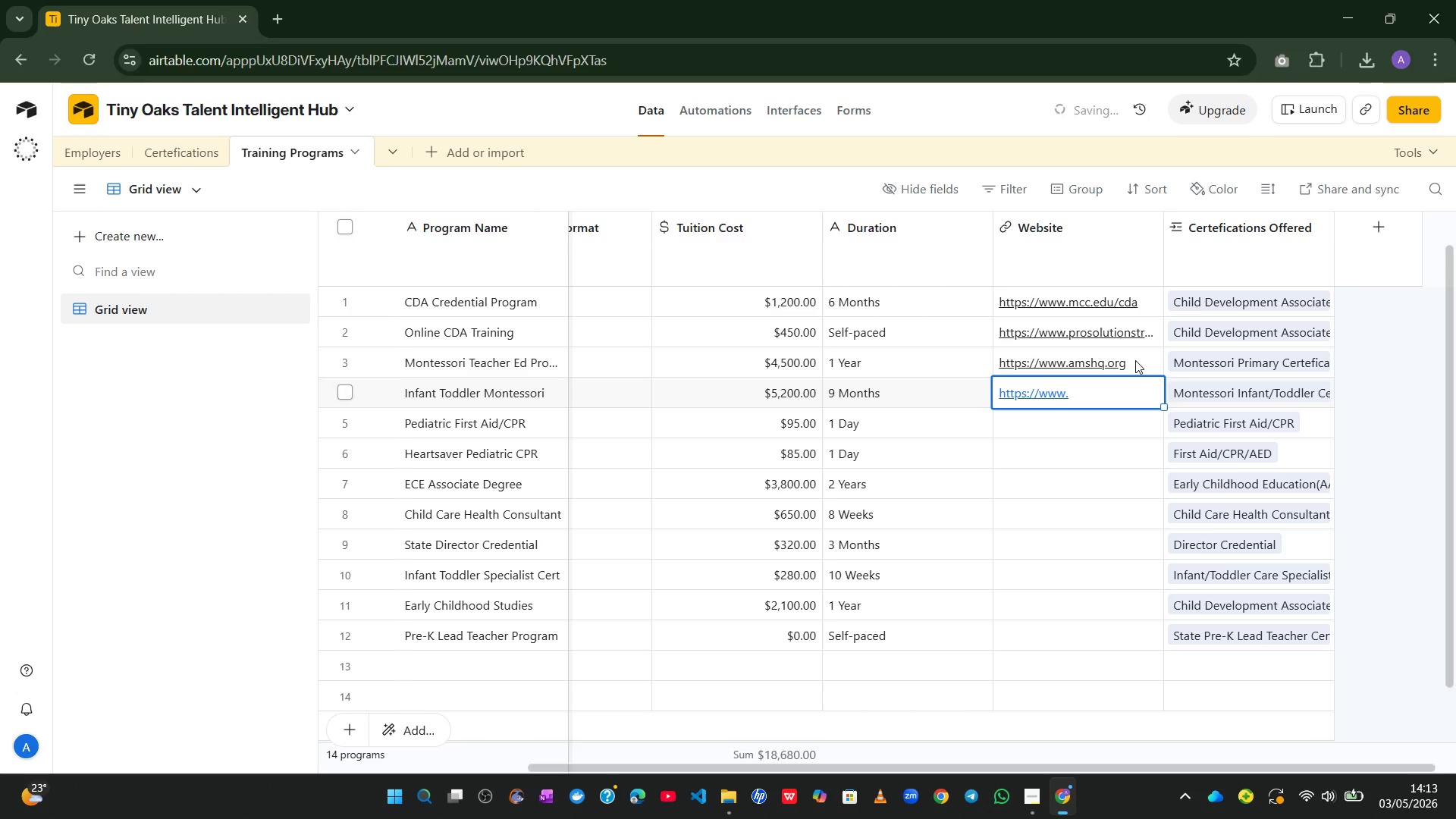 
type(amiusa.org)
 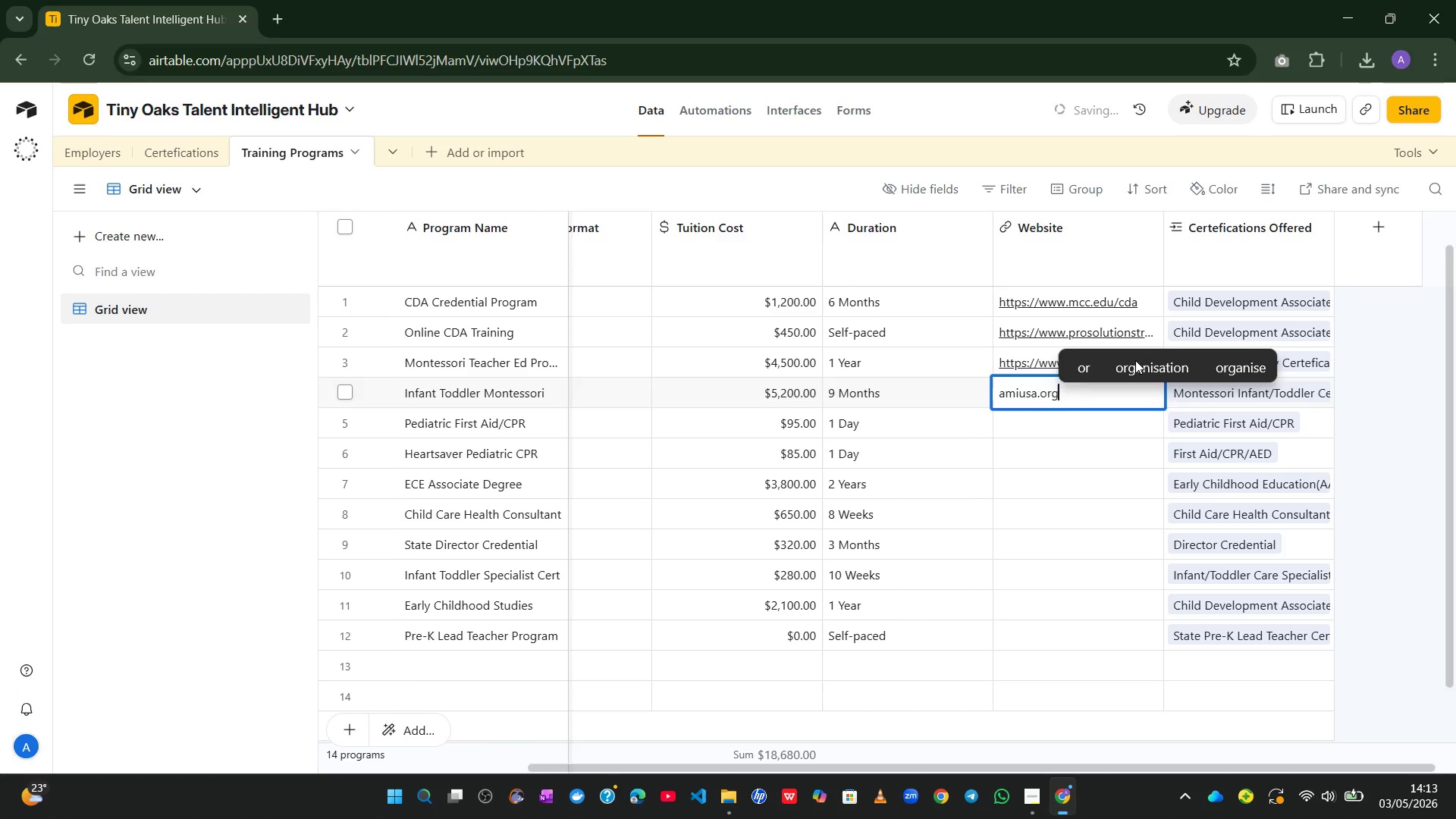 
key(Enter)
 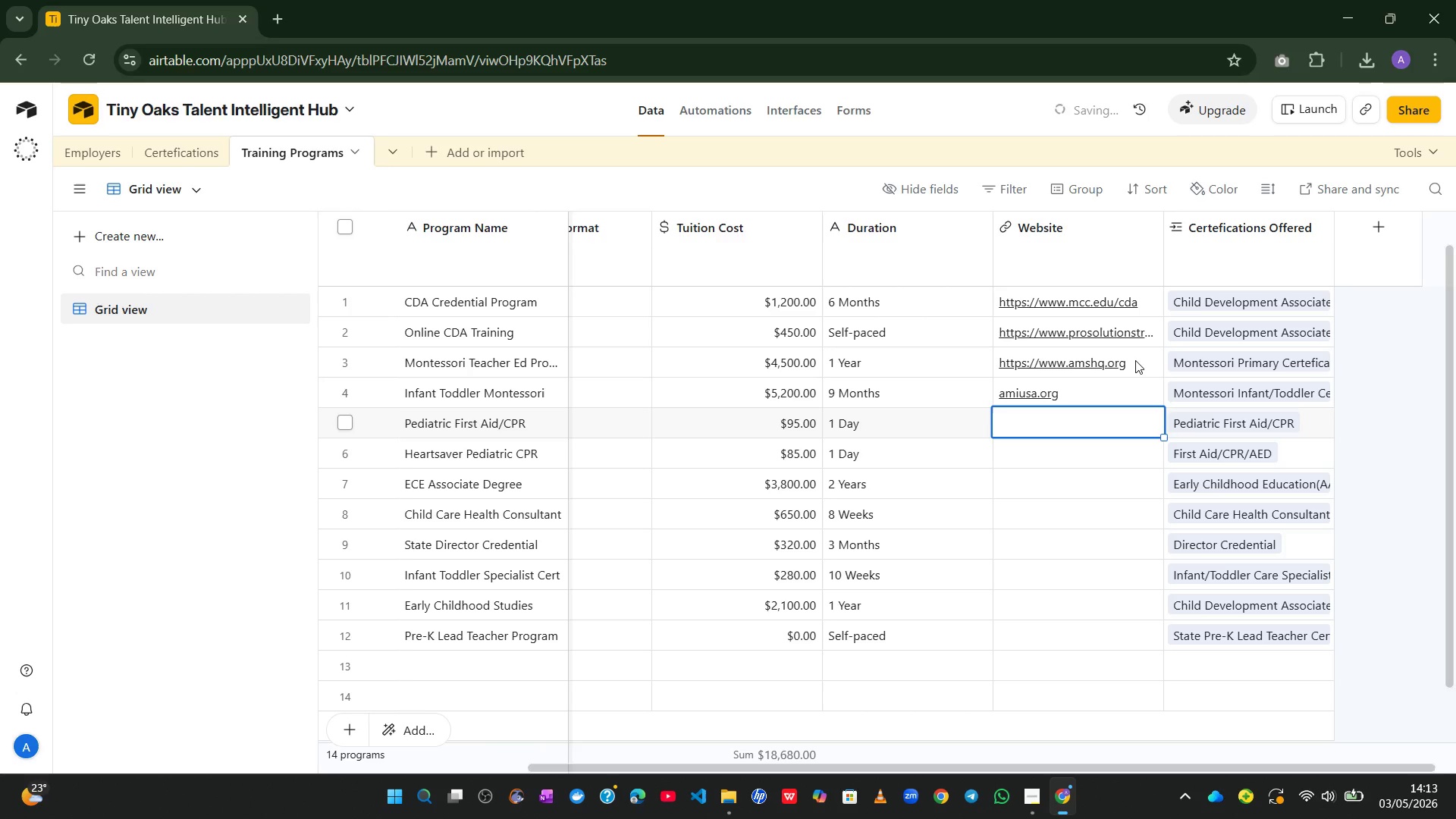 
hold_key(key=ControlLeft, duration=1.06)
 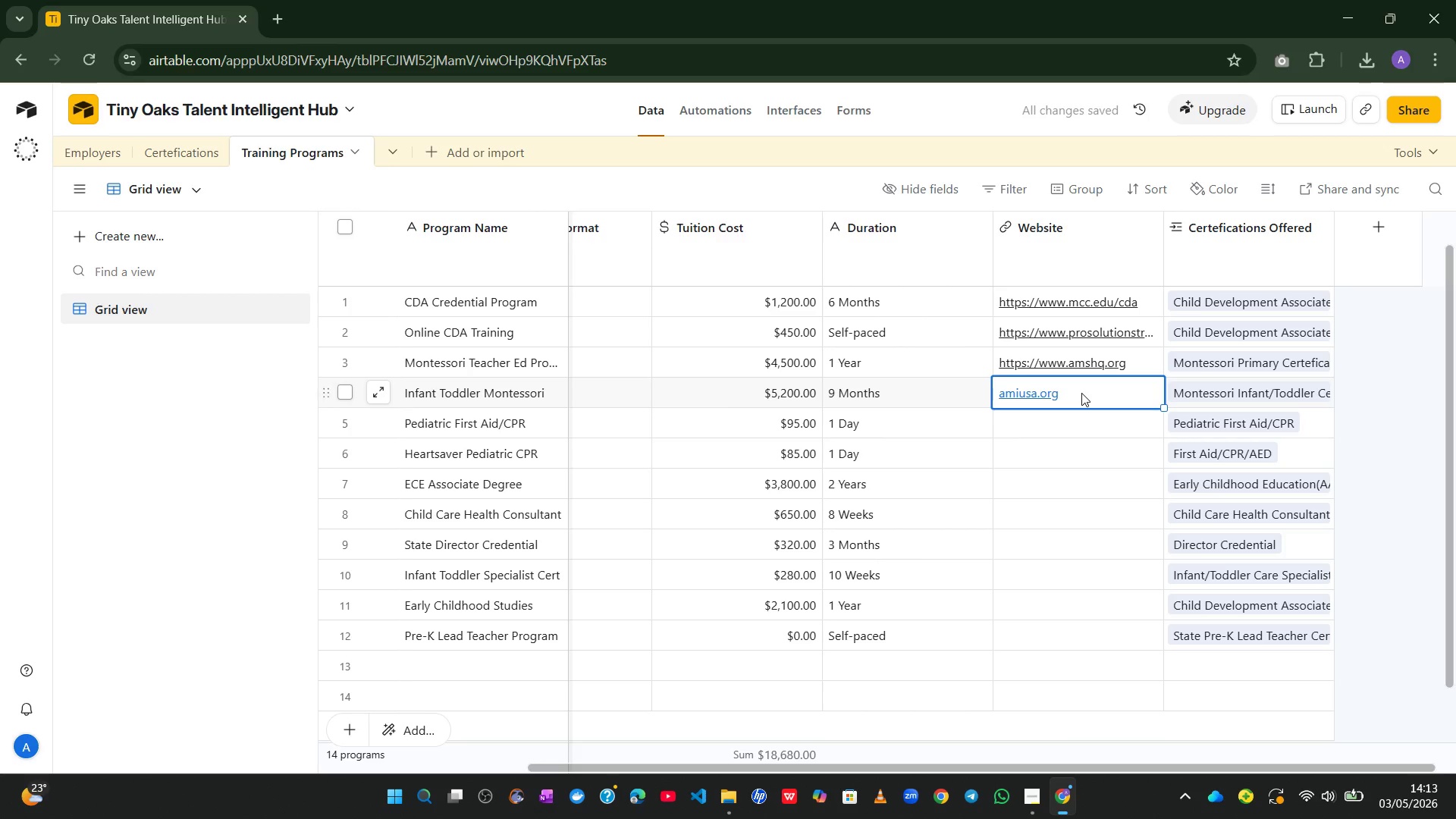 
double_click([1081, 393])
 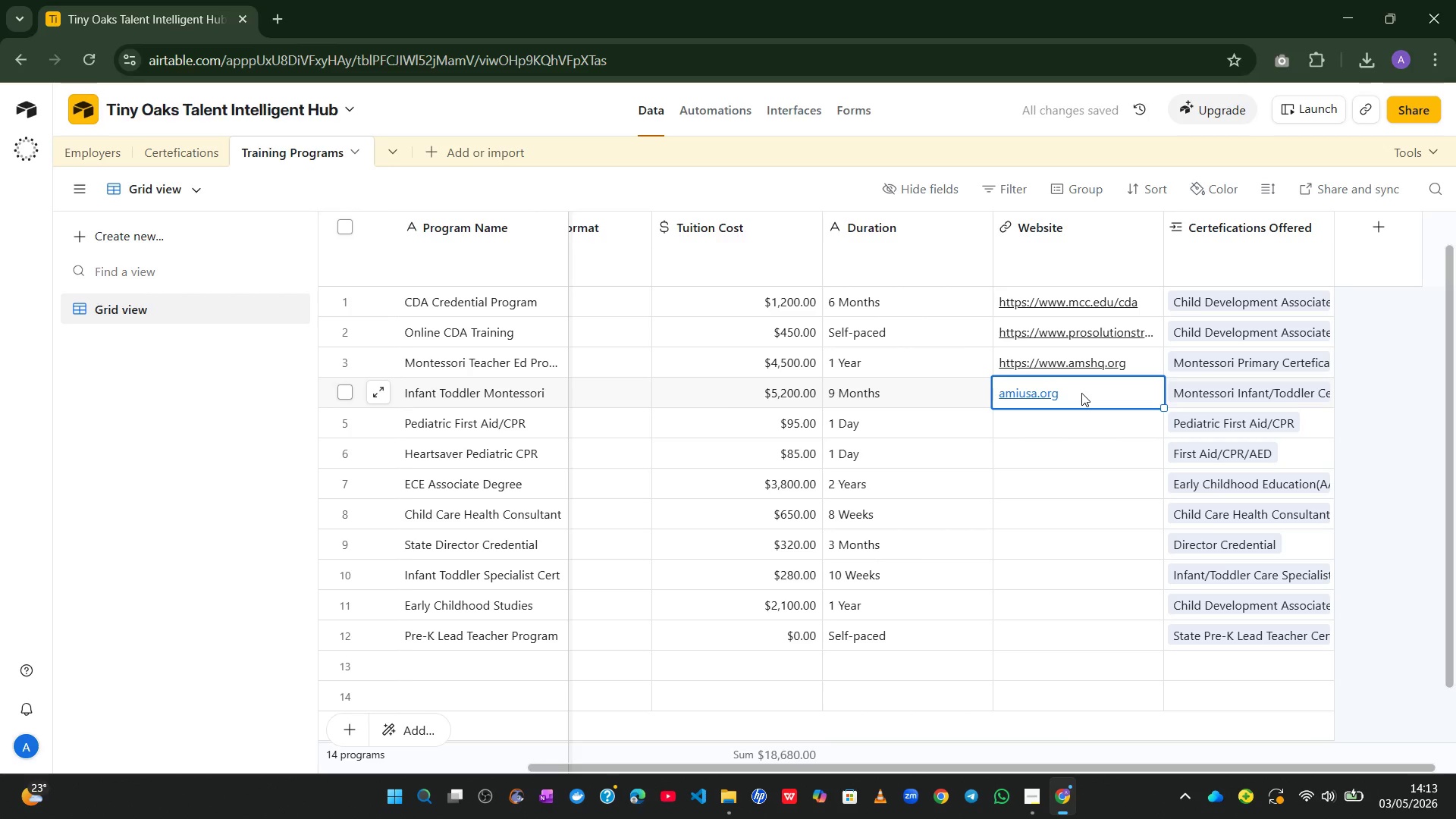 
triple_click([1081, 393])
 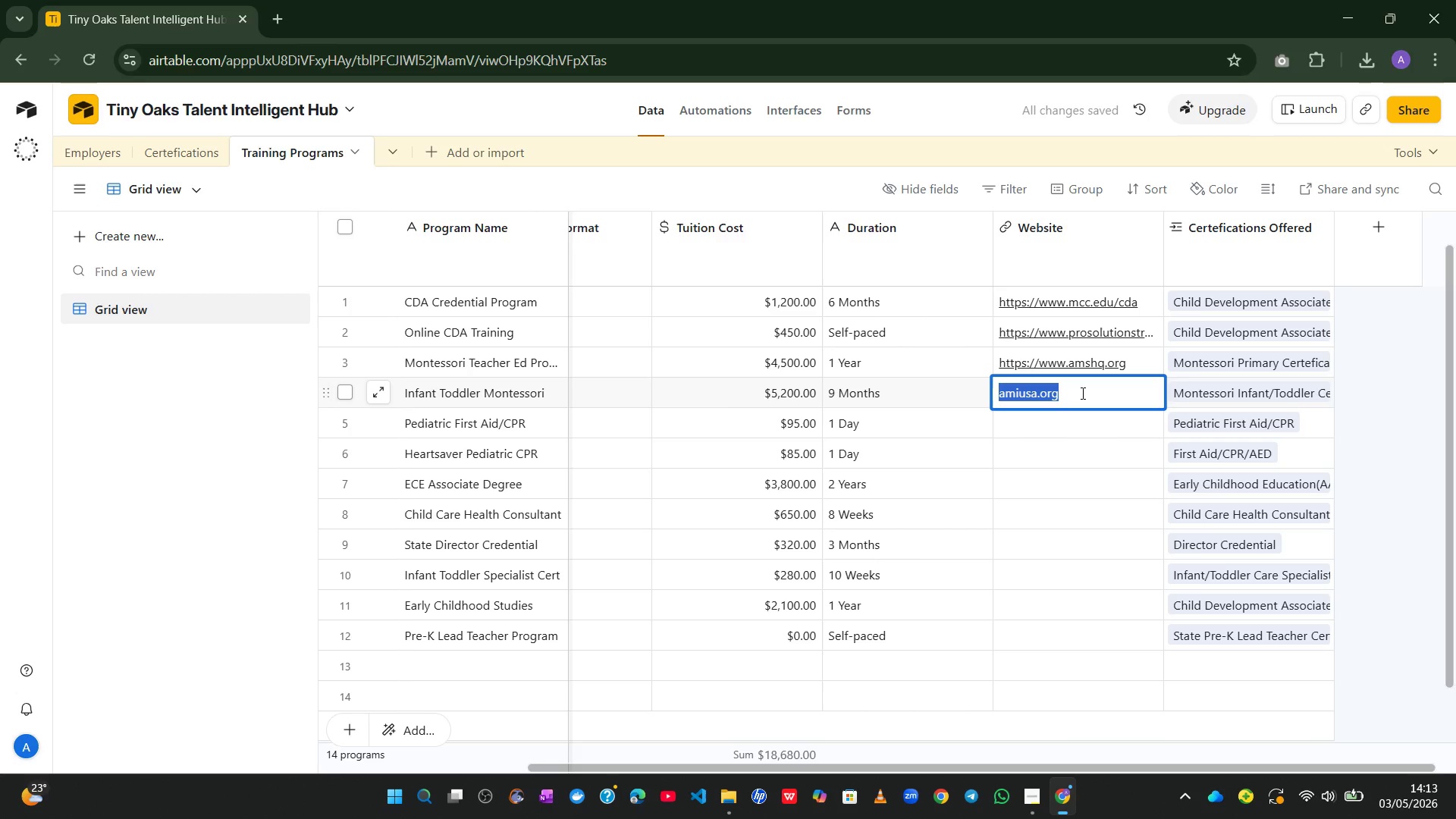 
left_click([1081, 393])
 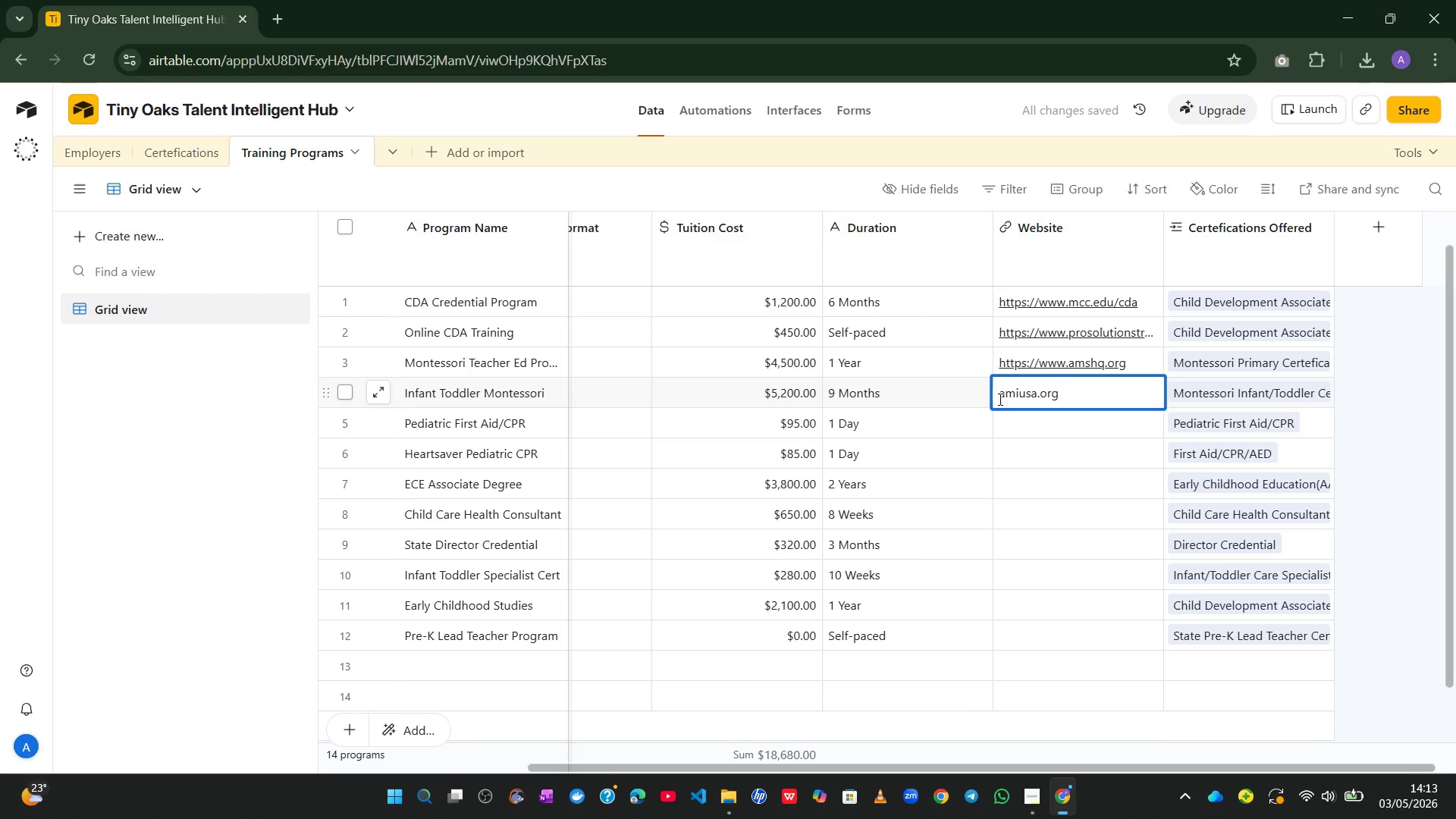 
left_click([997, 398])
 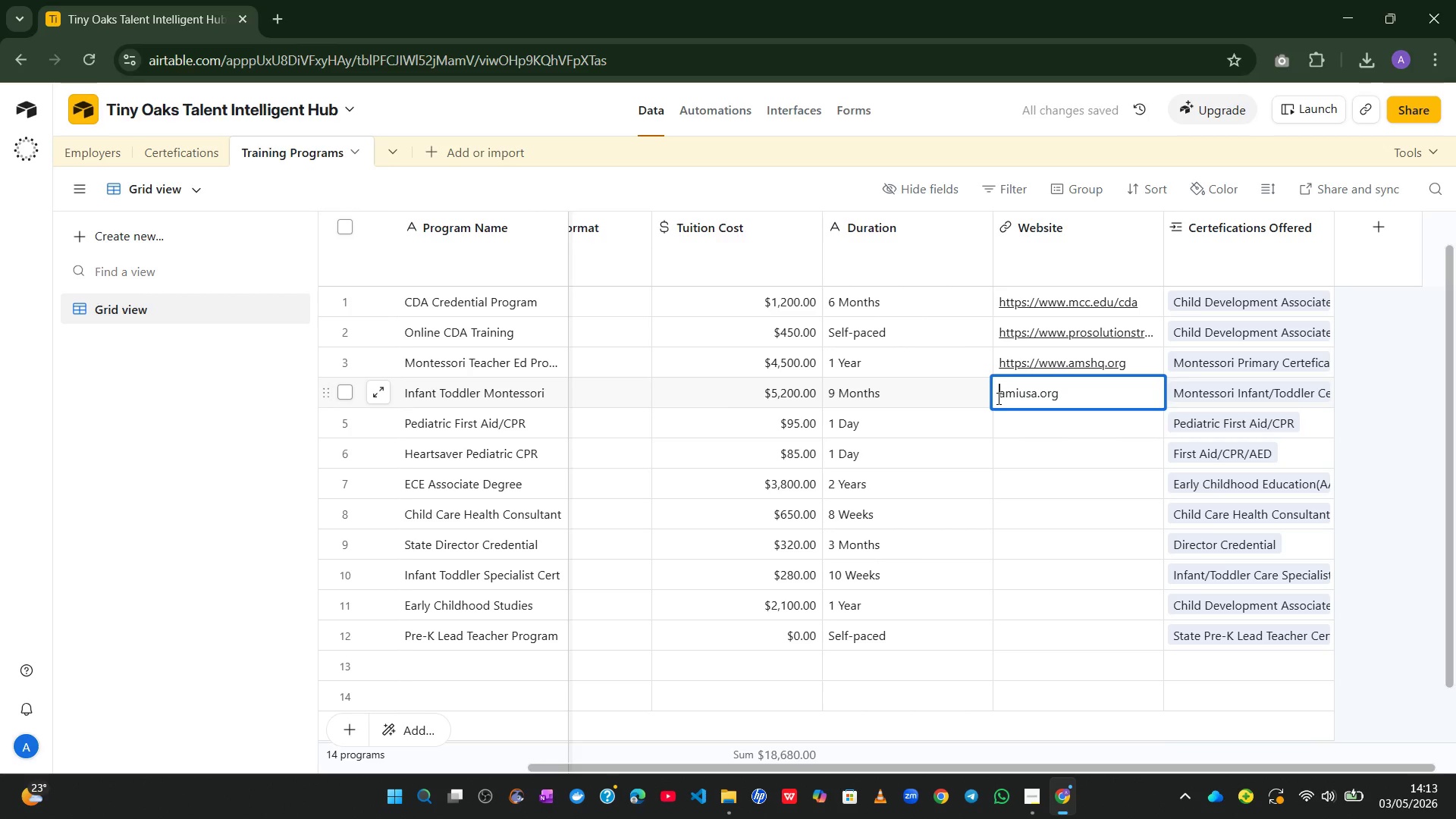 
key(Control+V)
 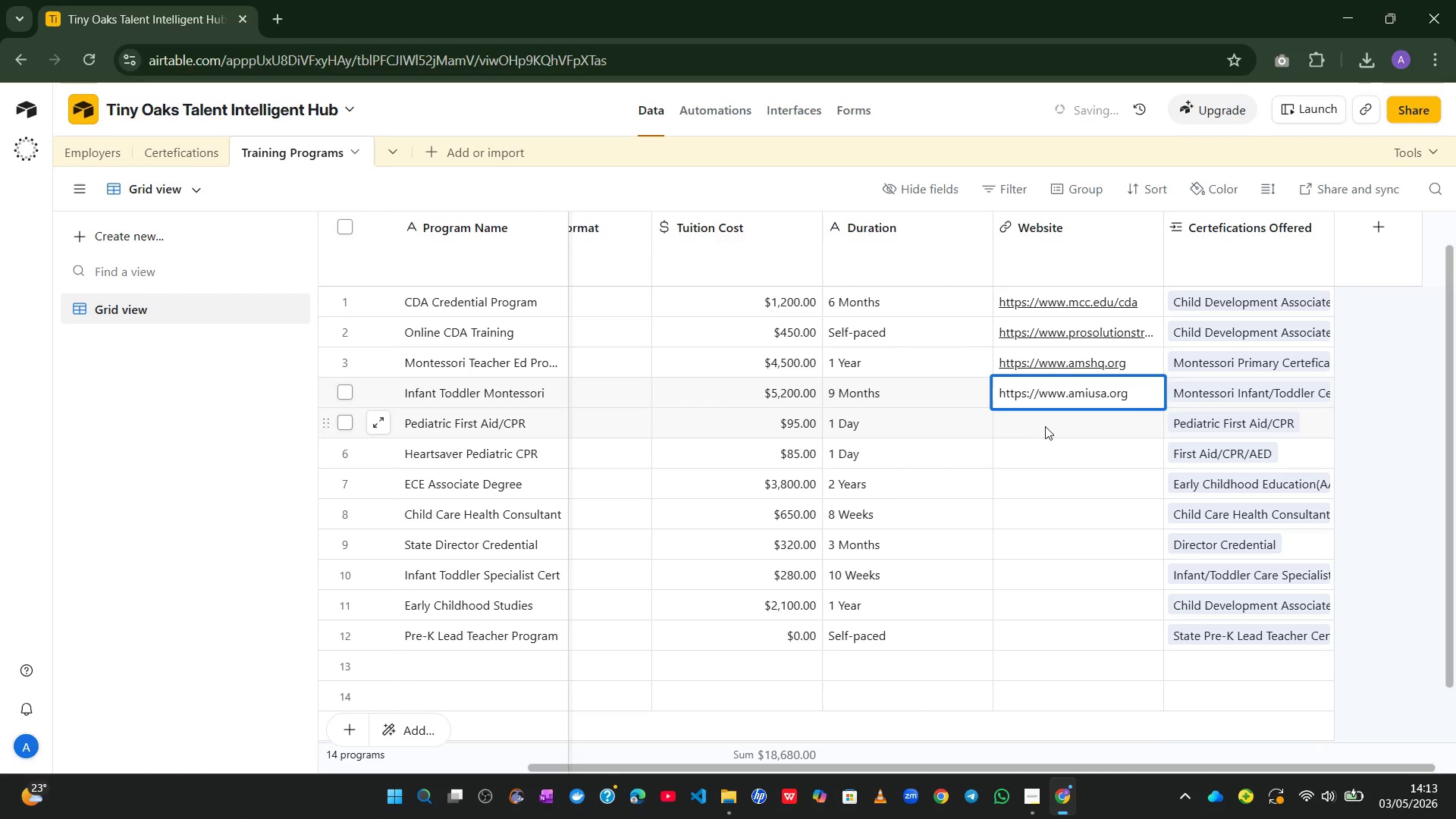 
left_click([1048, 425])
 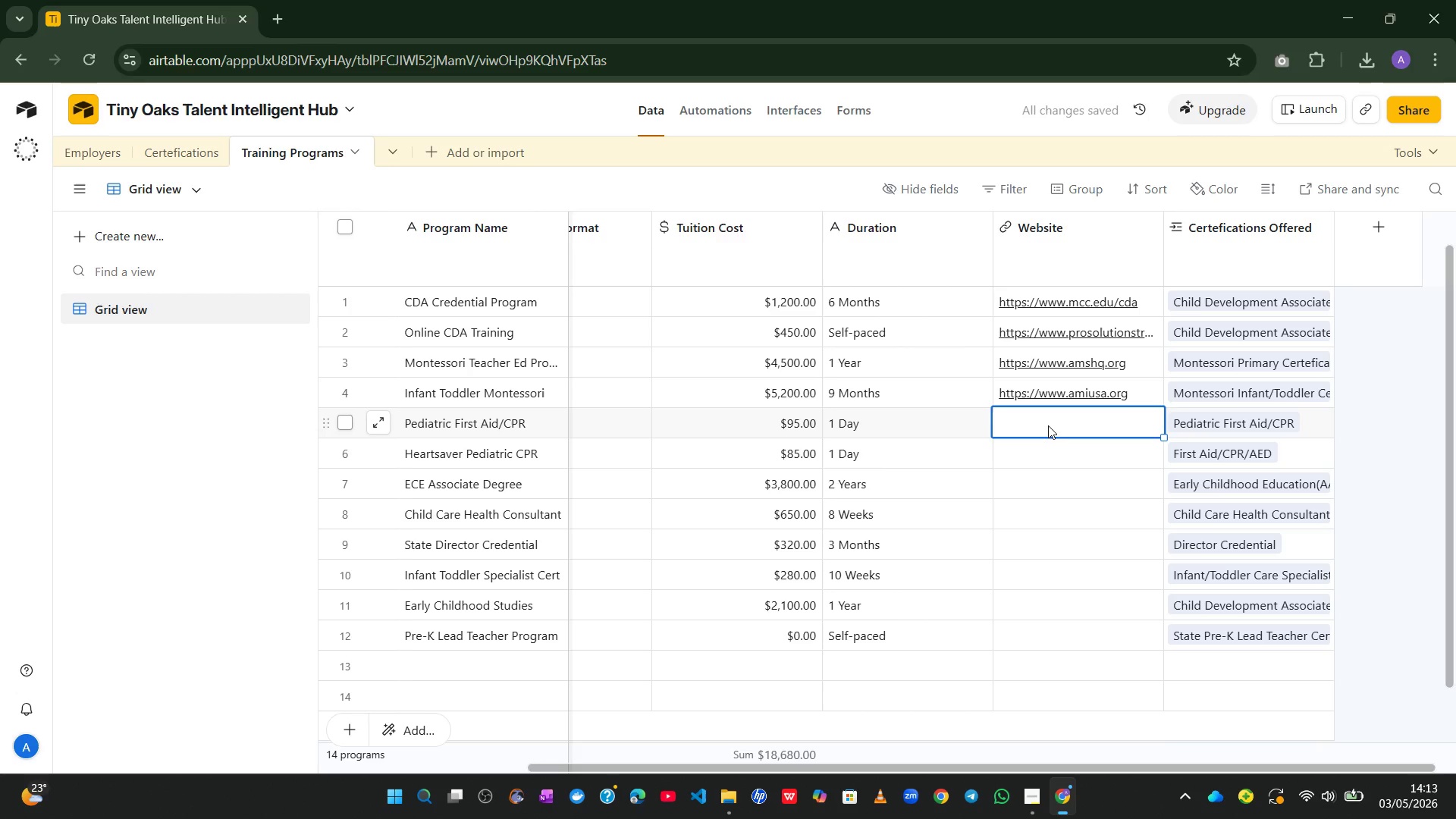 
double_click([1048, 425])
 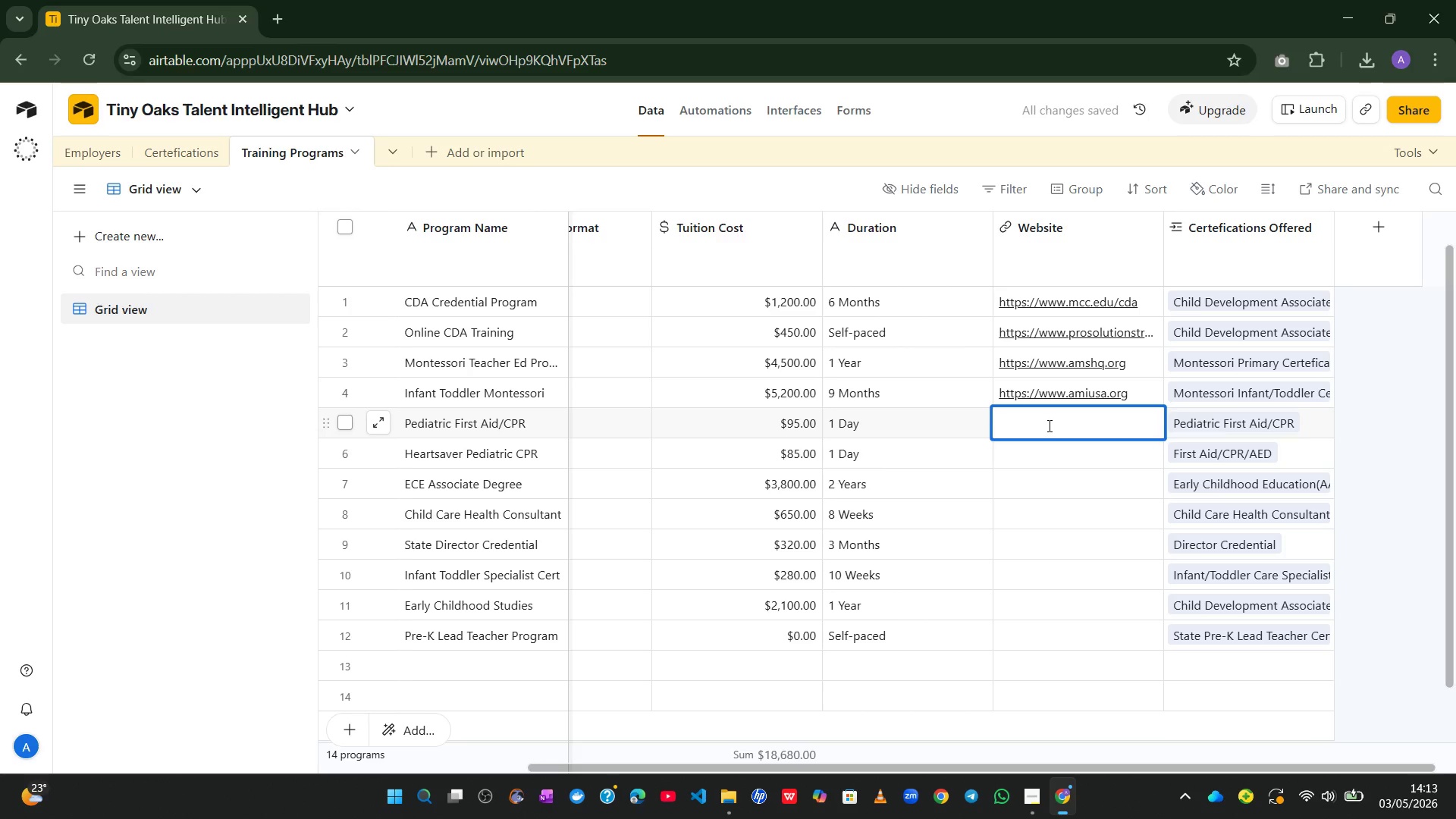 
key(Control+V)
 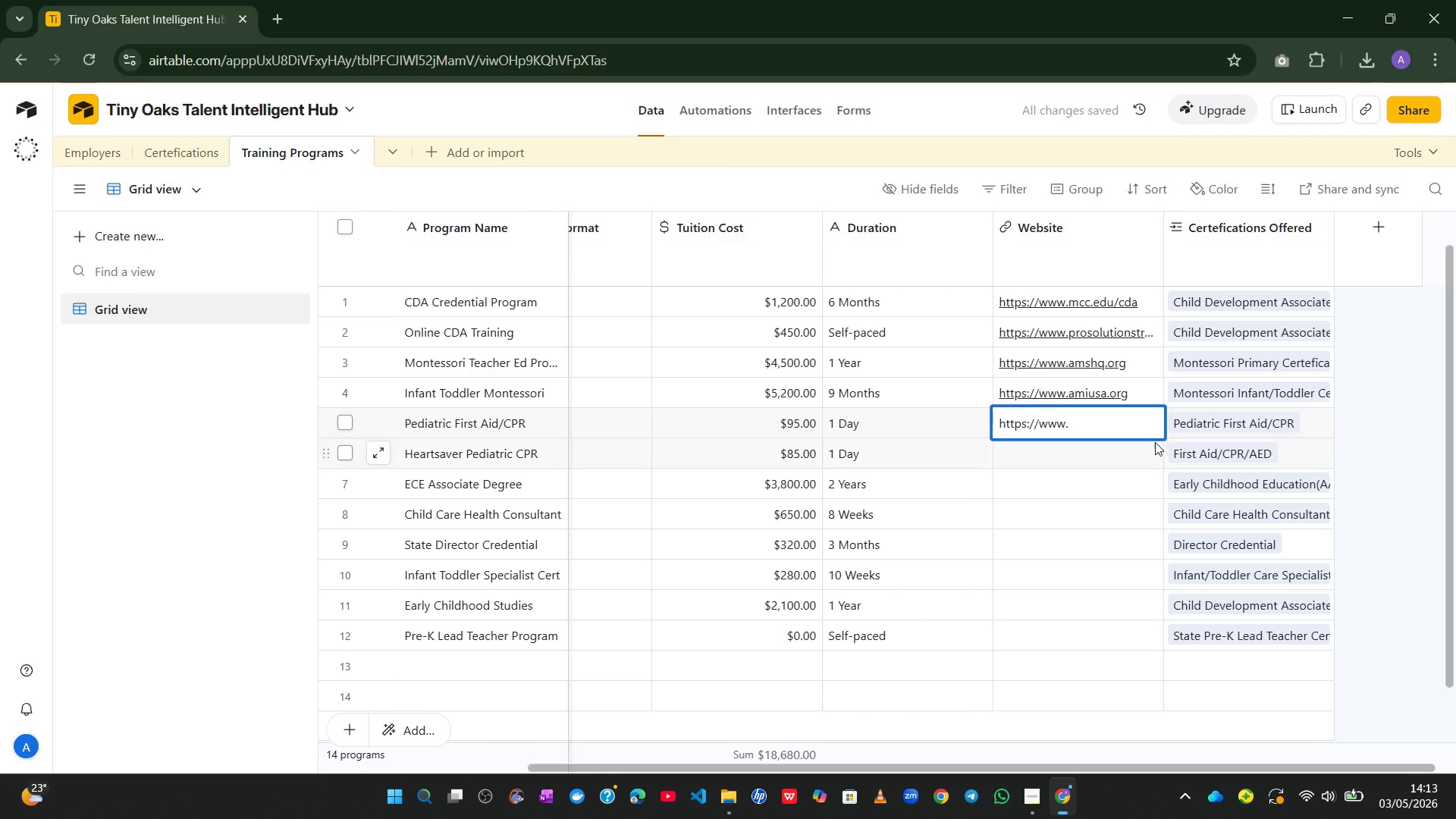 
left_click_drag(start_coordinate=[1136, 452], to_coordinate=[1156, 423])
 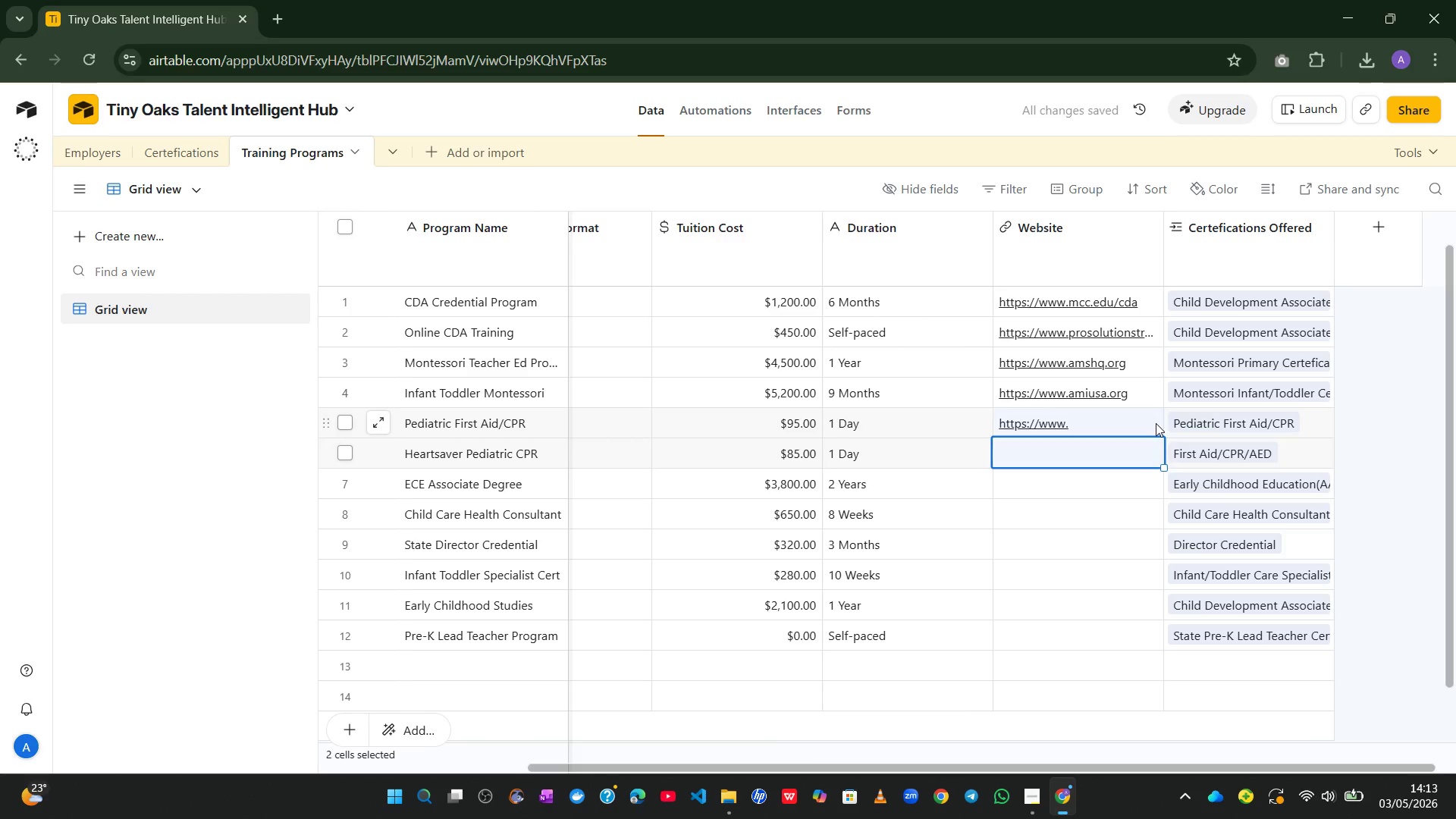 
left_click([1156, 423])
 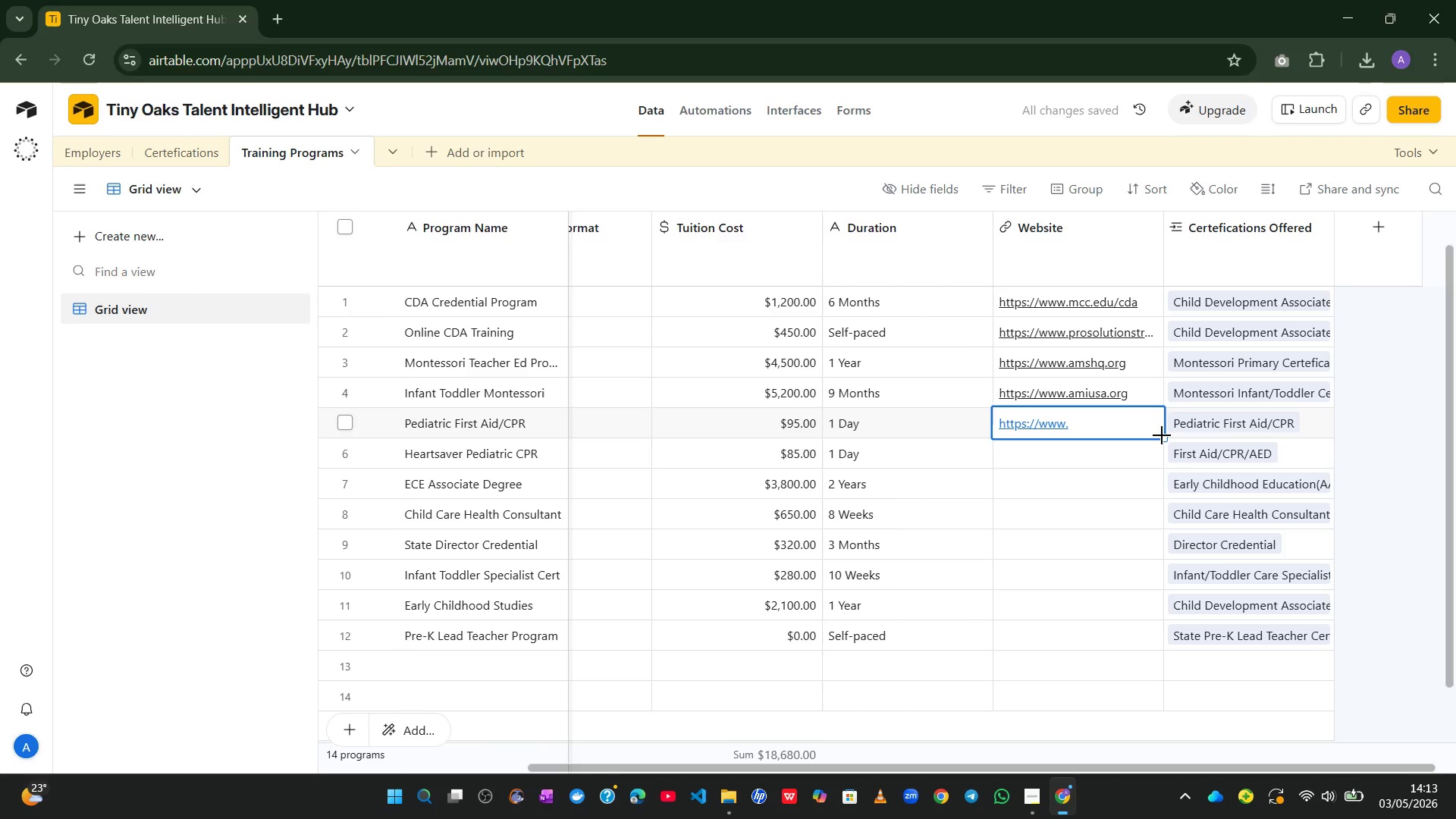 
left_click_drag(start_coordinate=[1162, 435], to_coordinate=[1153, 632])
 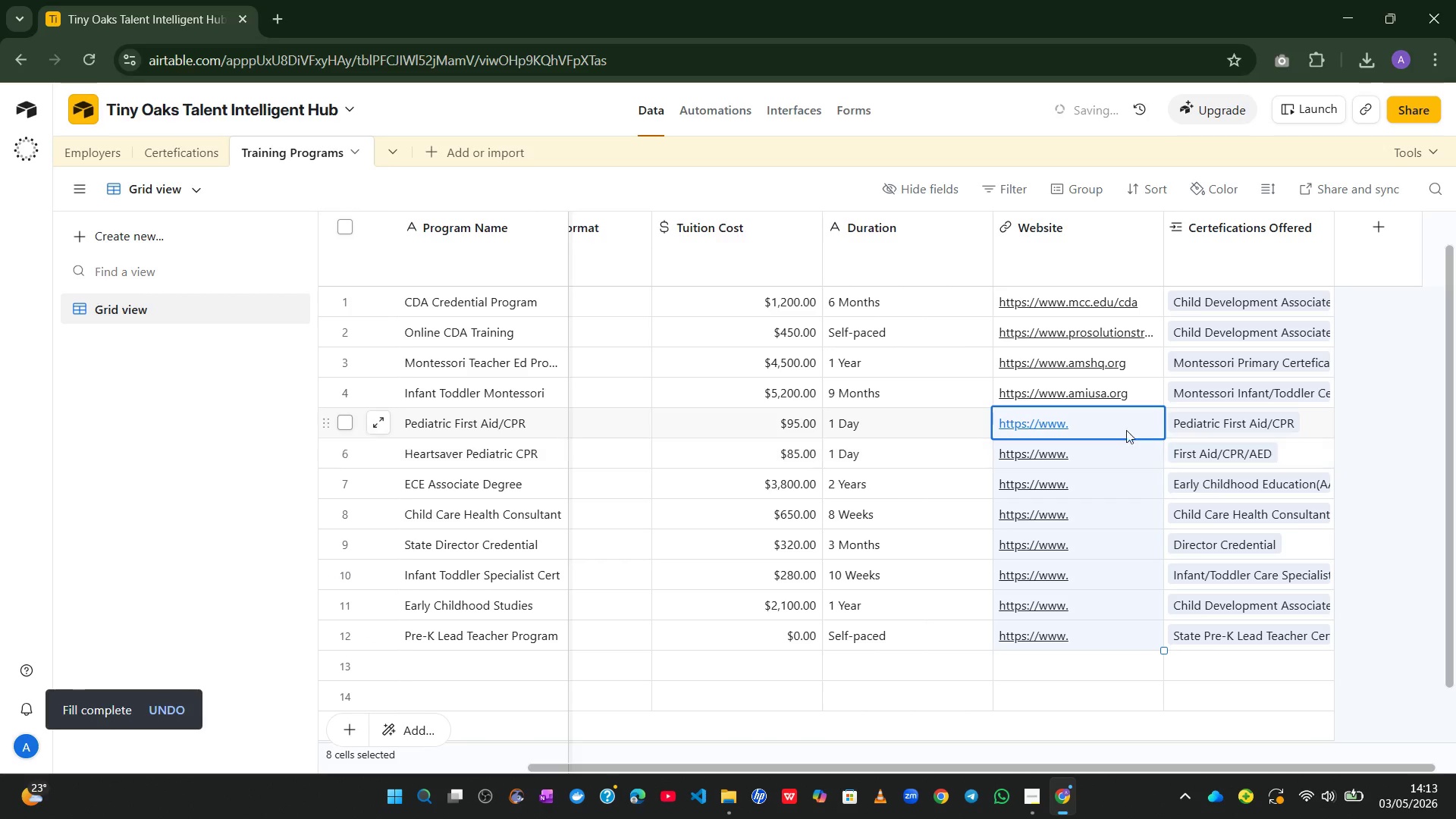 
left_click([1123, 427])
 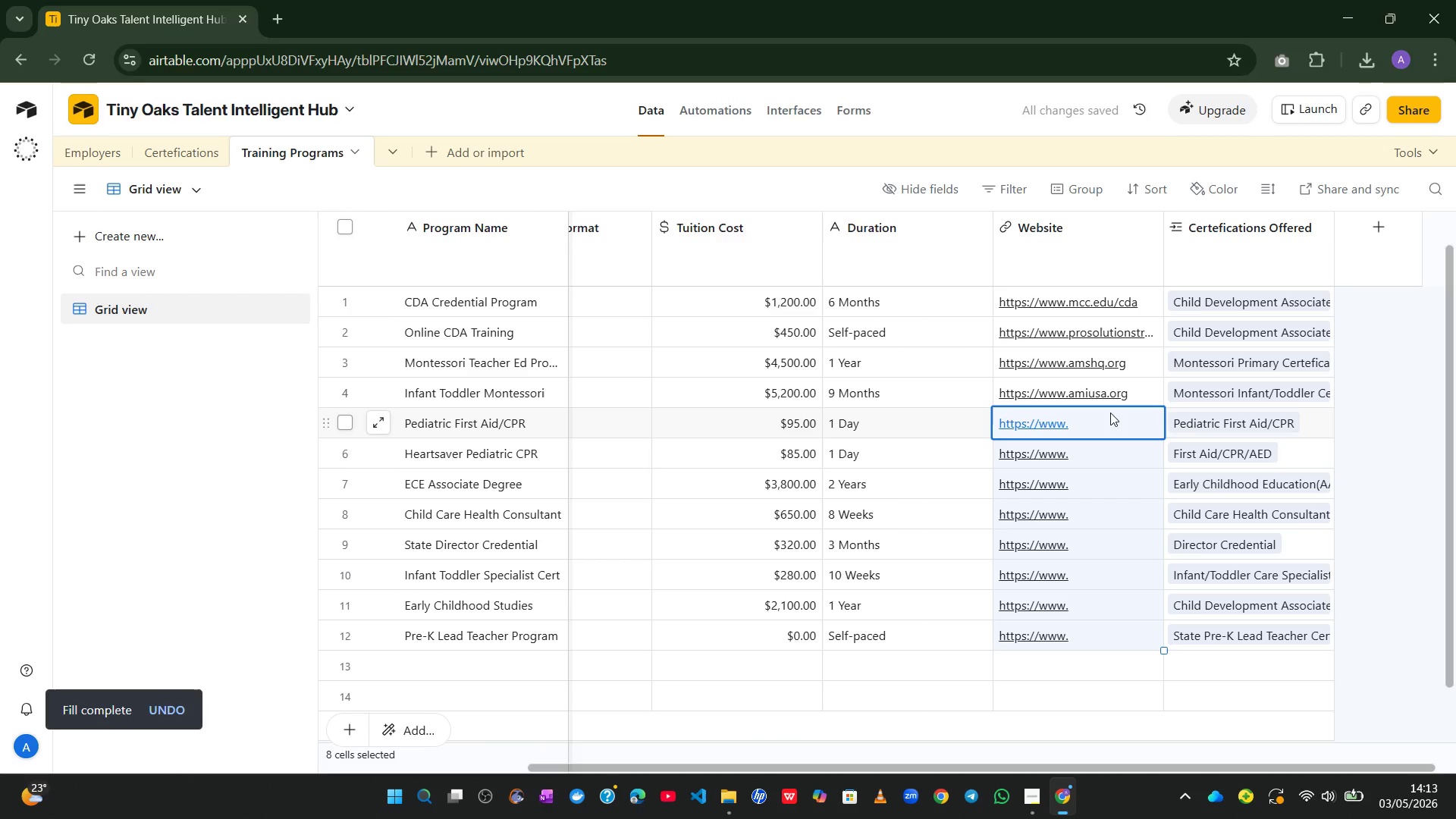 
left_click([1110, 413])
 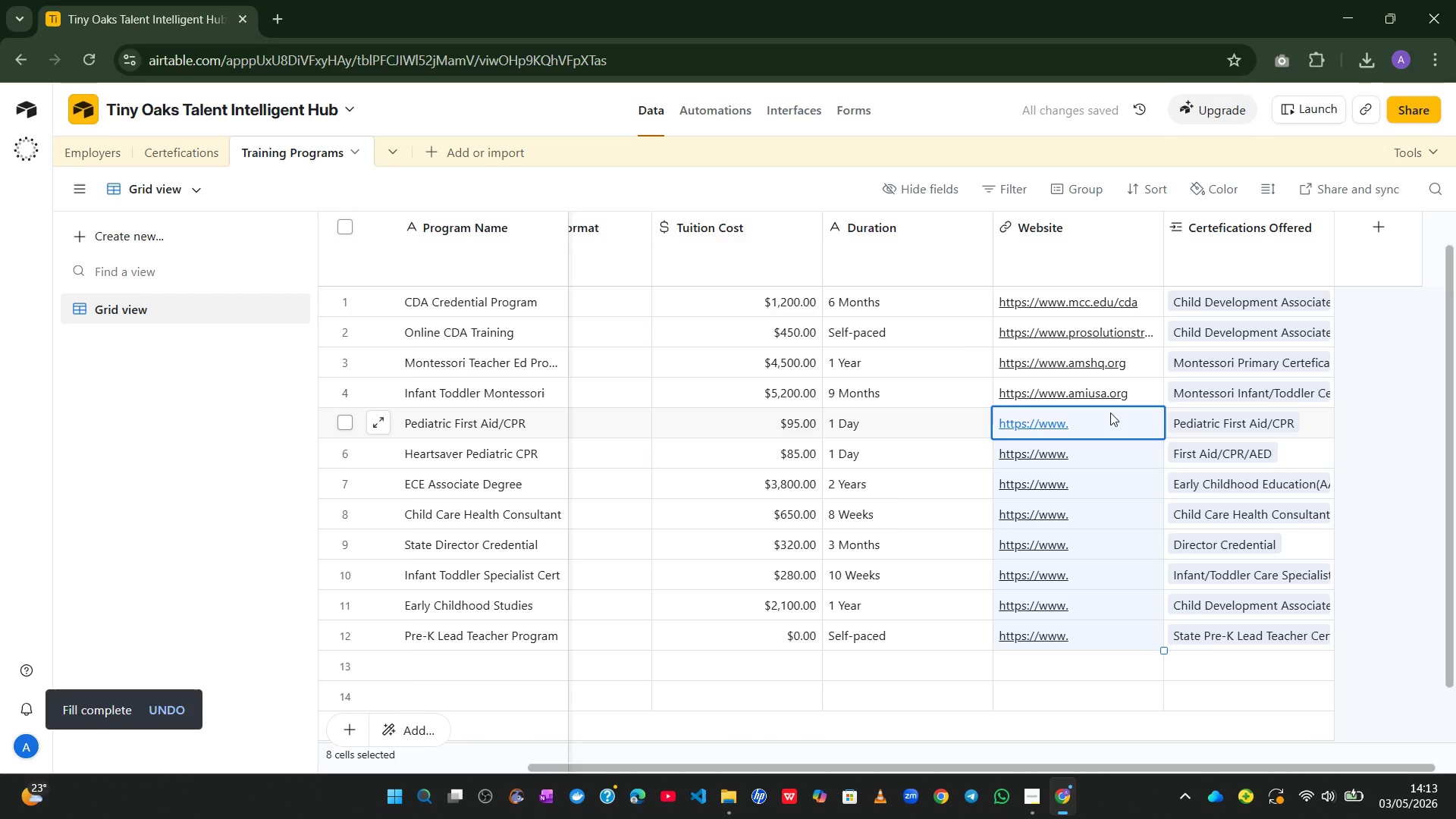 
double_click([1110, 413])
 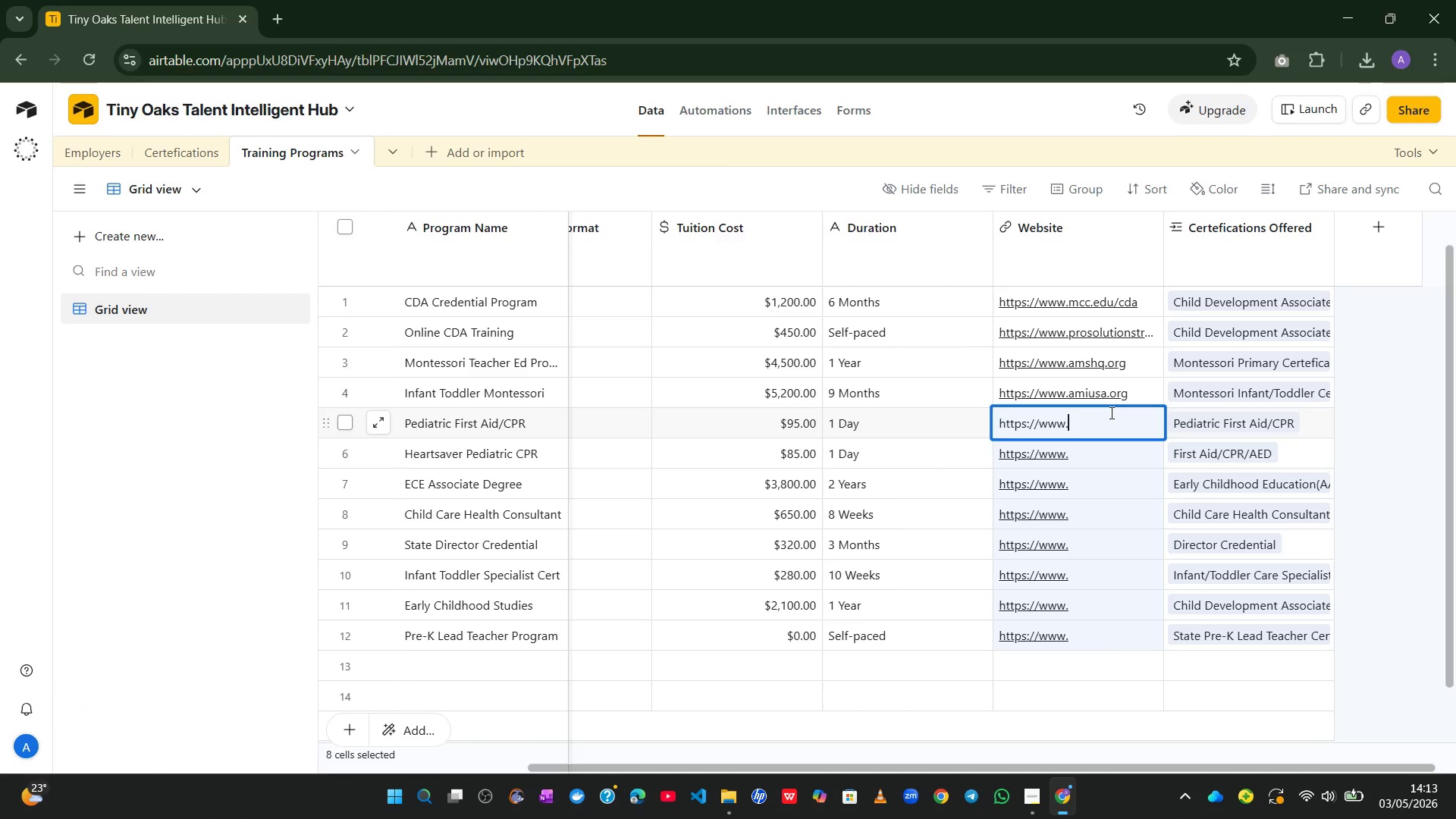 
wait(7.52)
 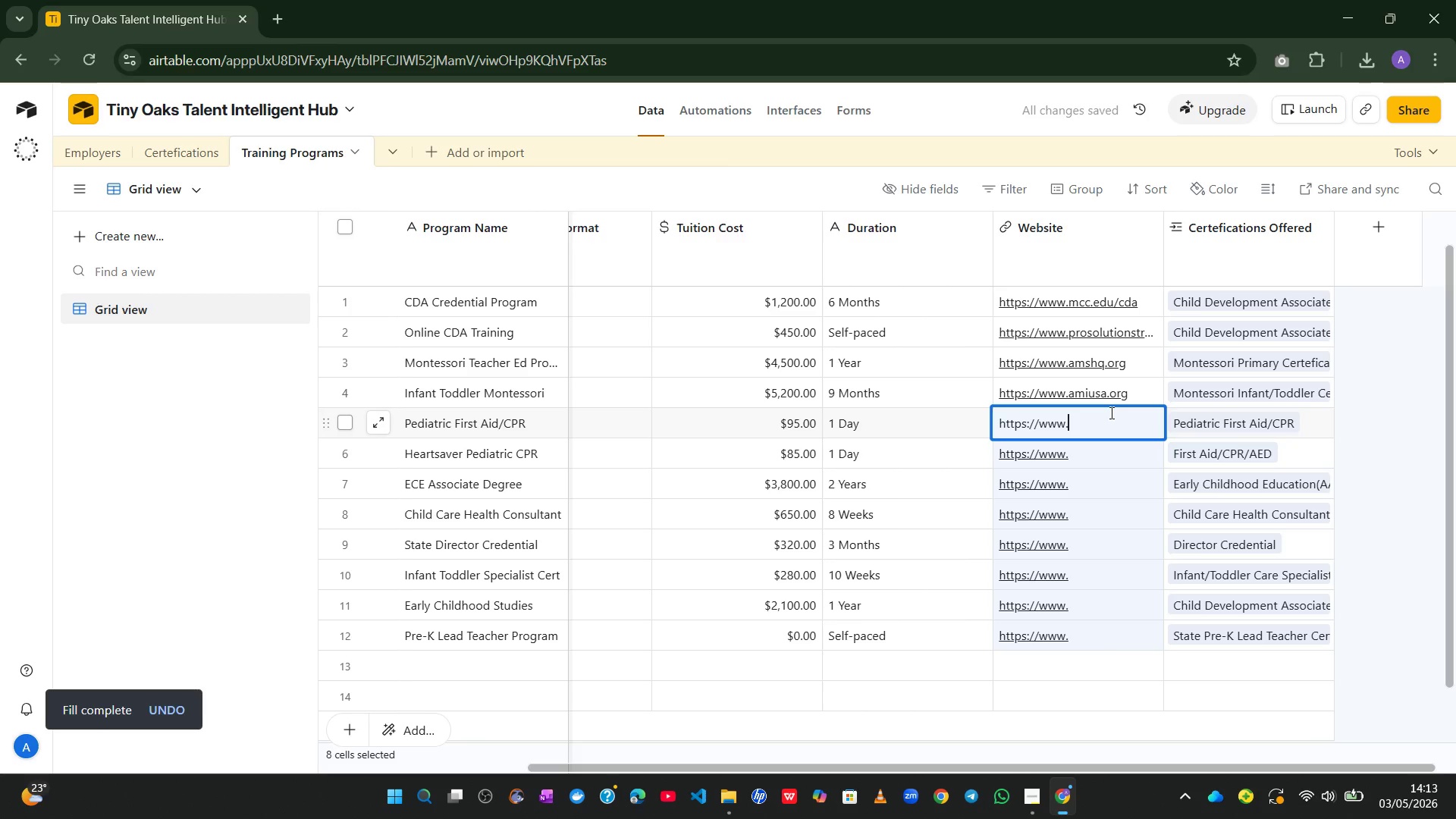 
type(redcross.org)
 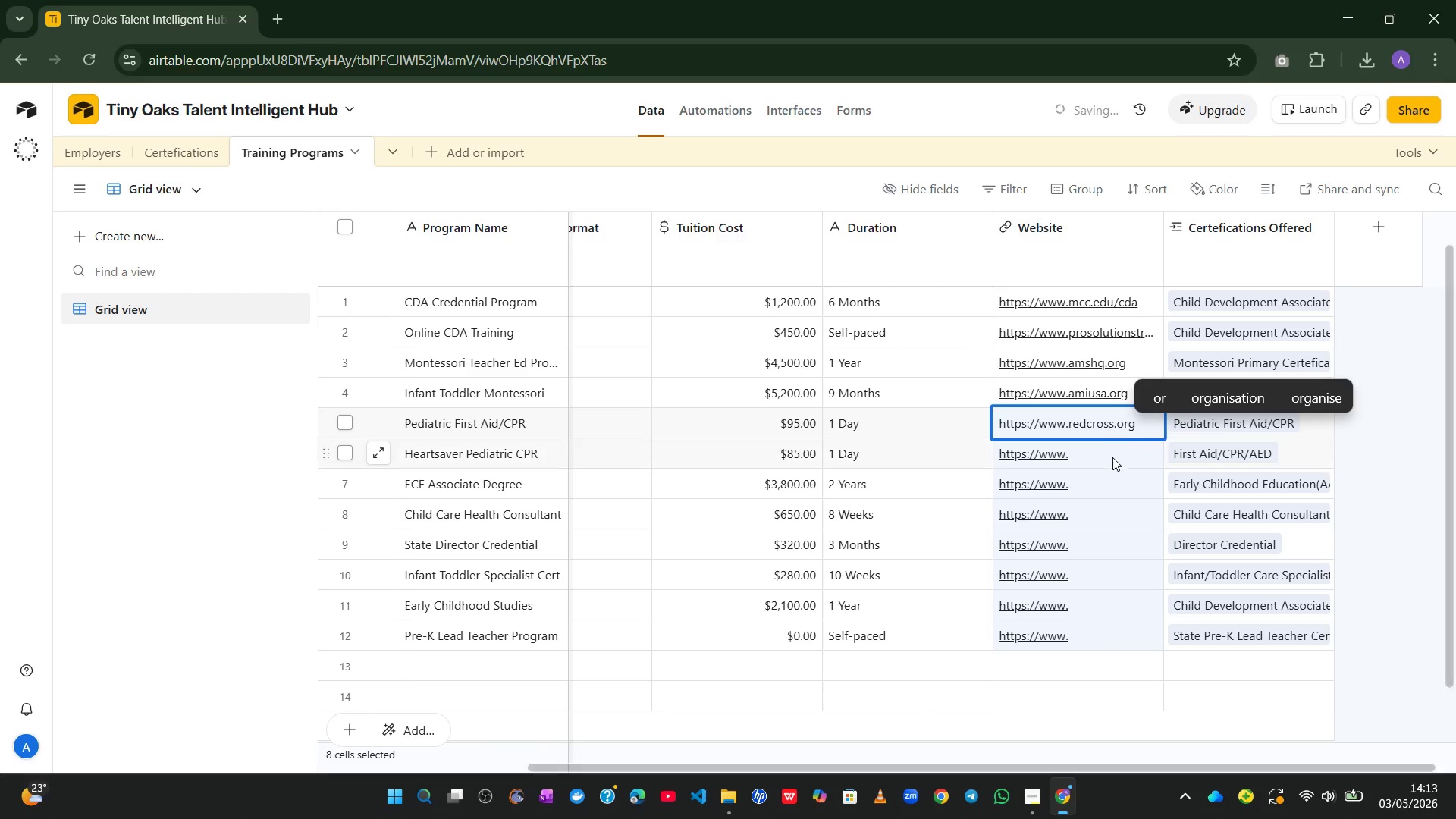 
left_click([1112, 460])
 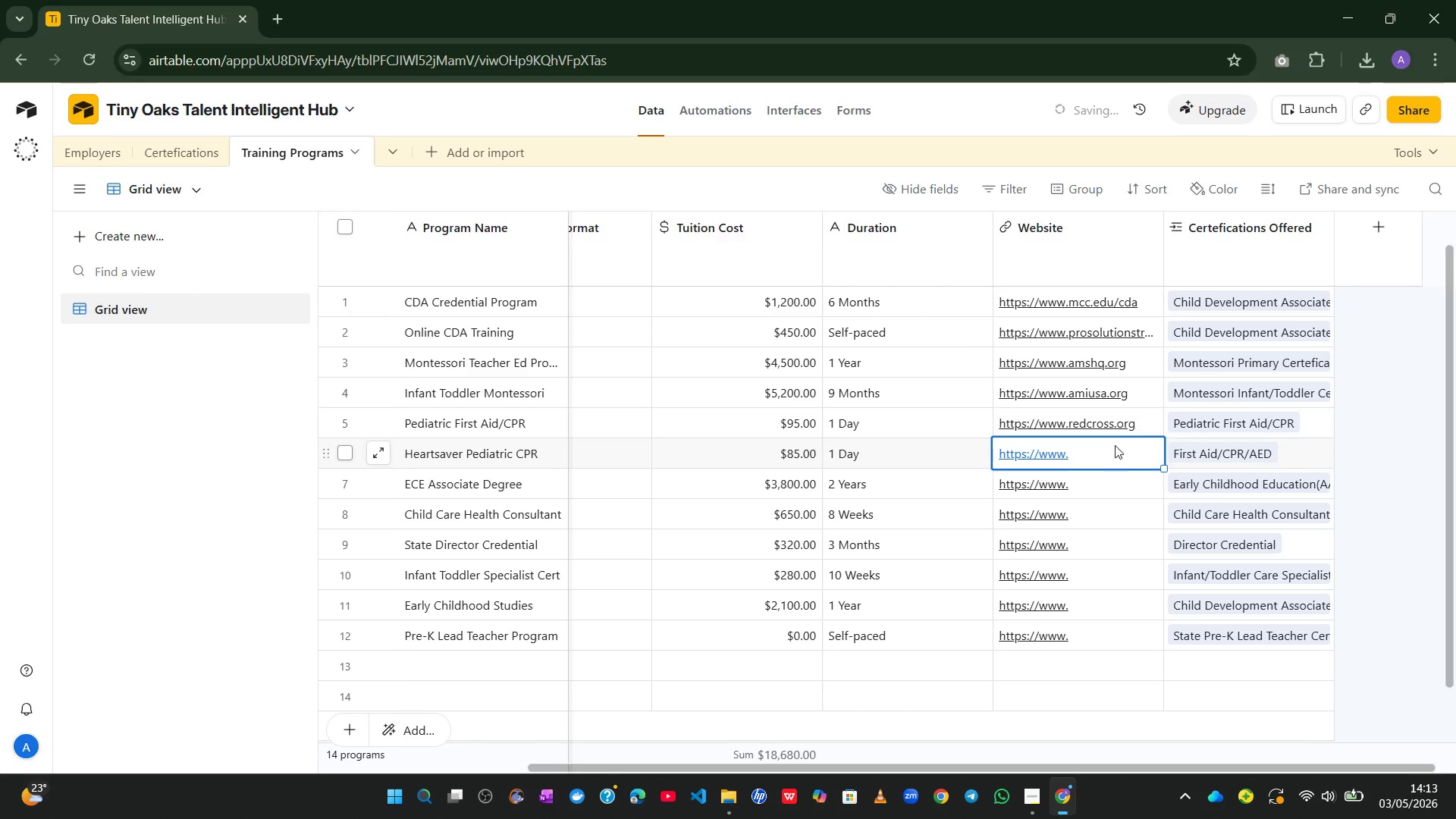 
double_click([1115, 445])
 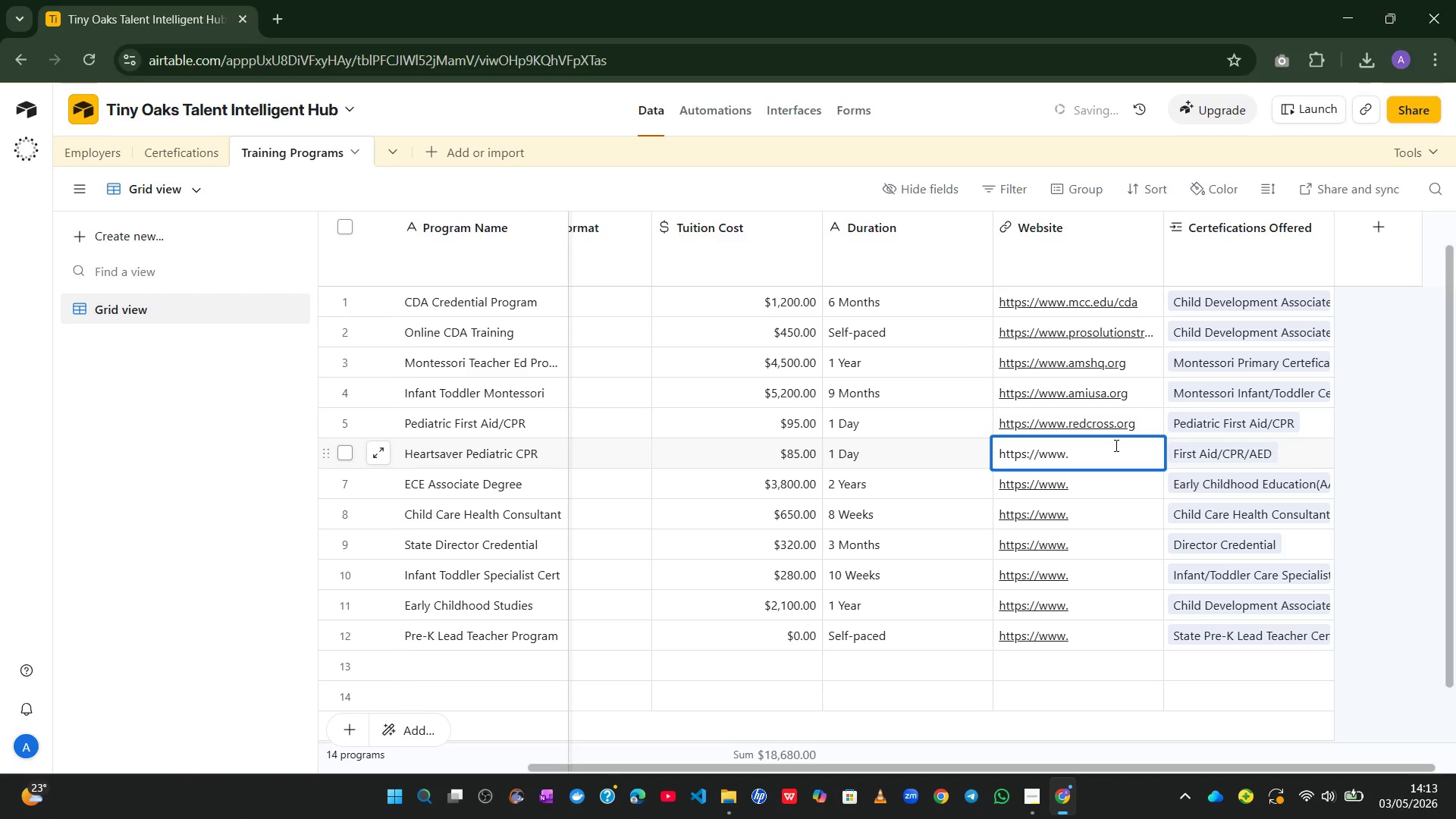 
type(heart.org)
 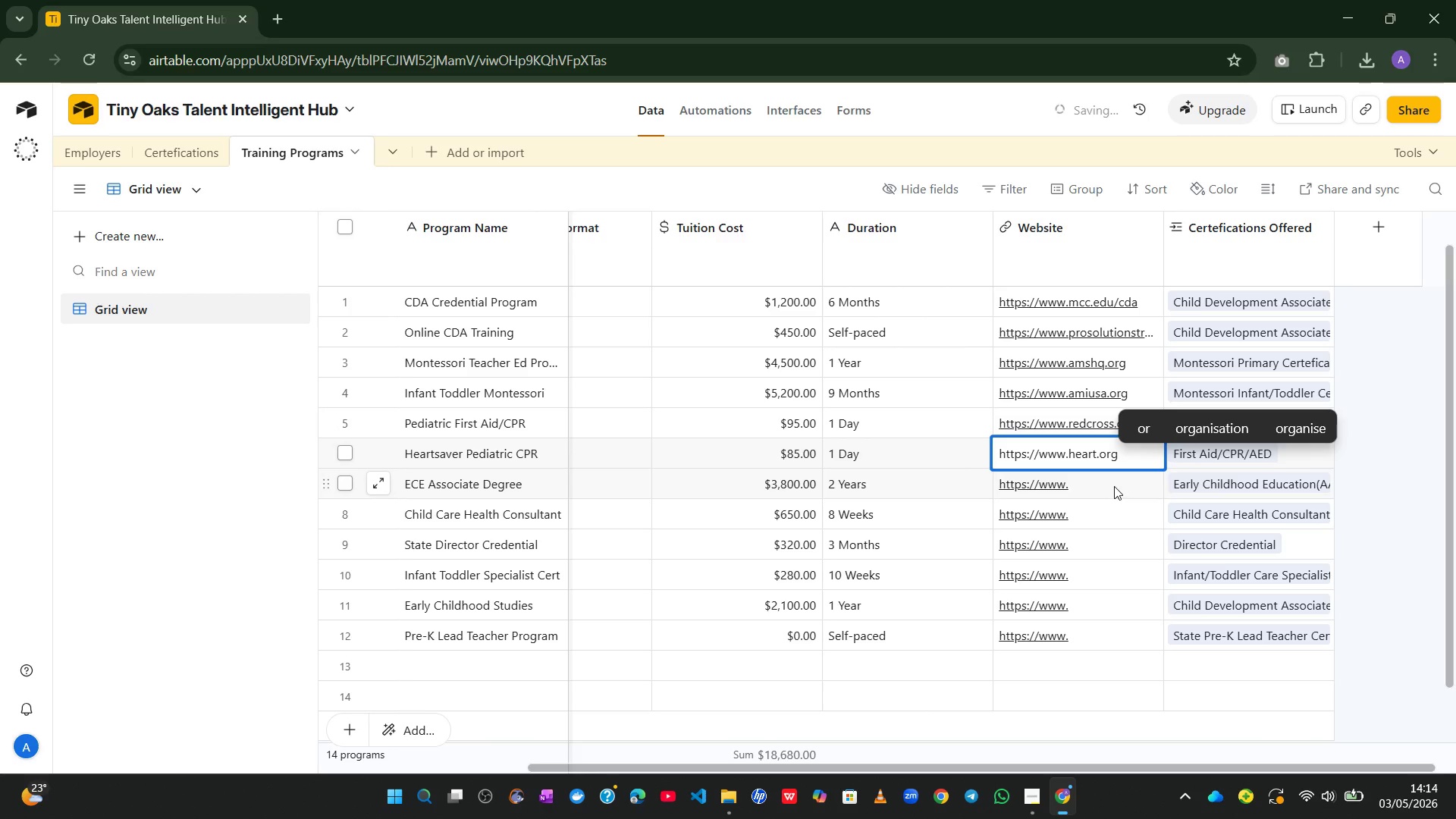 
double_click([1114, 486])
 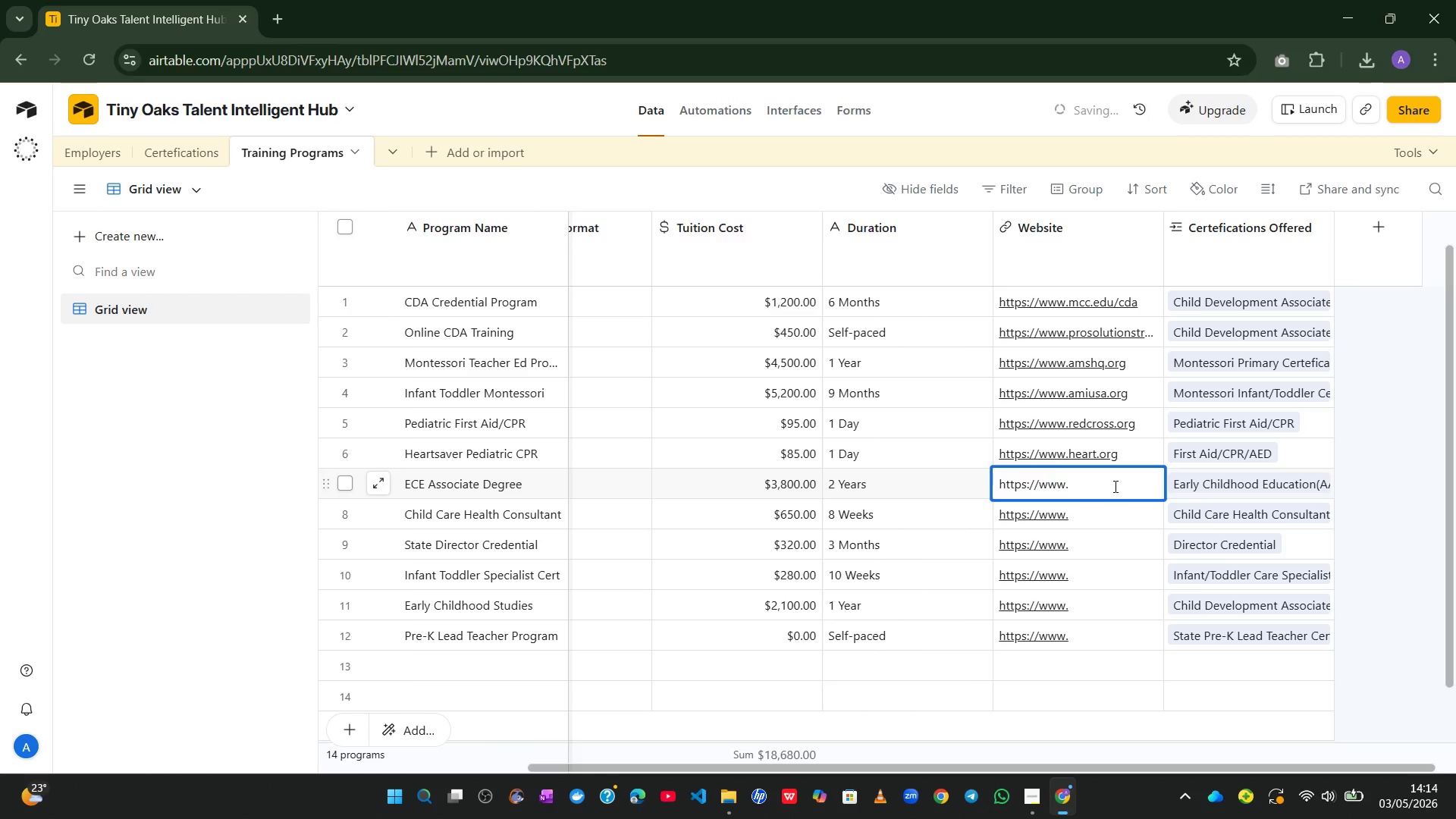 
type(rcc.edu/ece)
 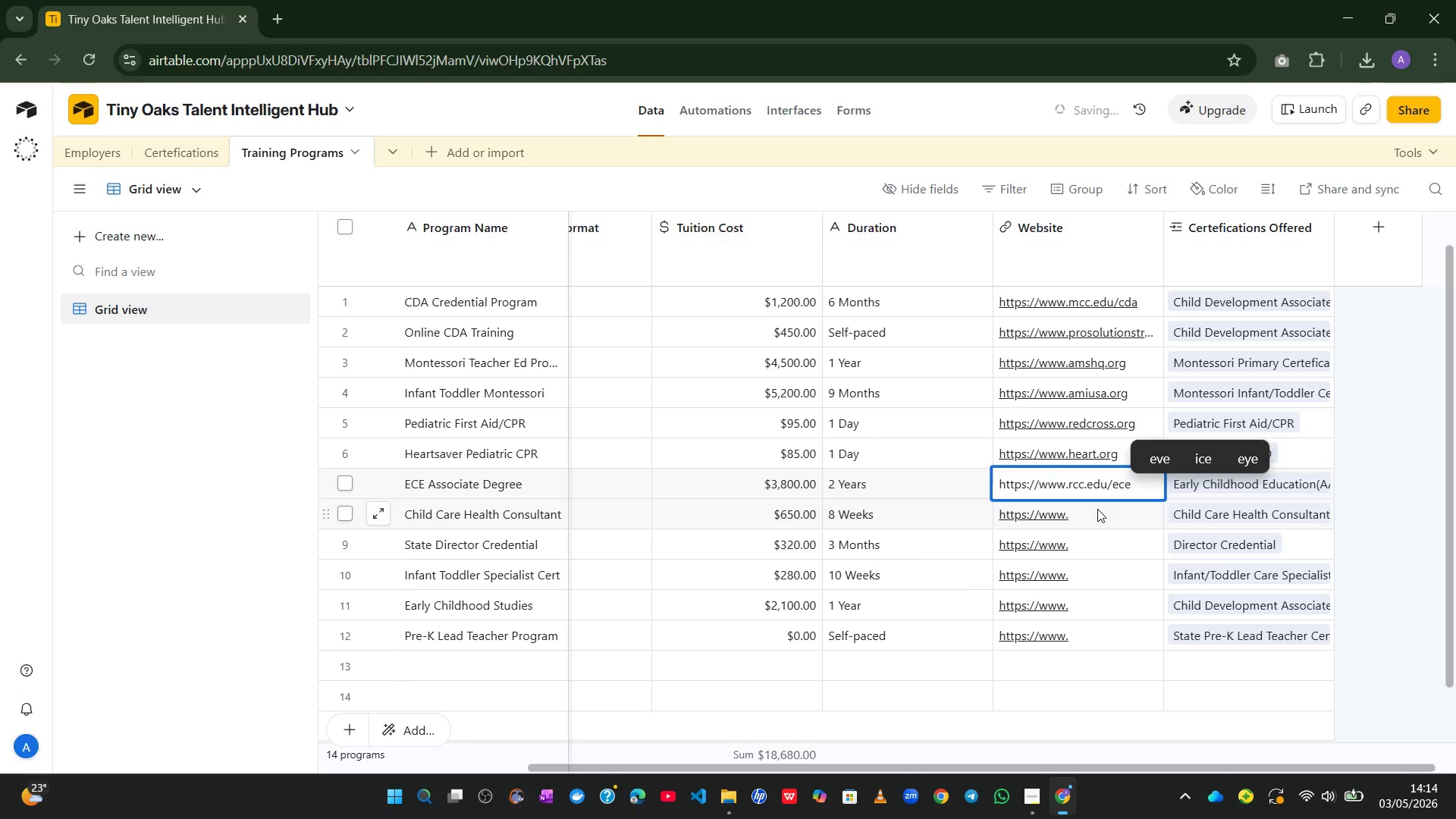 
double_click([1097, 509])
 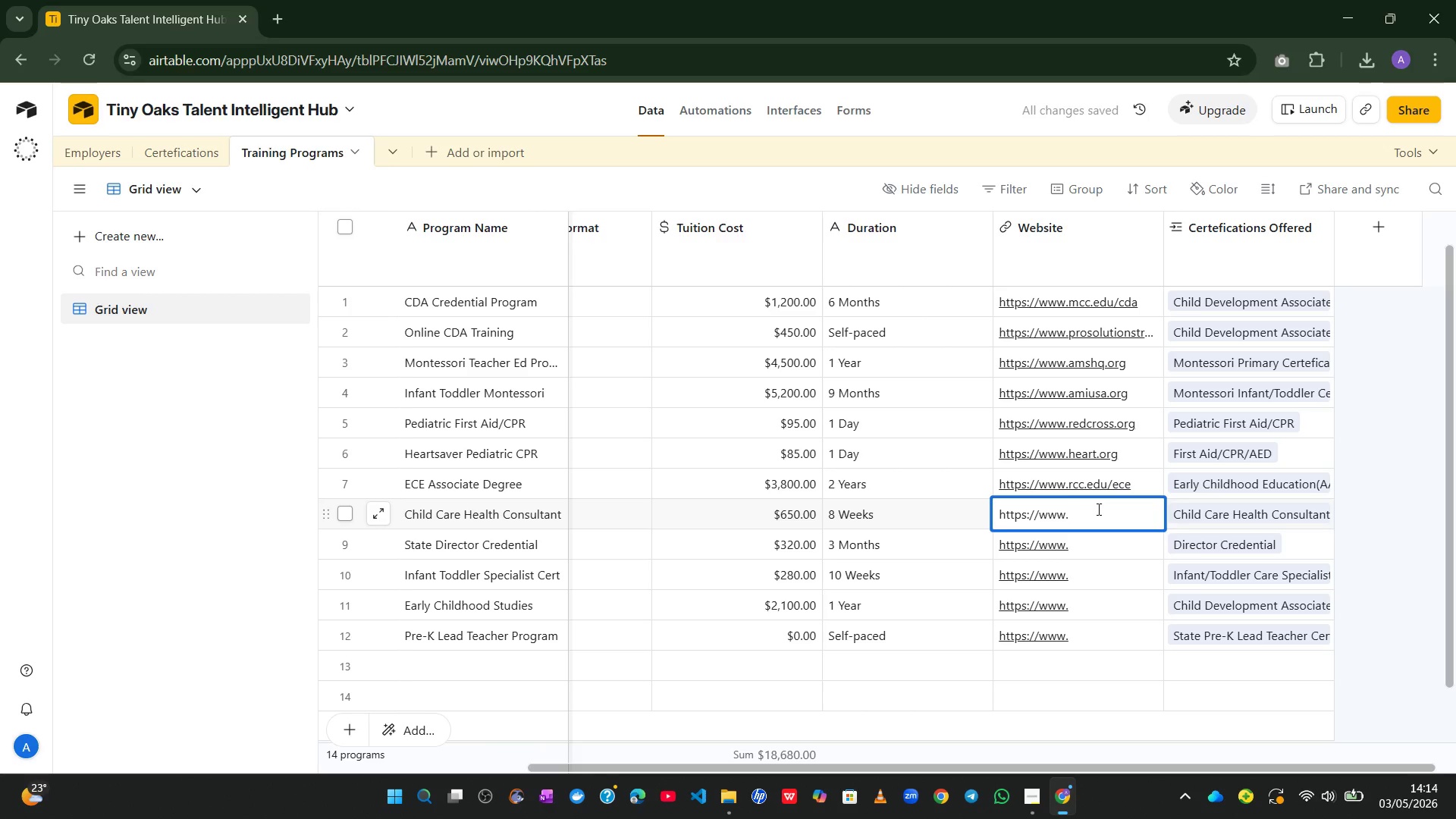 
wait(6.58)
 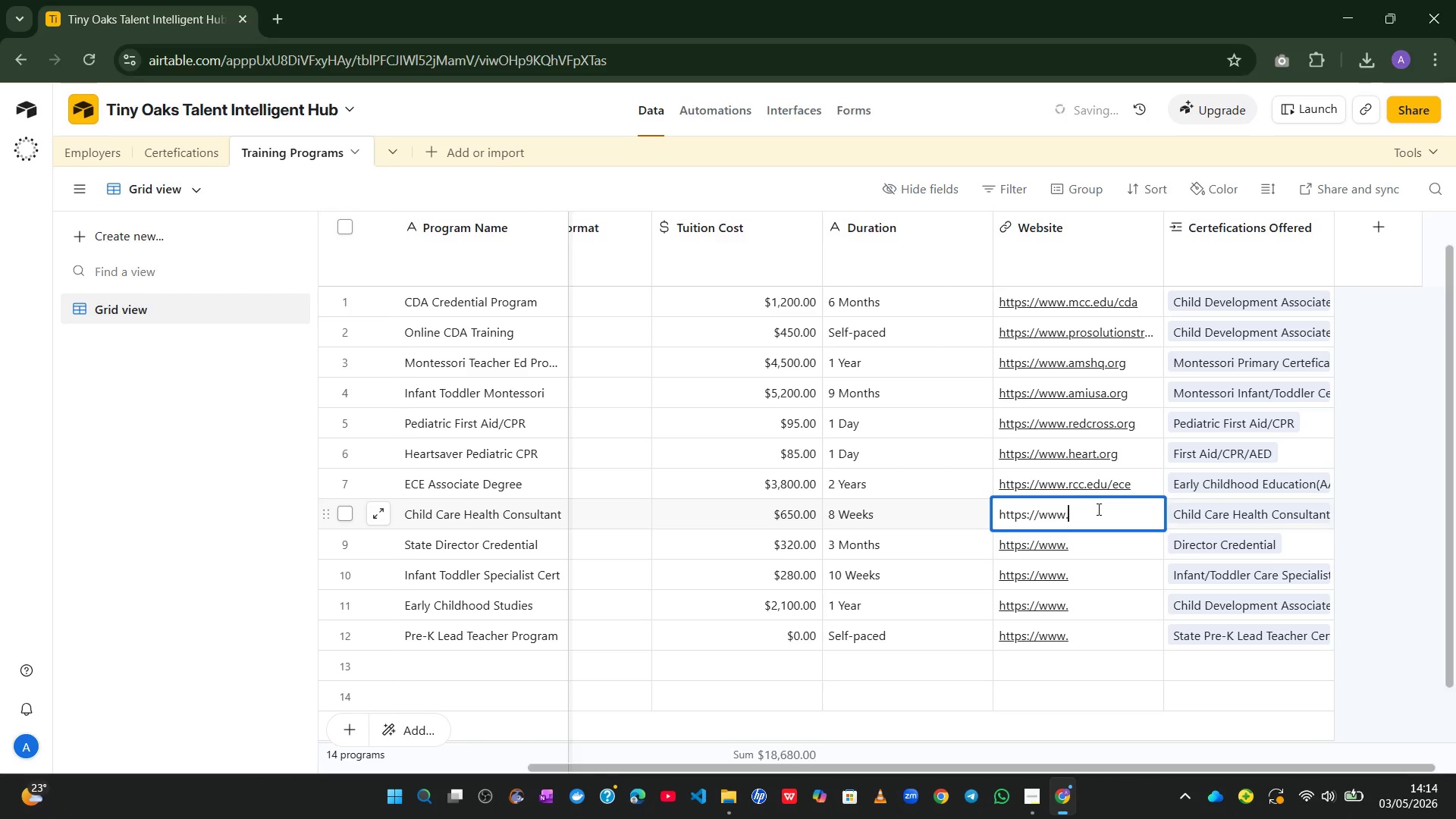 
type(nti.edu)
 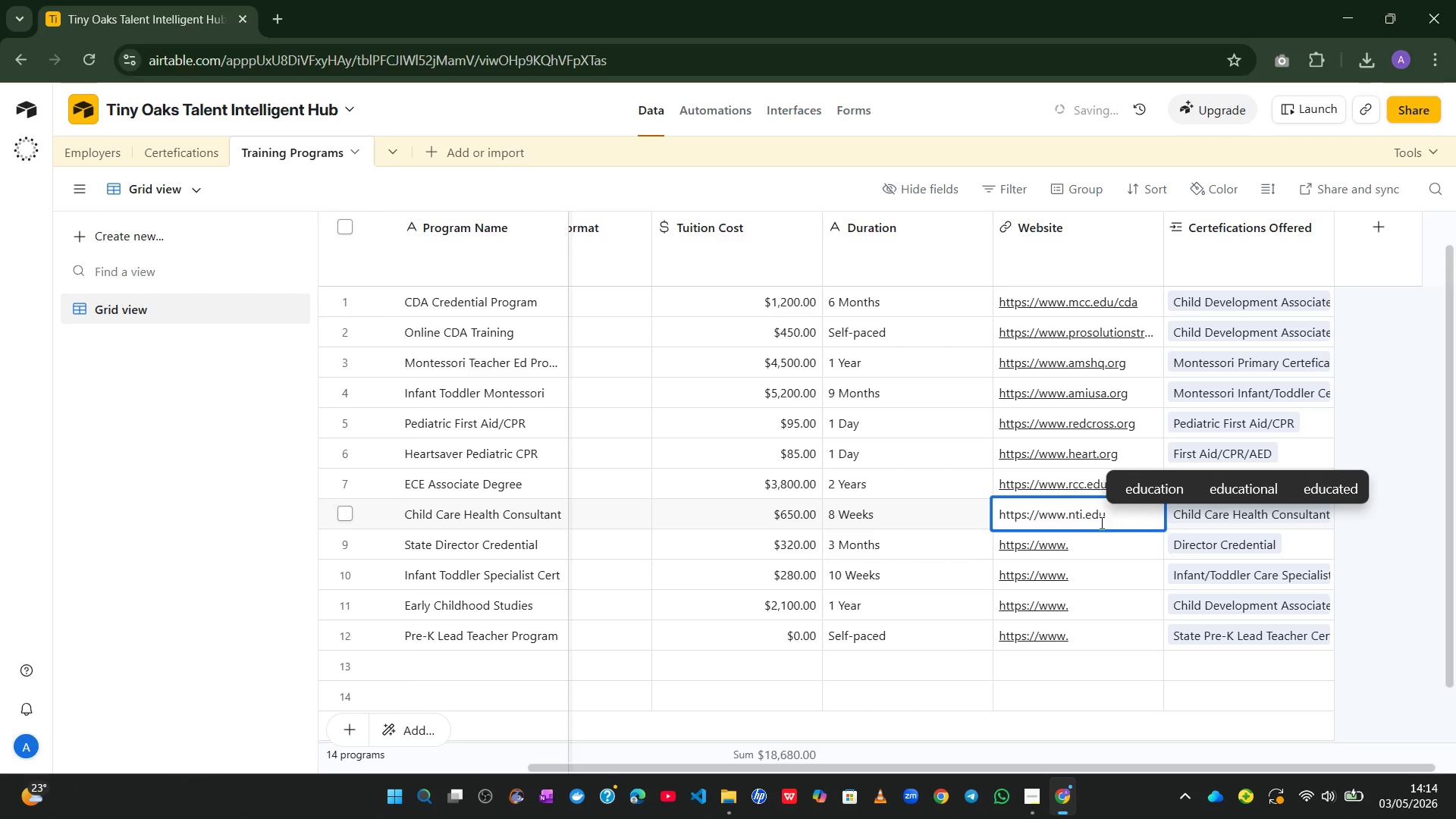 
double_click([1095, 542])
 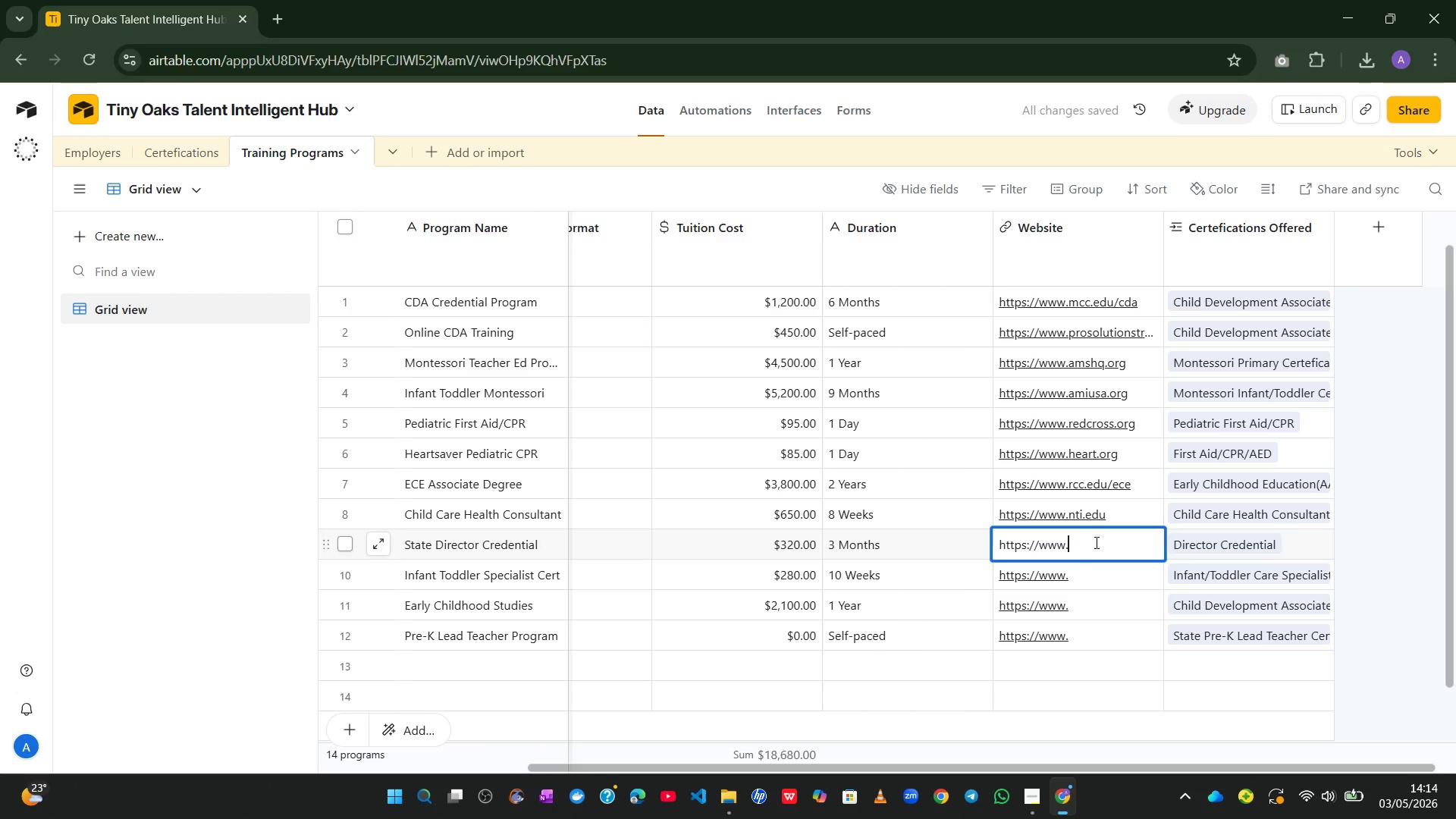 
wait(7.17)
 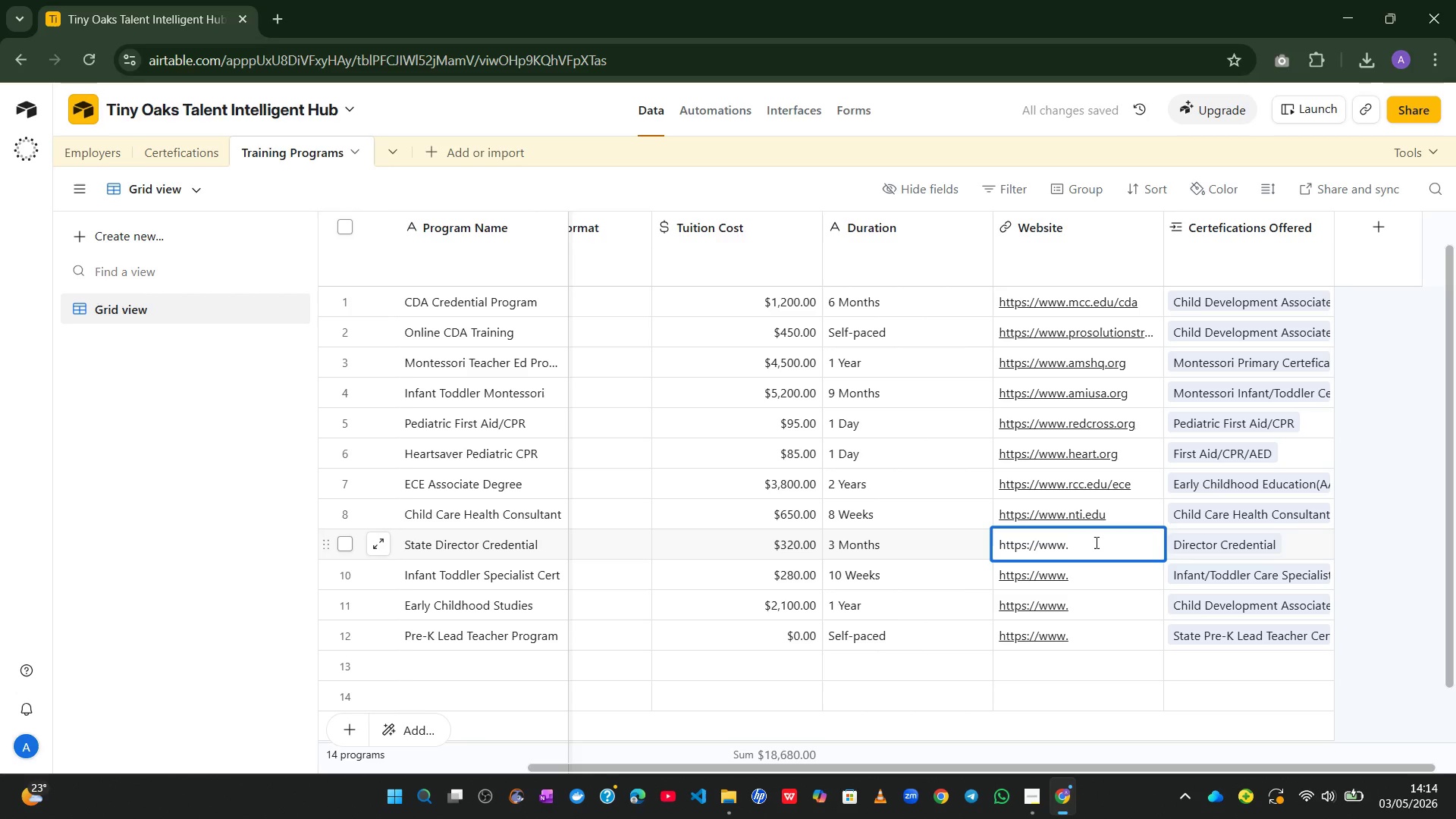 
type(staa)
key(Backspace)
type(te)
 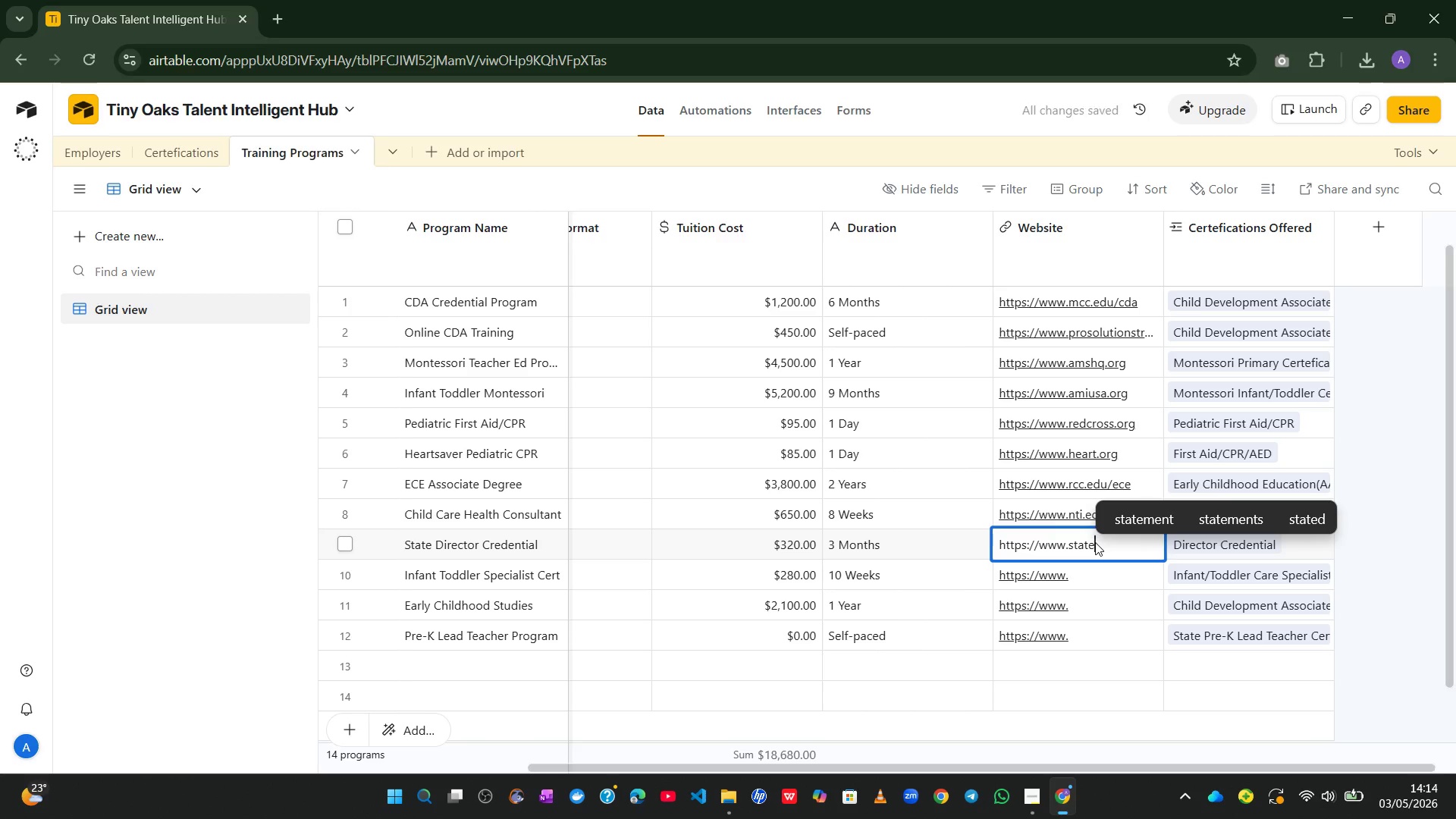 
wait(5.67)
 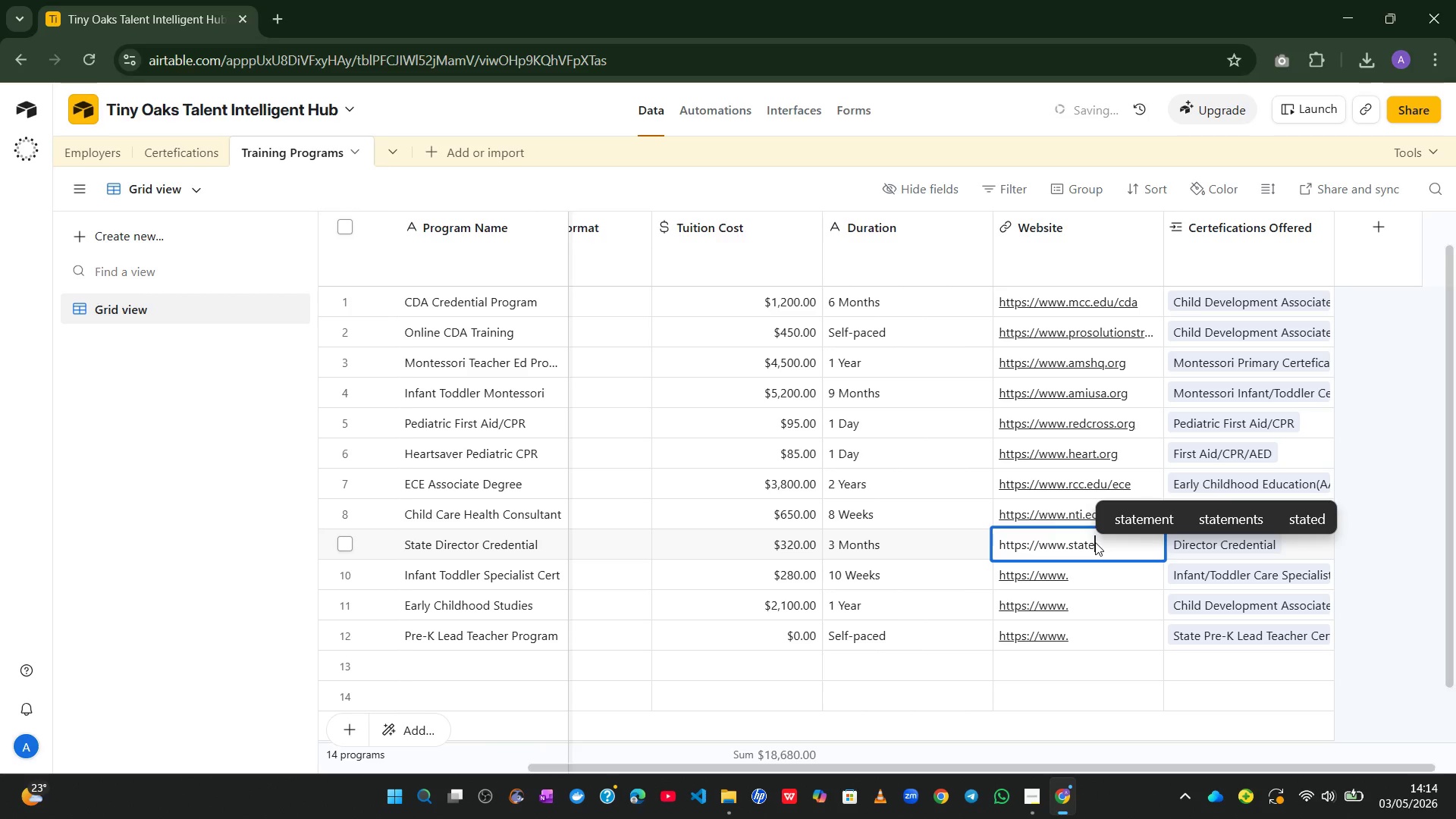 
type(childcare)
 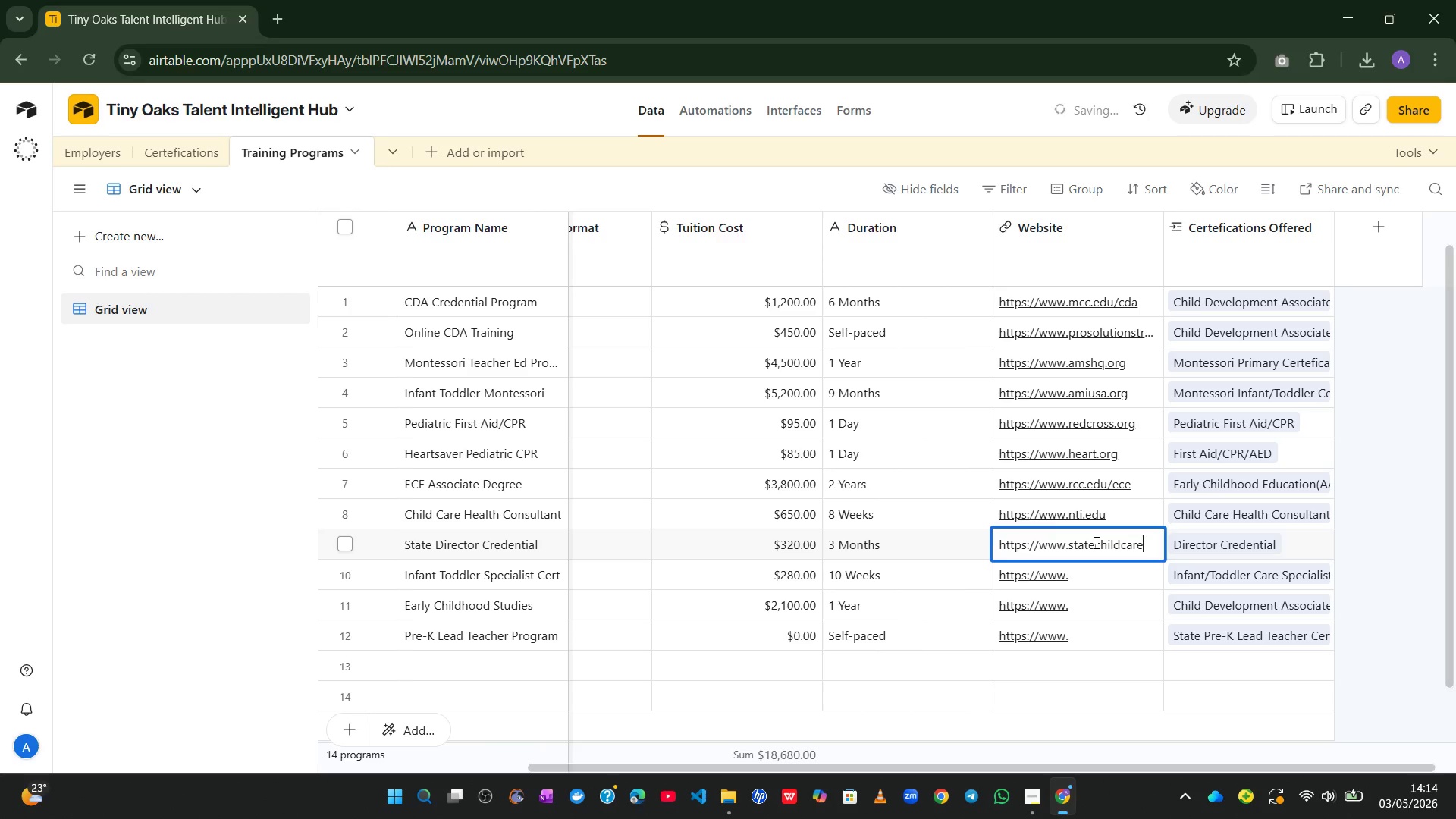 
type(.gov)
 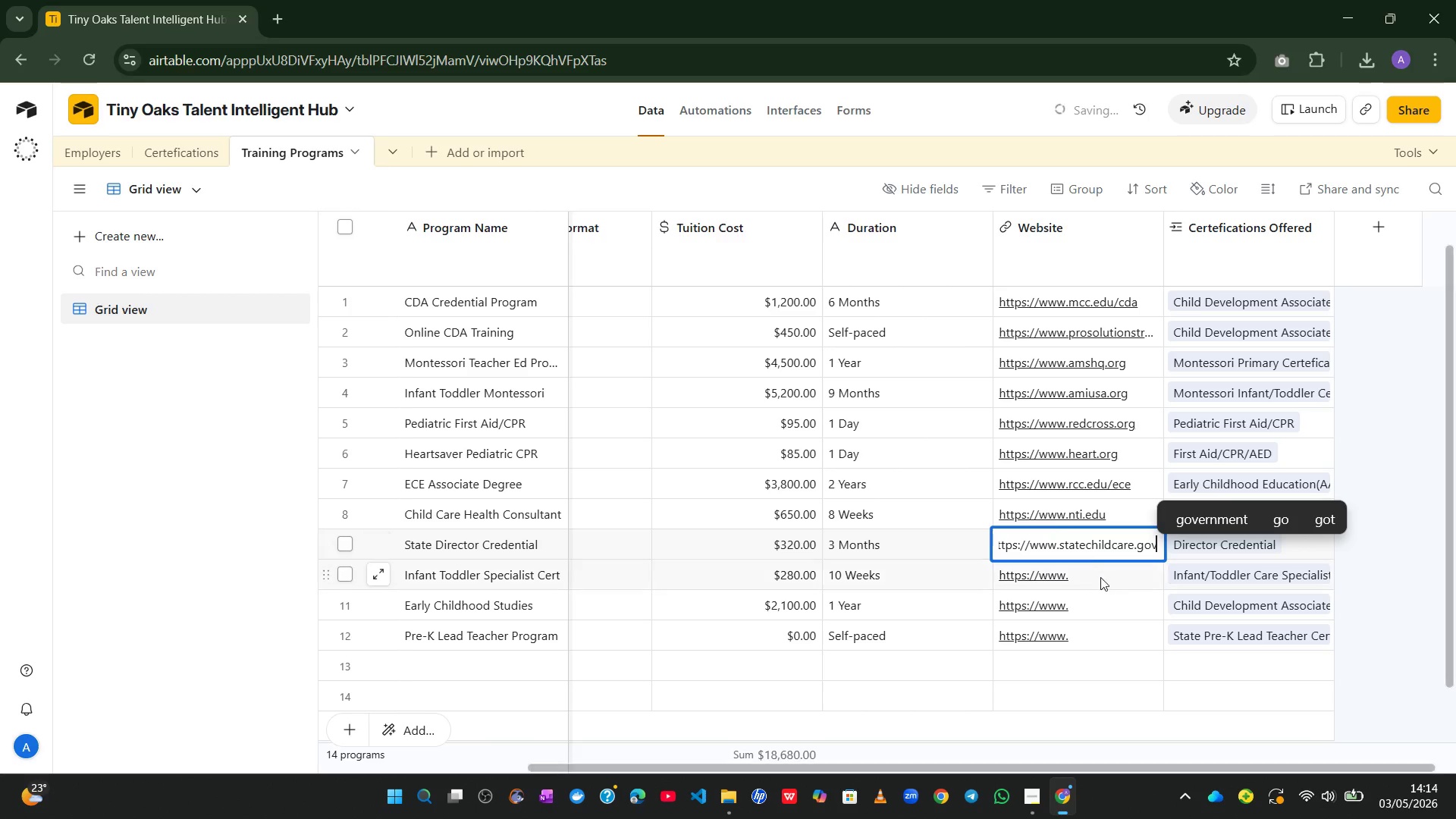 
double_click([1100, 579])
 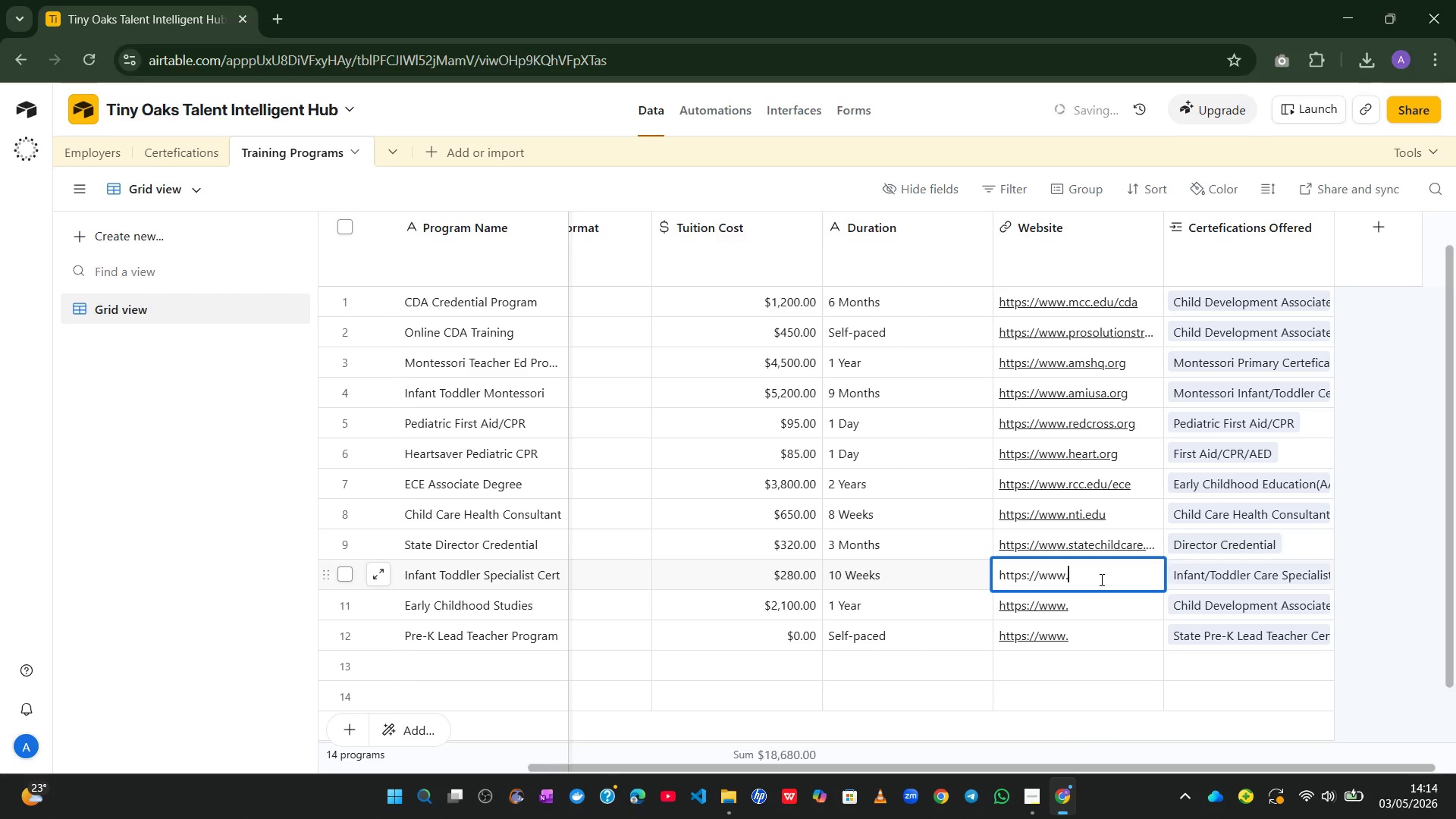 
type(zerotothree.org)
 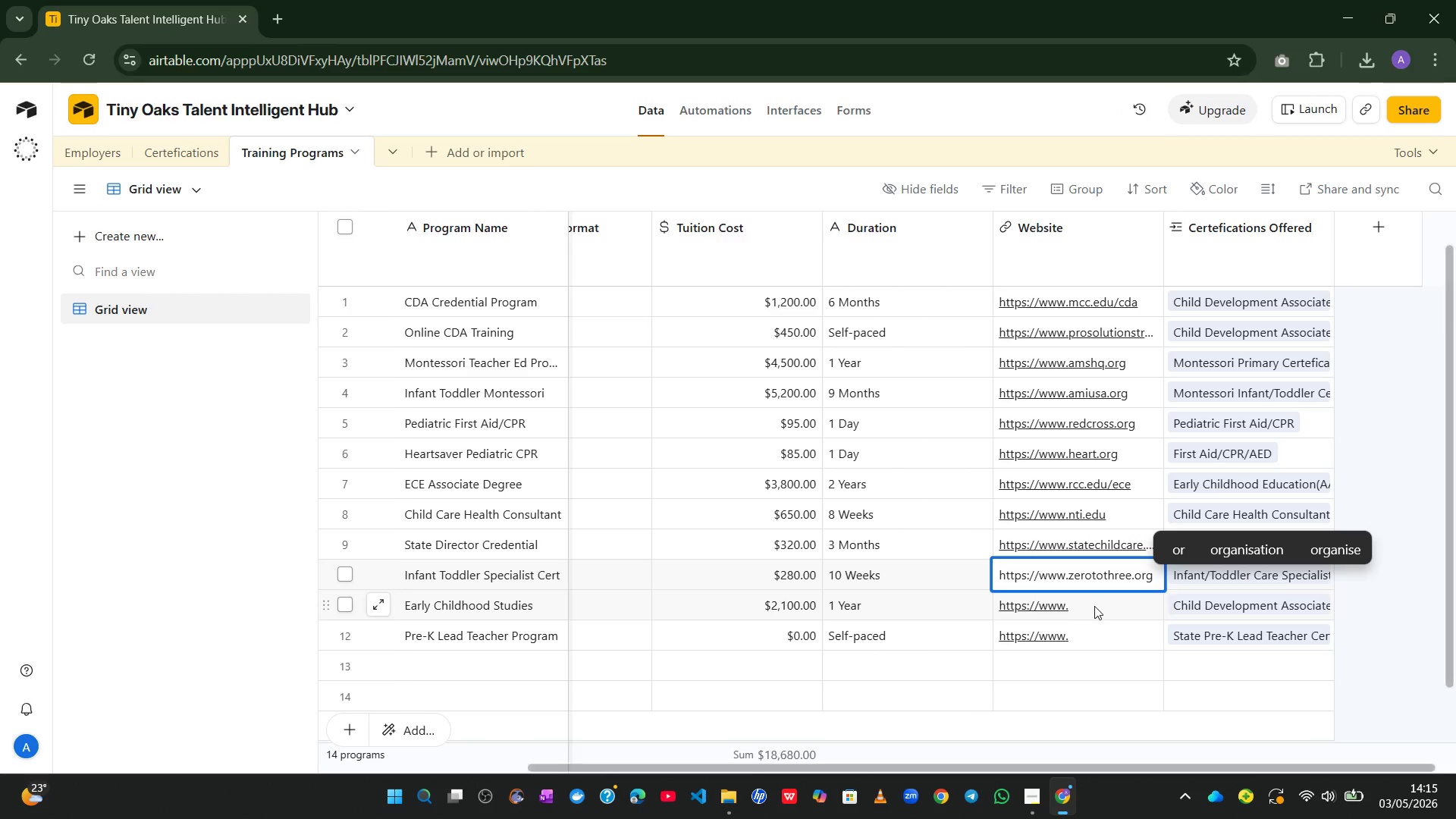 
left_click([1093, 608])
 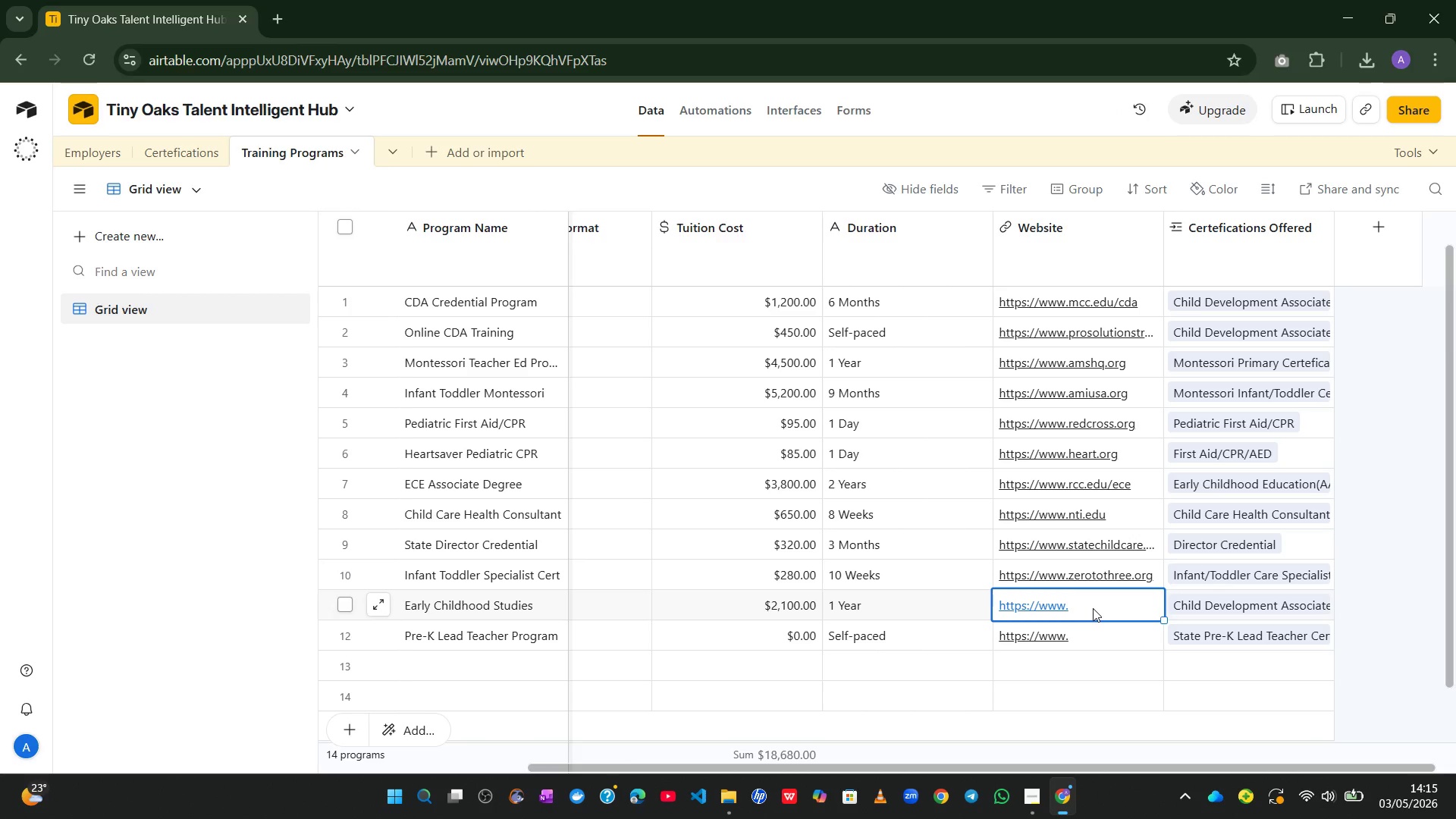 
double_click([1093, 608])
 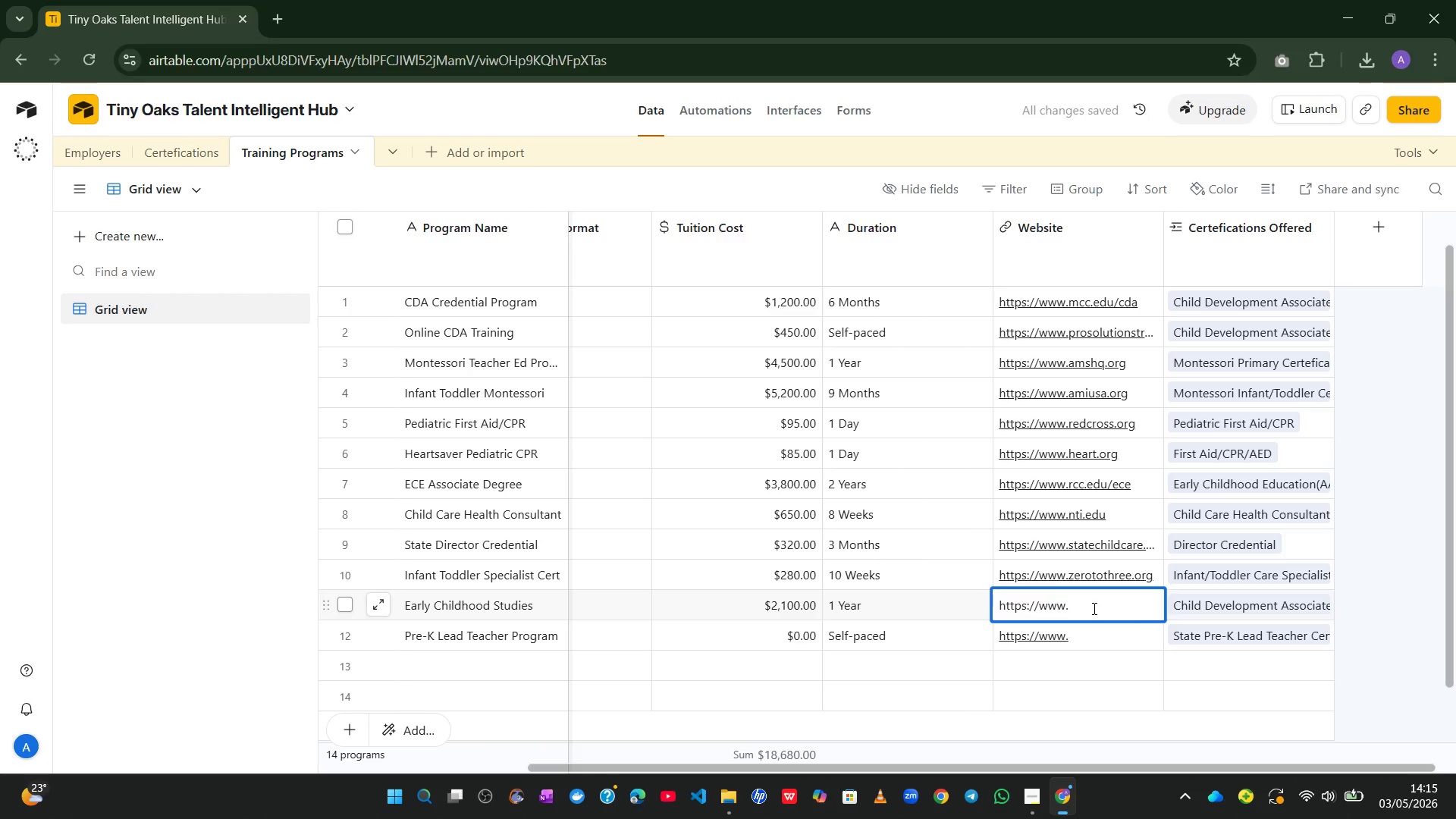 
wait(5.59)
 